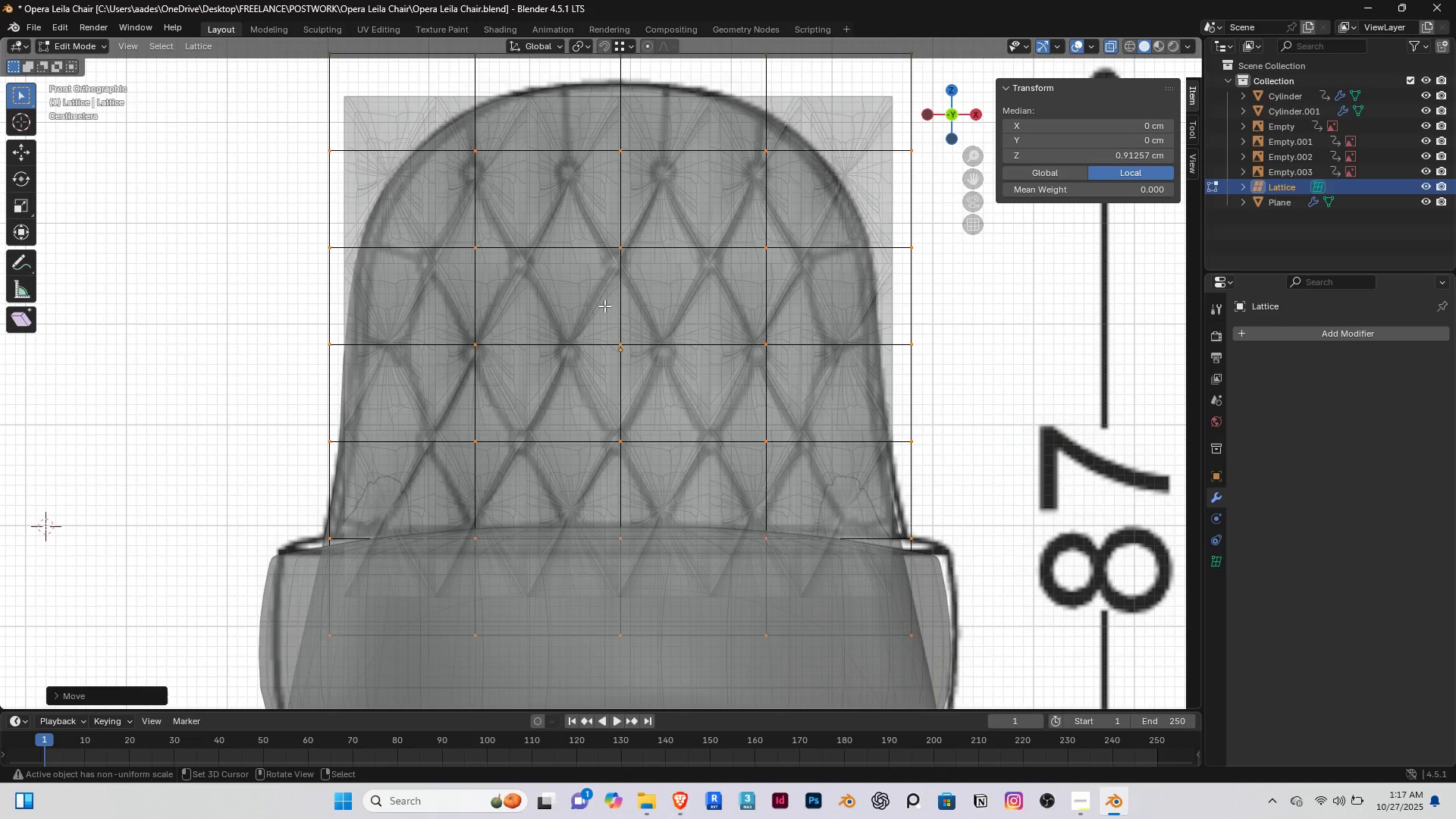 
scroll: coordinate [604, 306], scroll_direction: down, amount: 2.0
 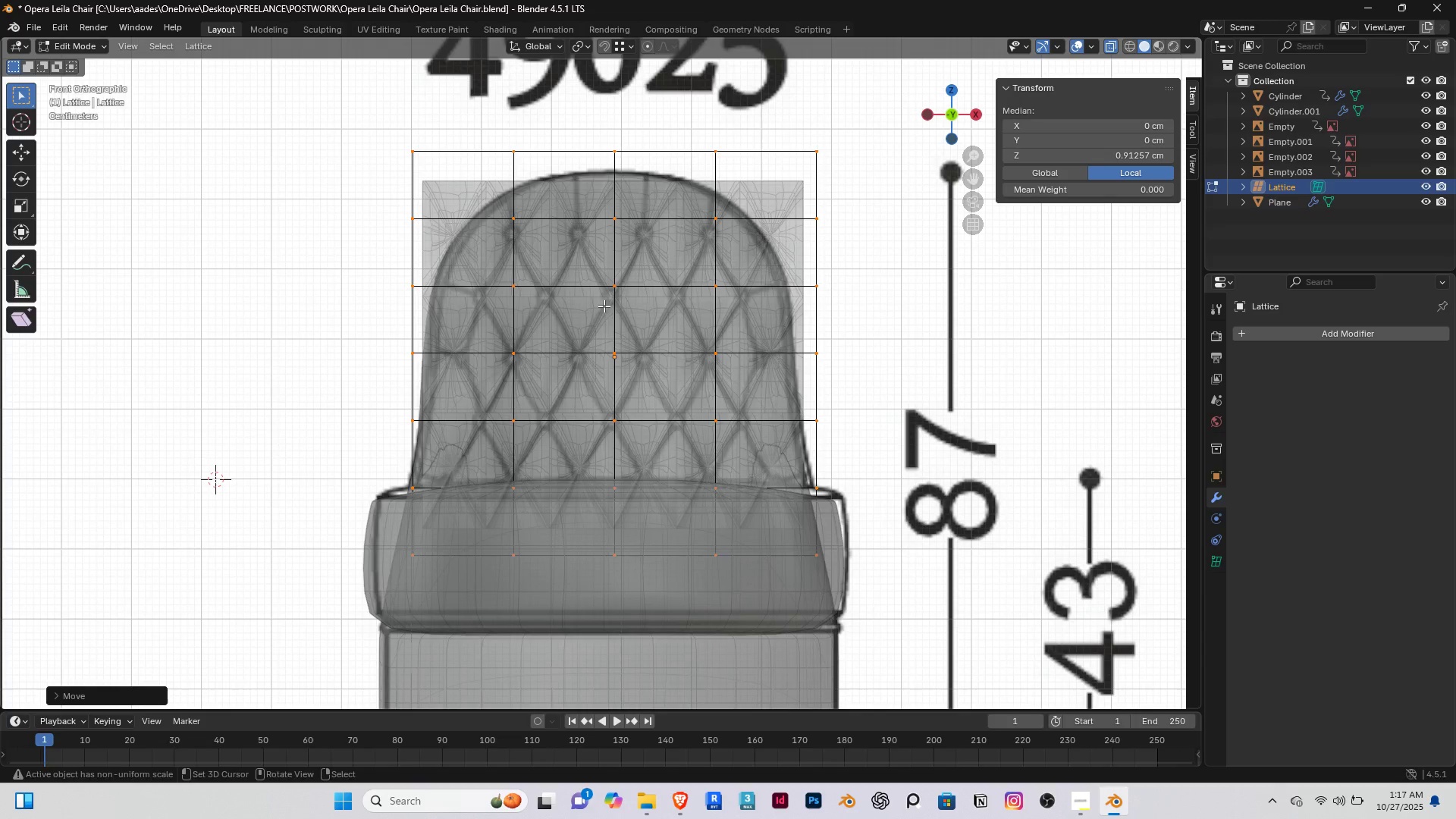 
key(End)
 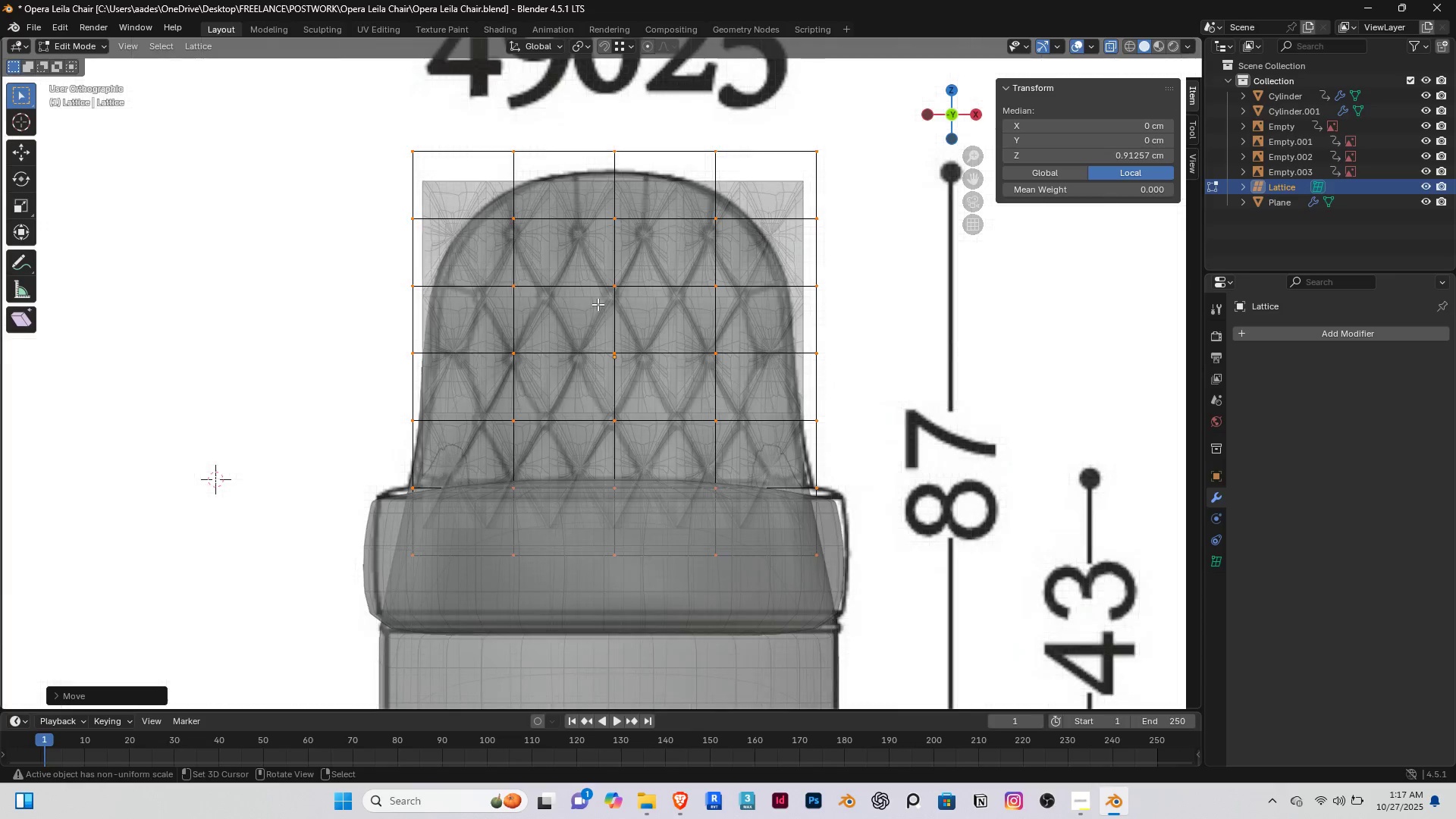 
key(PageDown)
 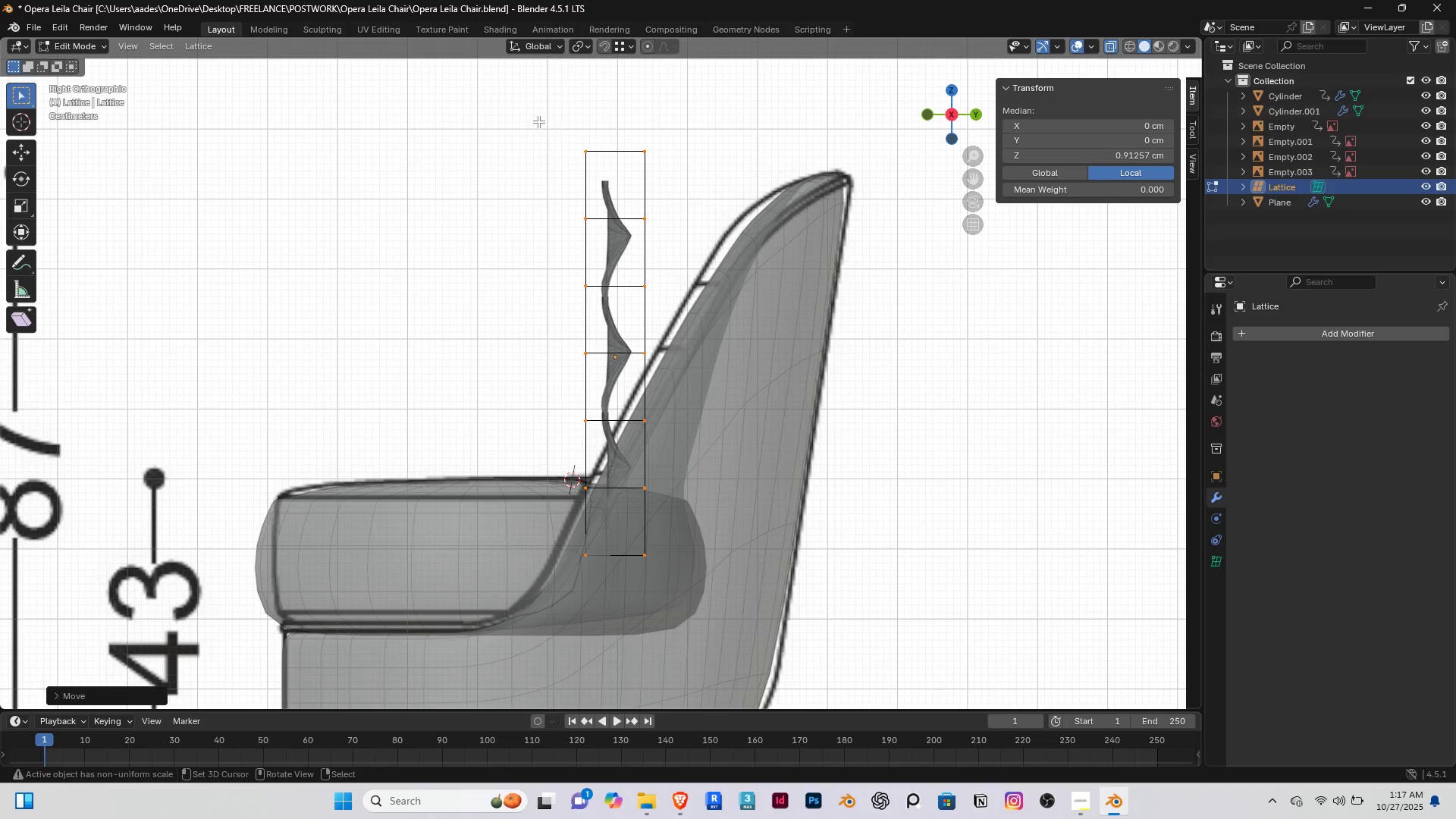 
right_click([538, 126])
 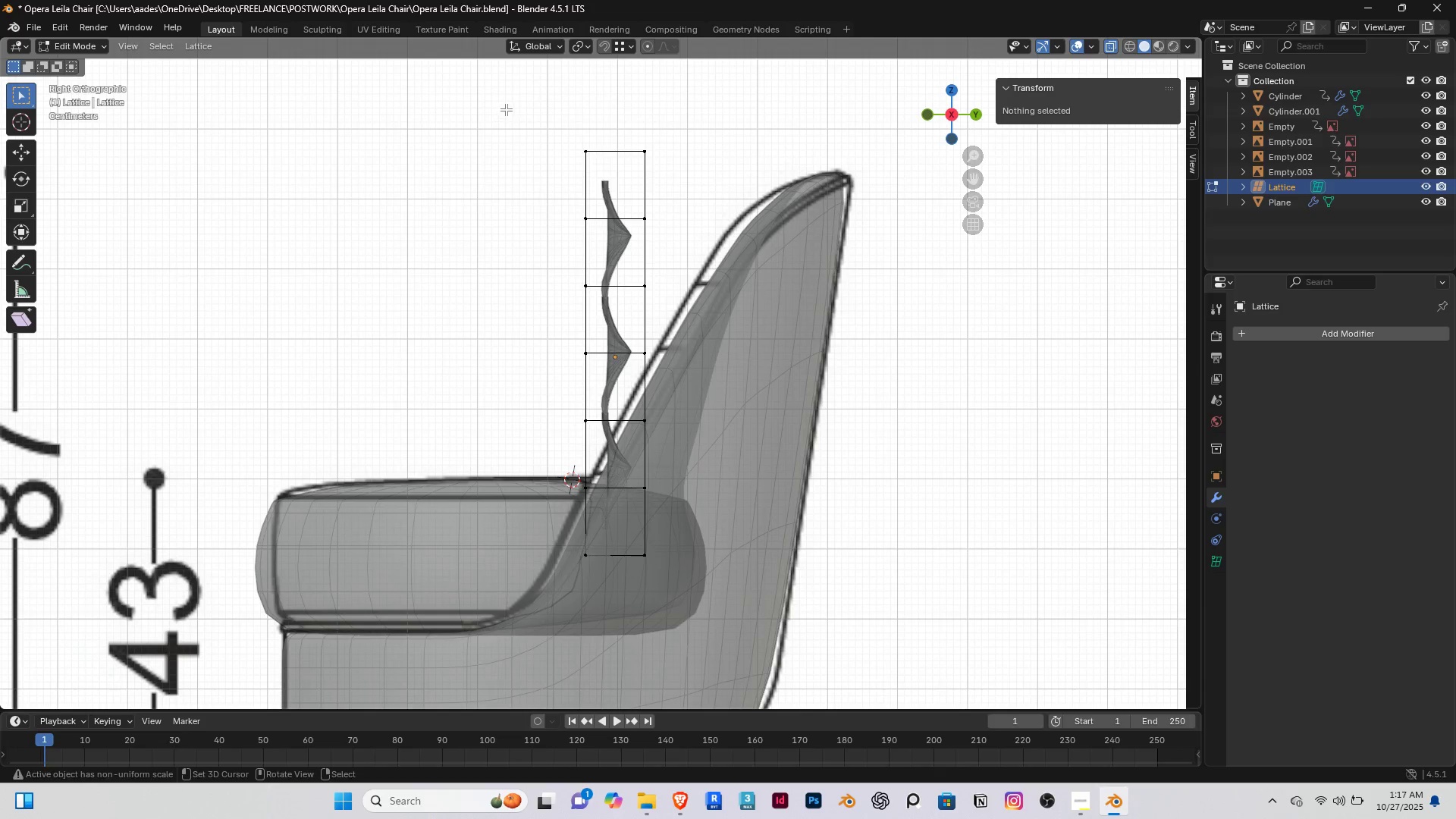 
left_click_drag(start_coordinate=[504, 109], to_coordinate=[711, 234])
 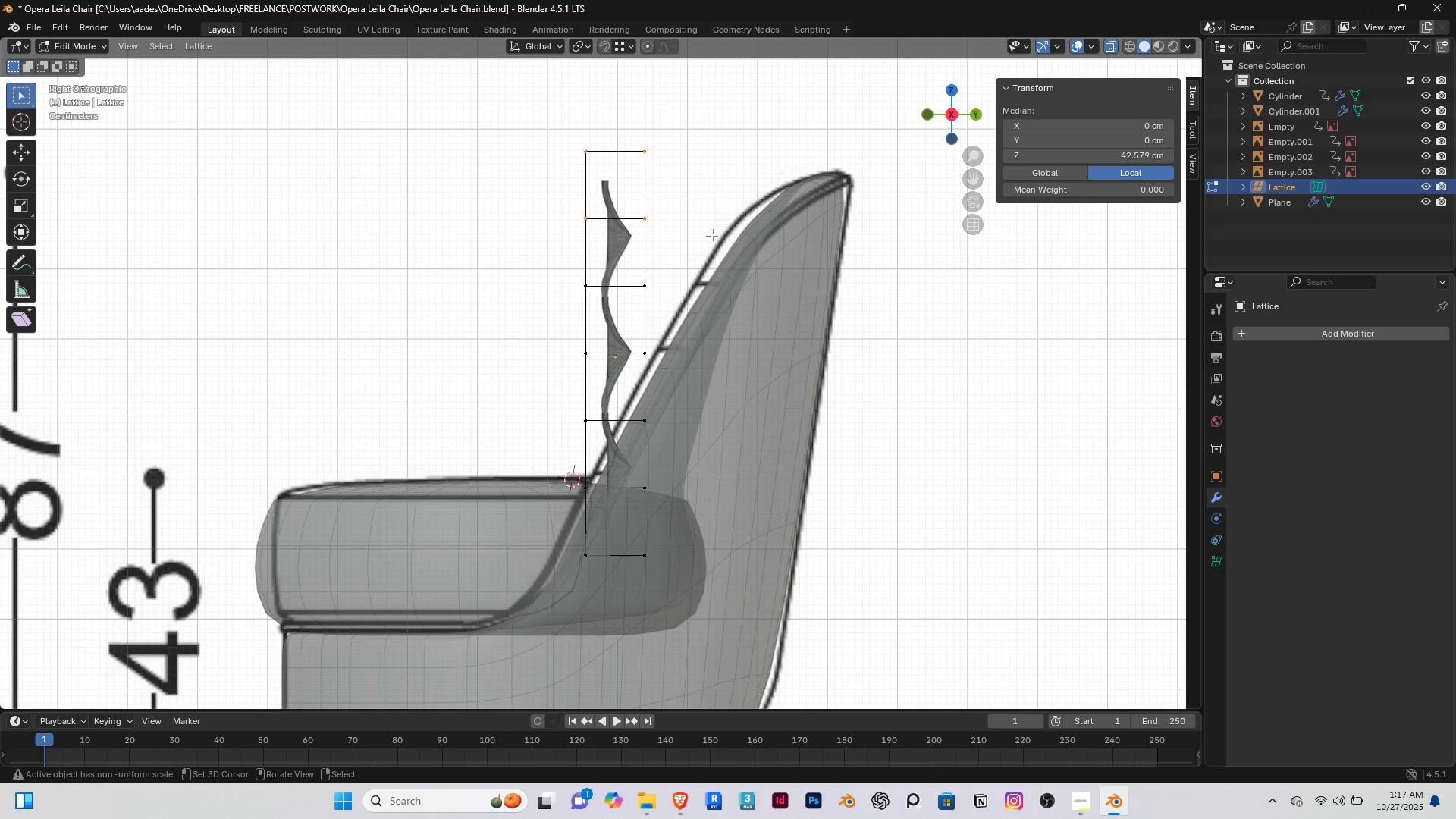 
type(gy)
 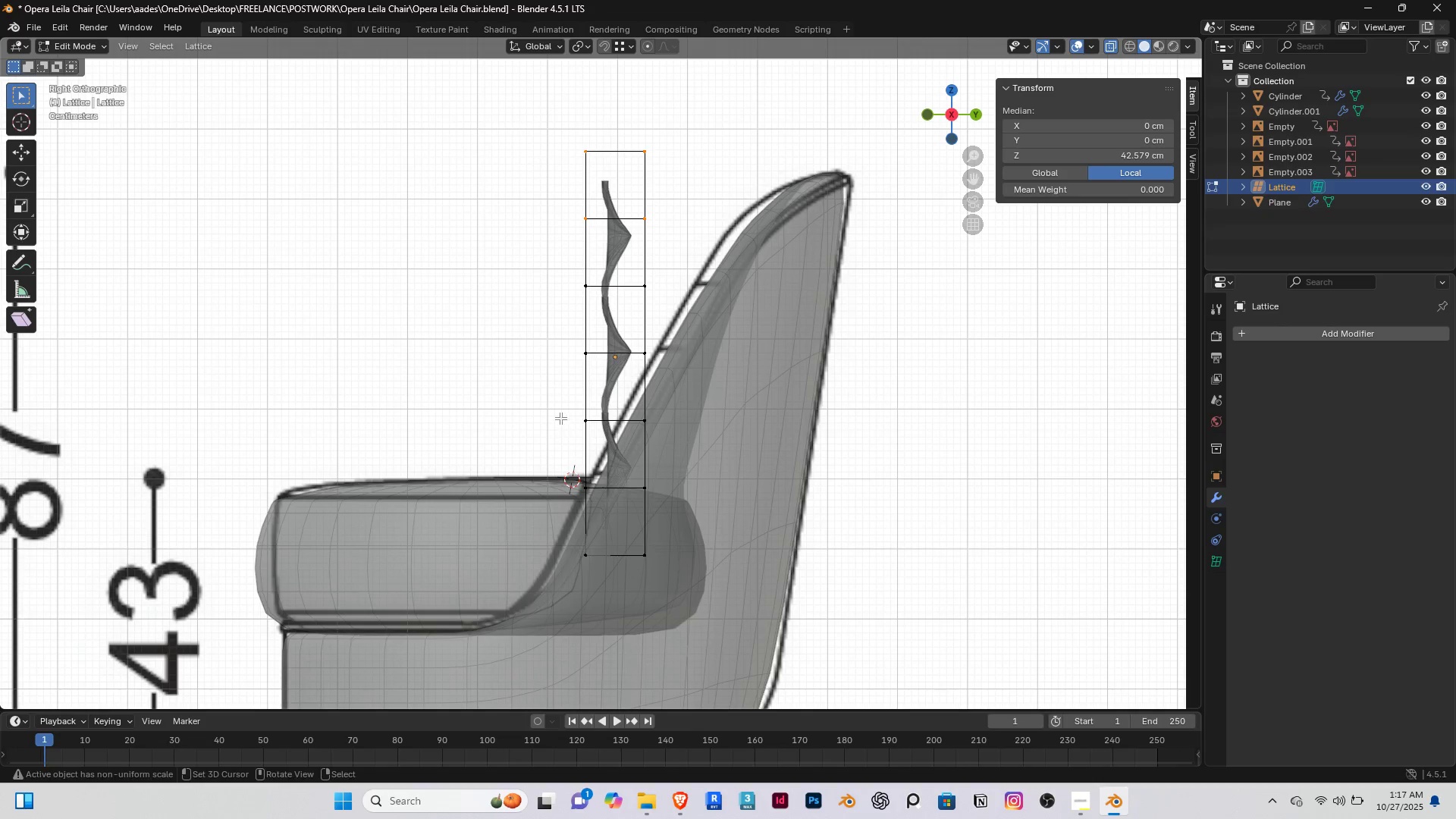 
wait(5.54)
 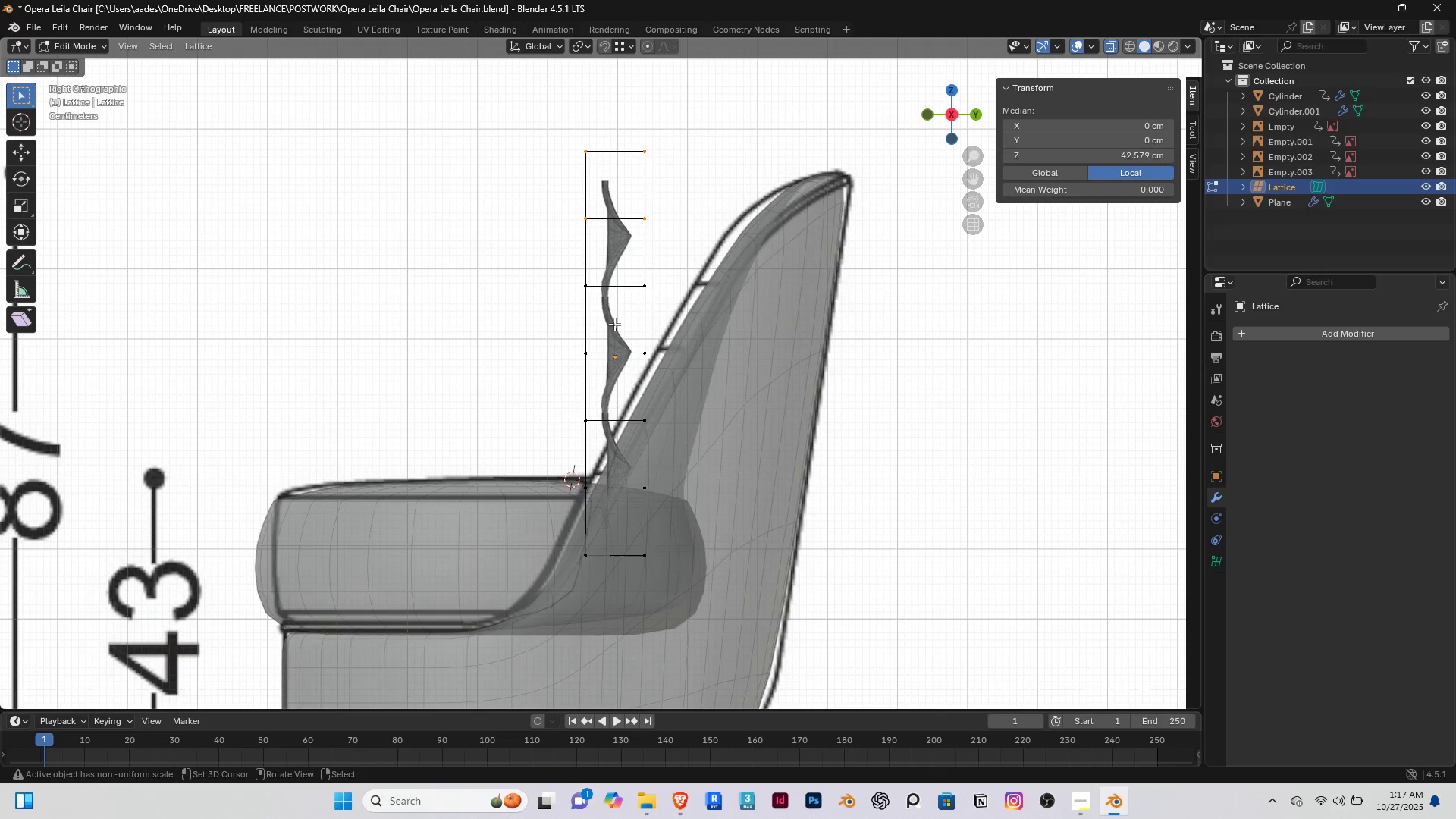 
left_click_drag(start_coordinate=[559, 519], to_coordinate=[724, 591])
 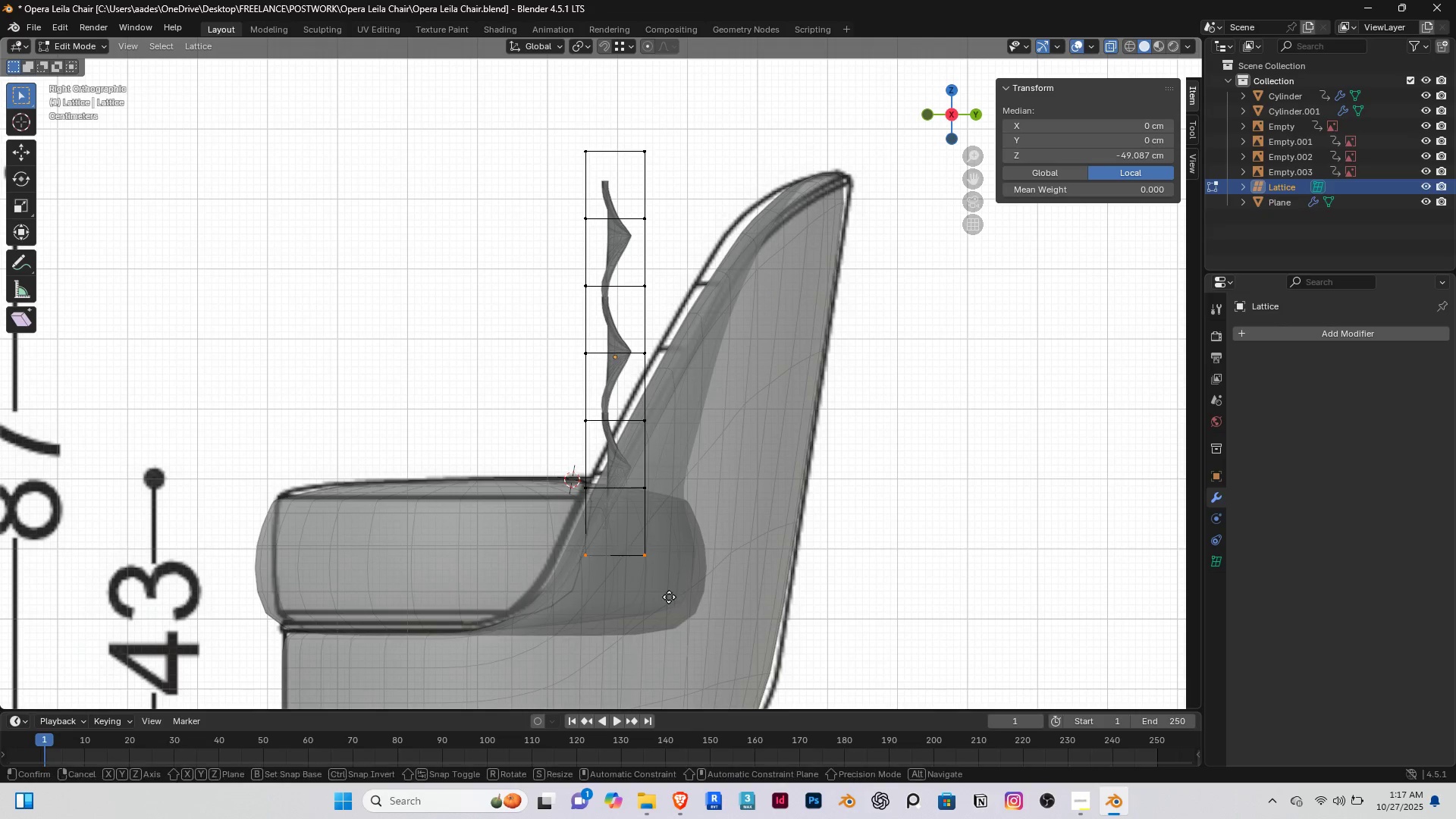 
type(gy)
 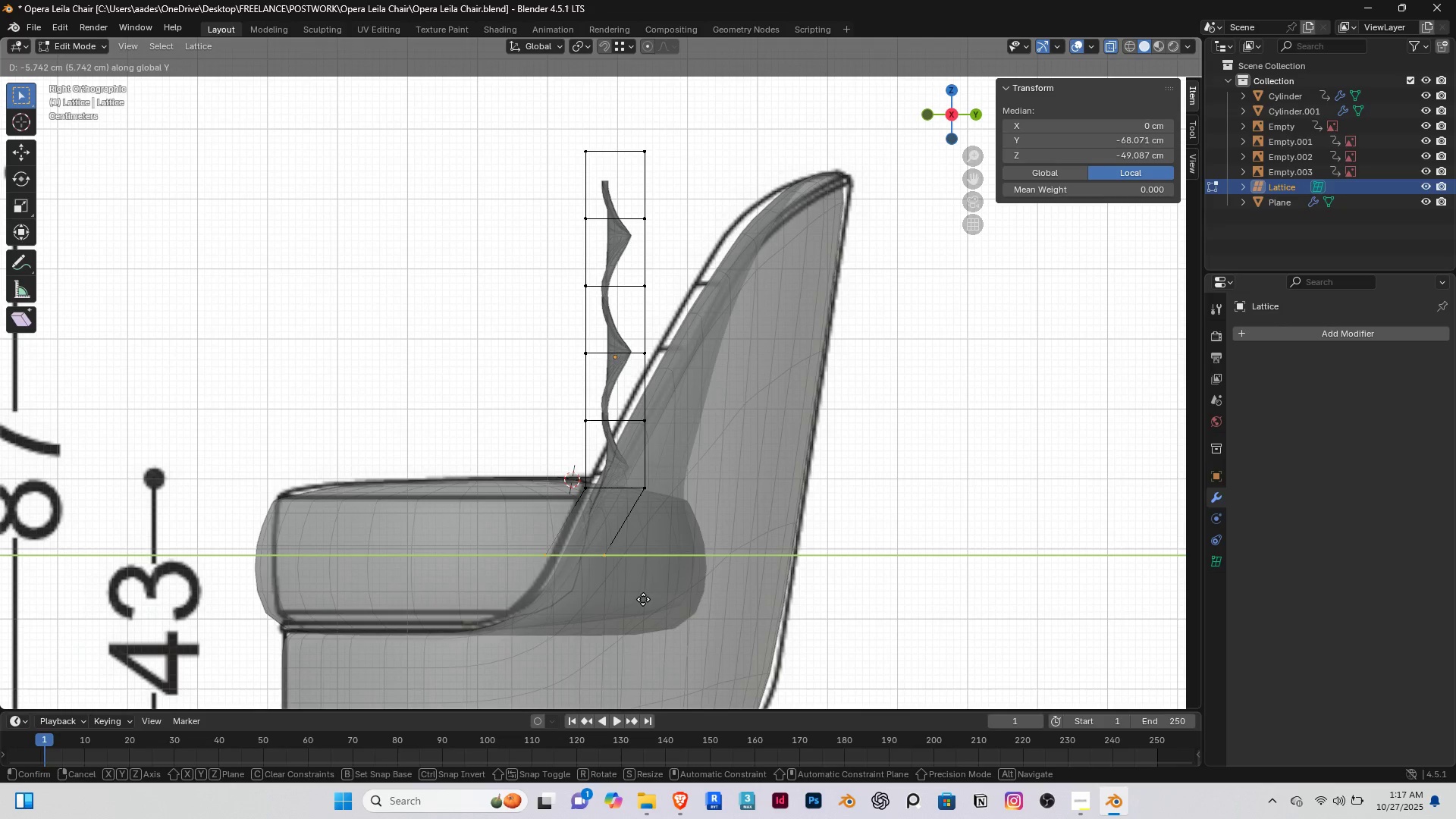 
left_click([644, 599])
 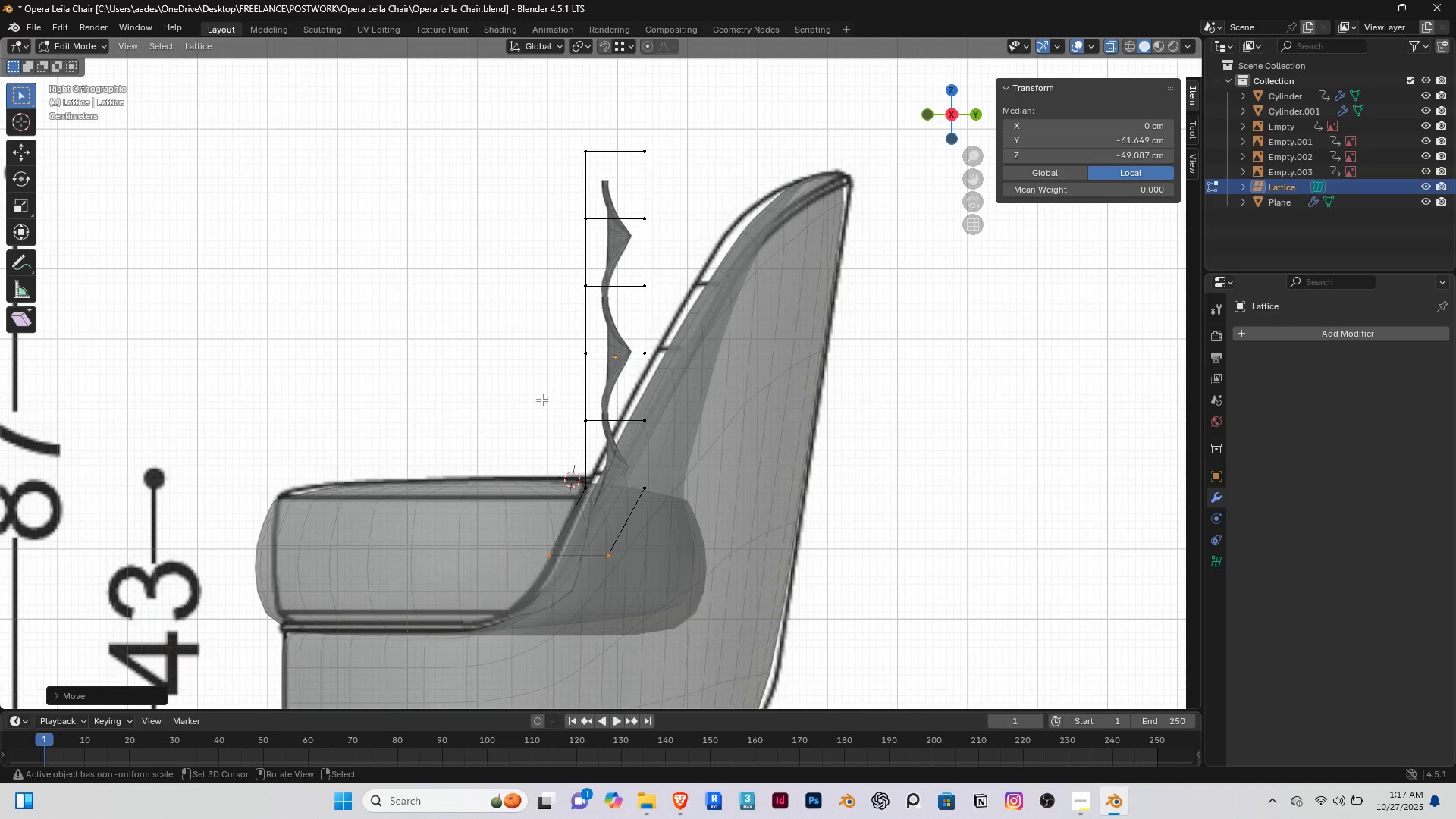 
left_click_drag(start_coordinate=[539, 391], to_coordinate=[682, 455])
 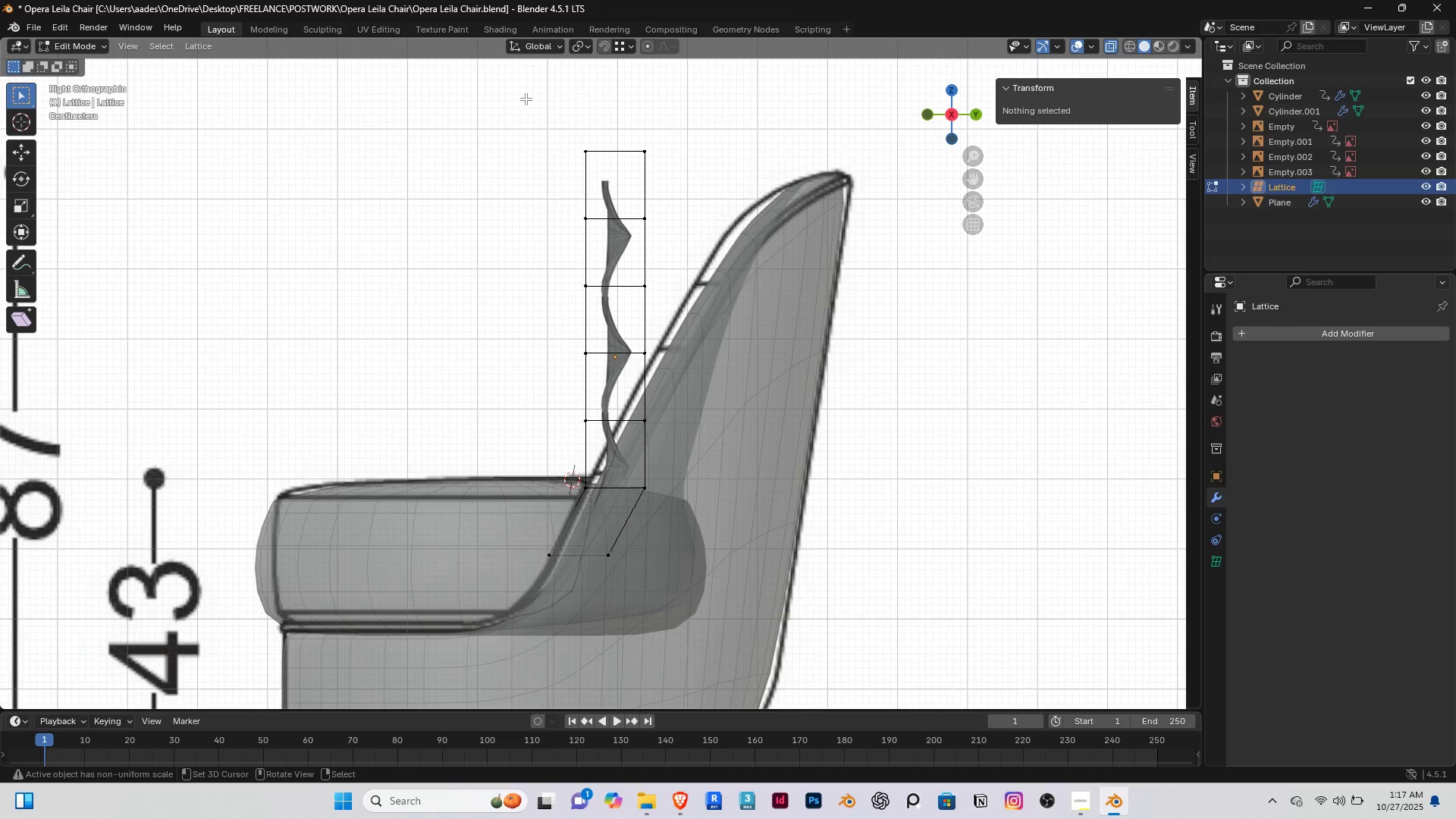 
left_click_drag(start_coordinate=[526, 99], to_coordinate=[740, 446])
 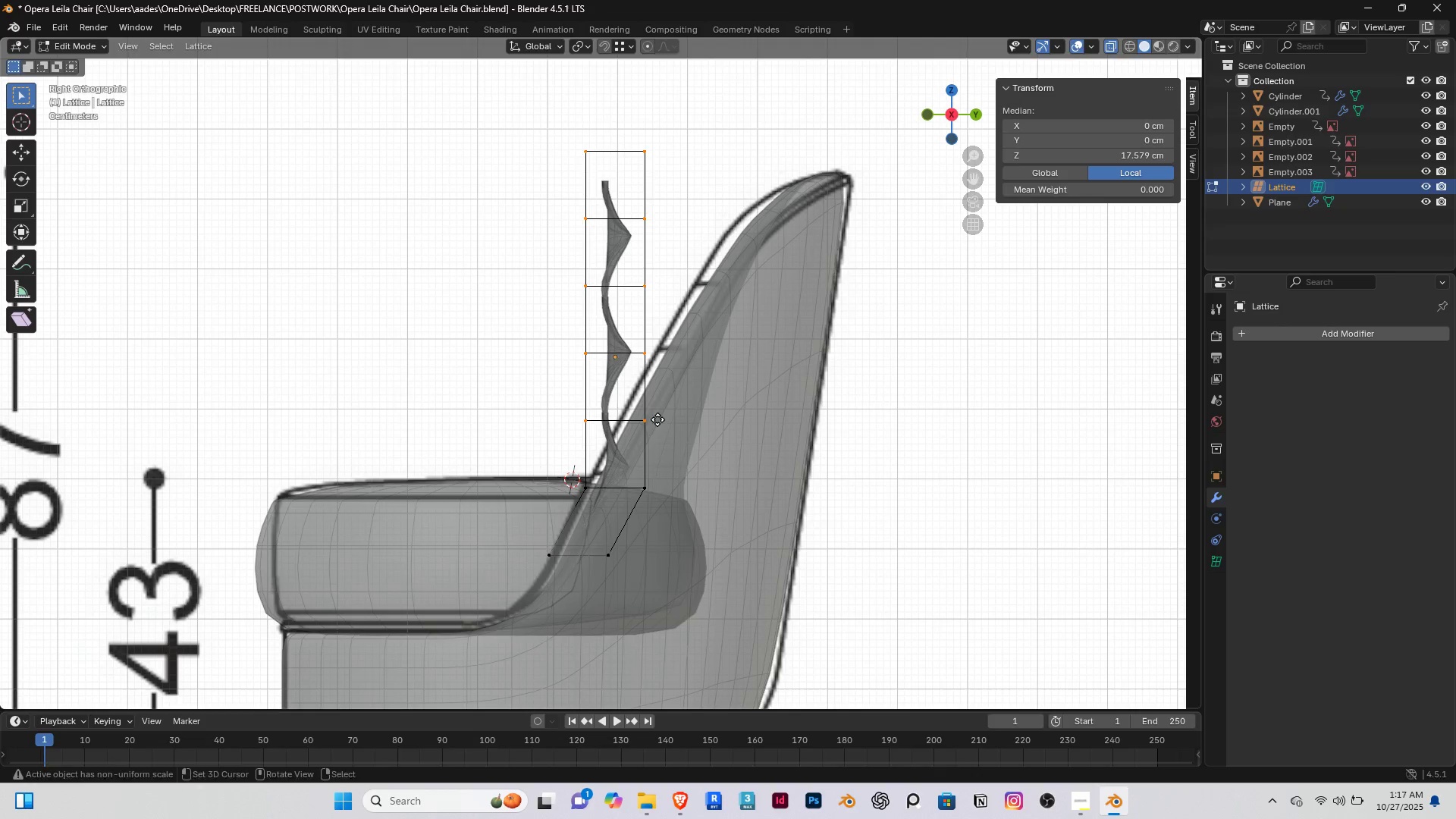 
type(gy)
 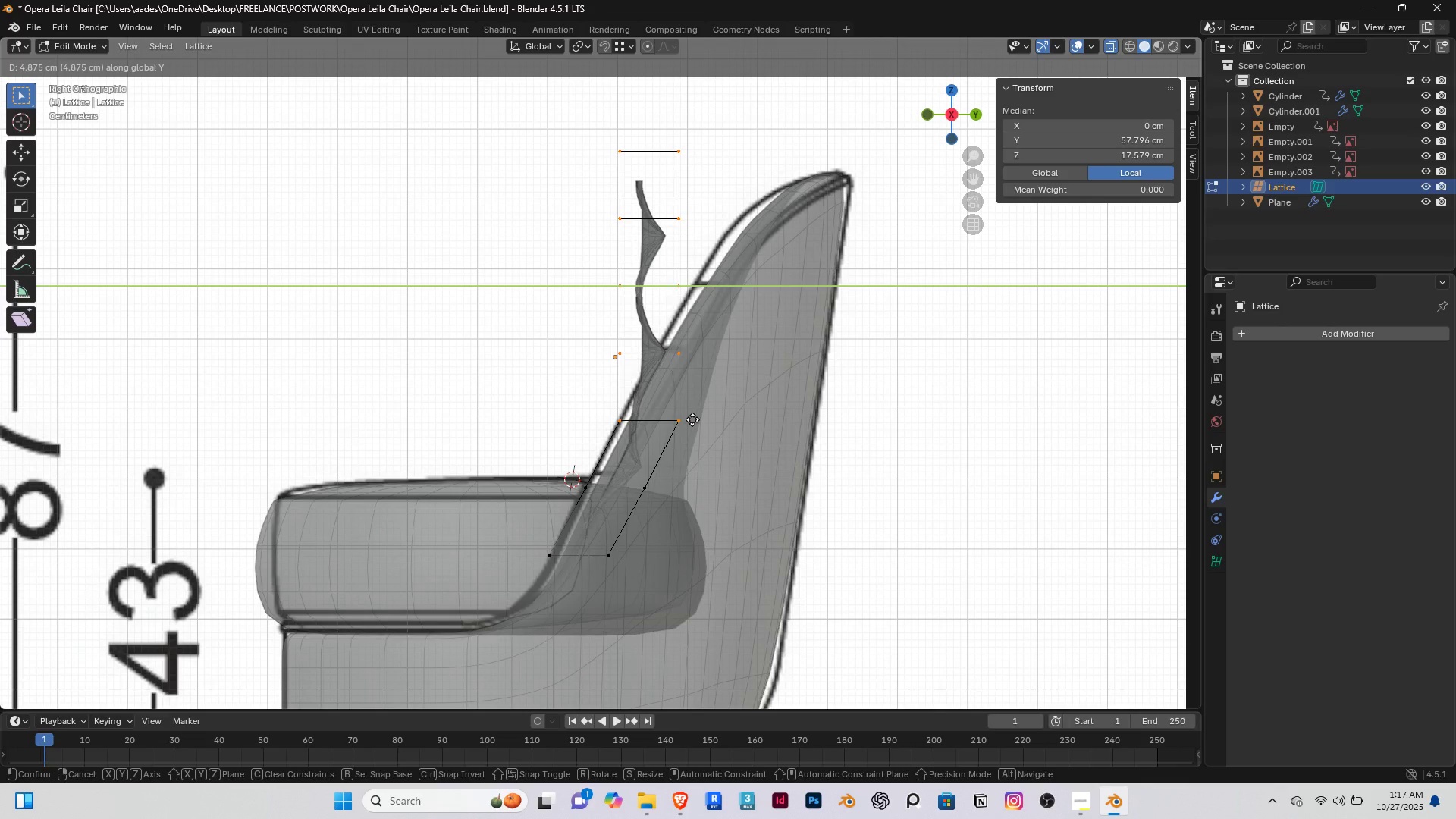 
left_click([692, 419])
 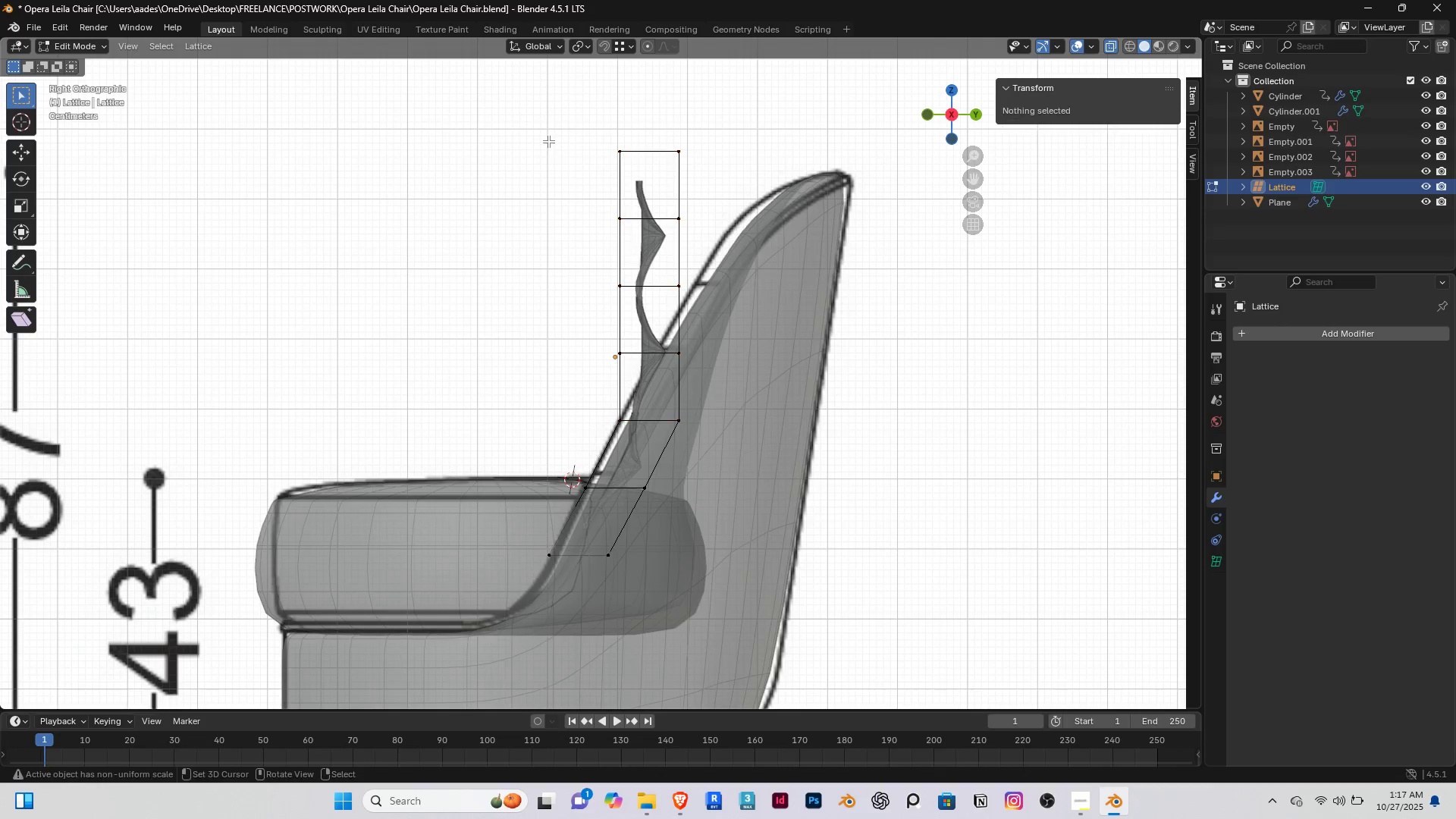 
right_click([548, 141])
 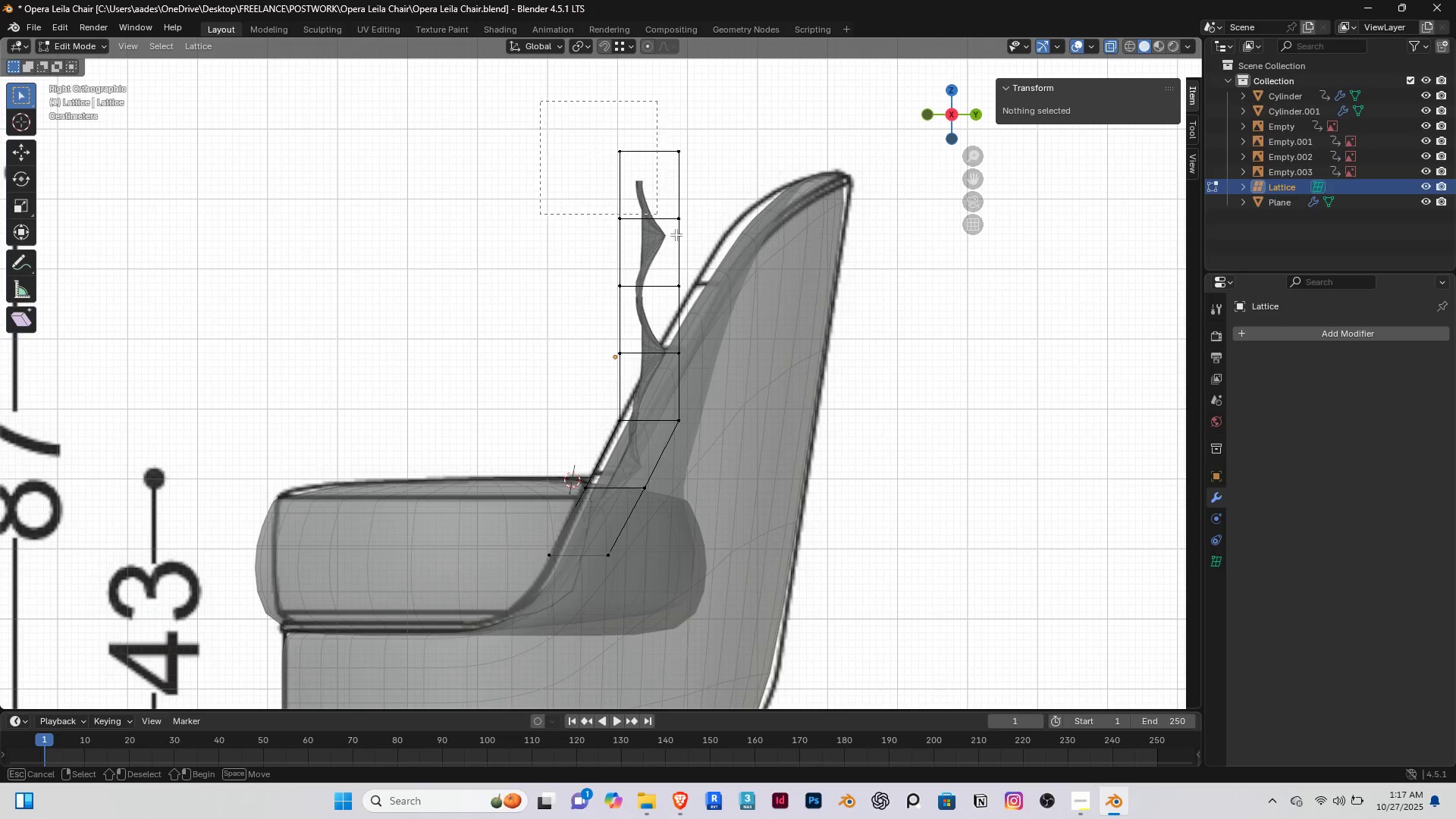 
left_click_drag(start_coordinate=[540, 101], to_coordinate=[779, 362])
 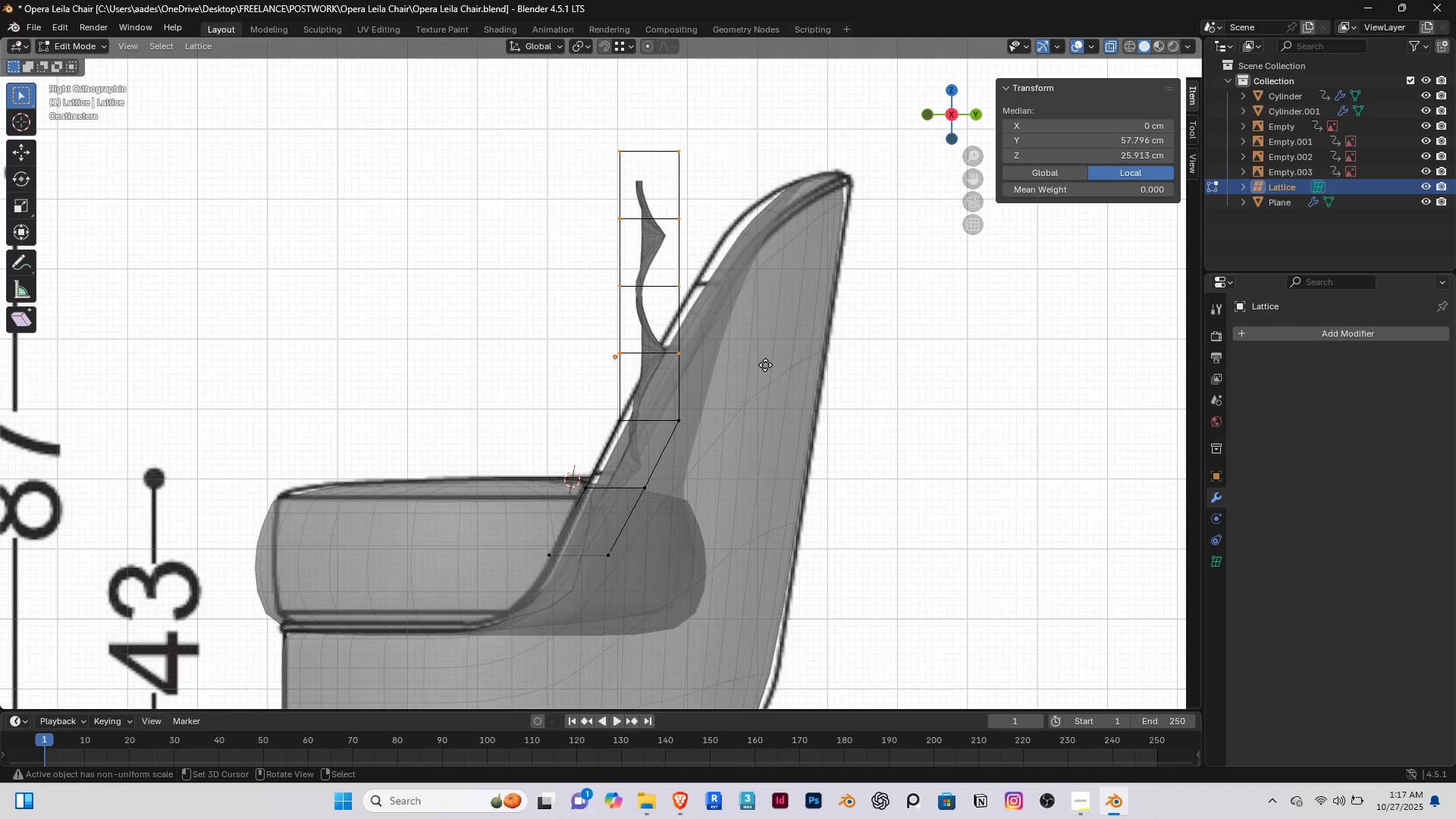 
type(gy)
 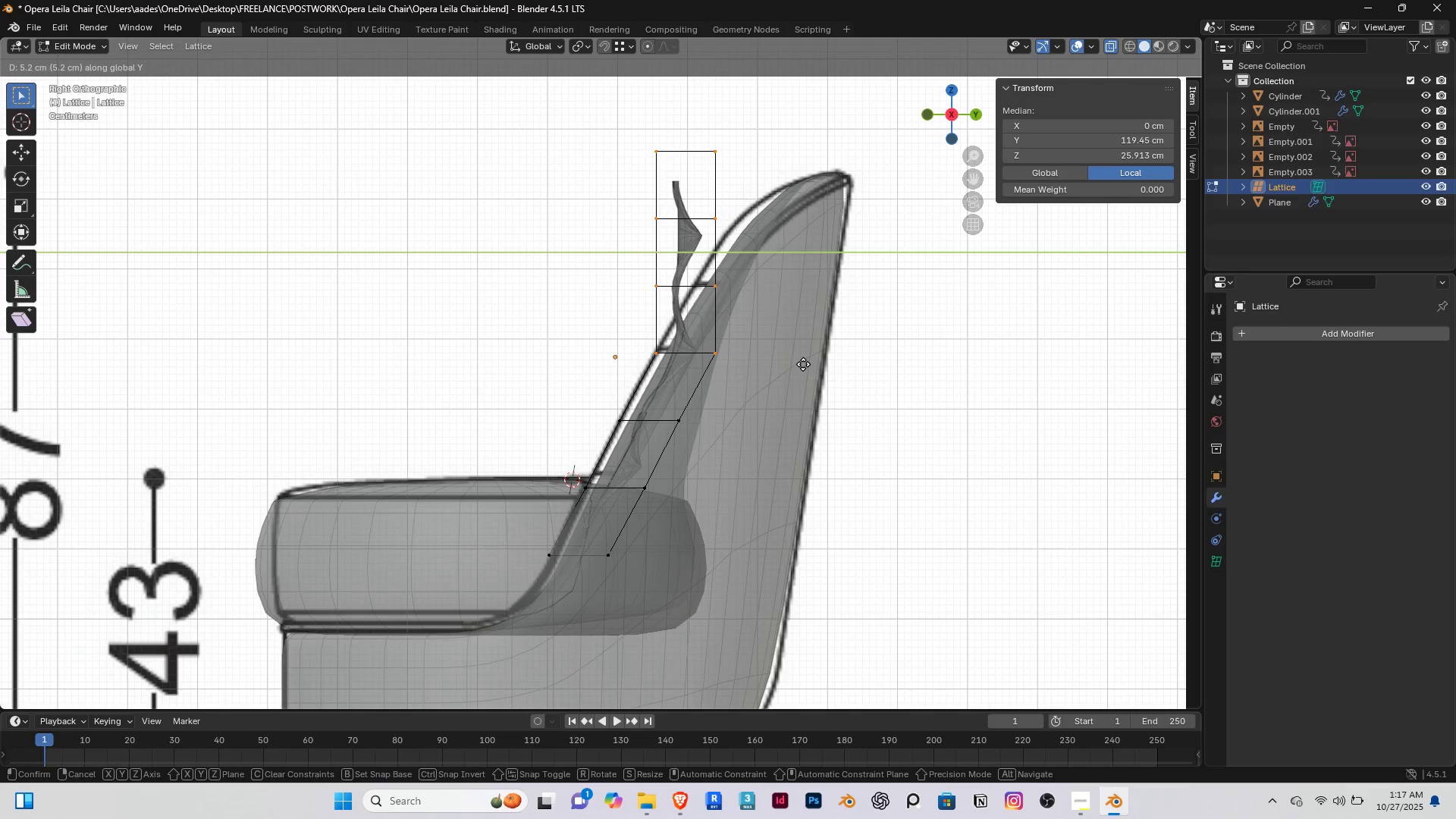 
left_click([803, 364])
 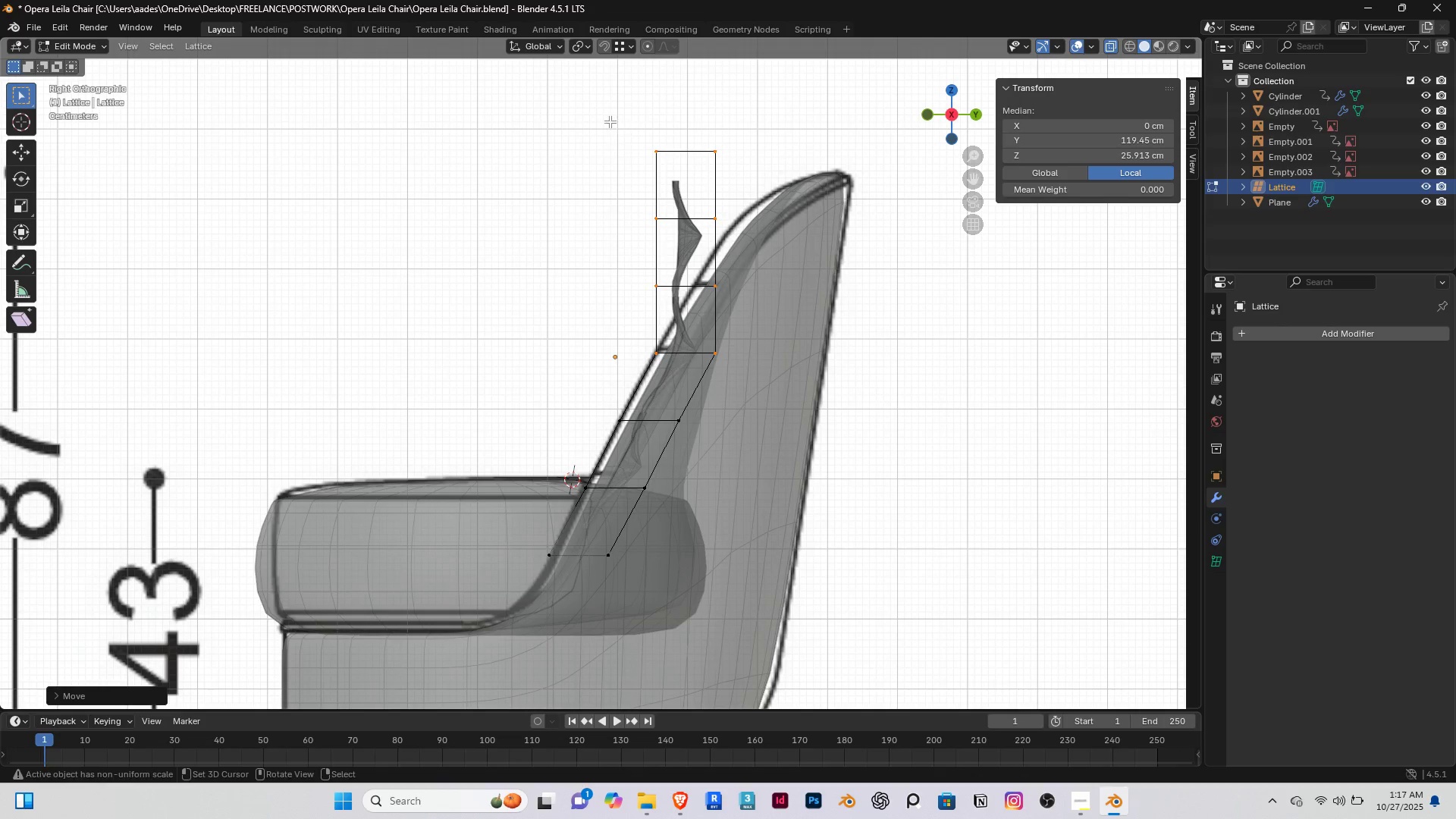 
left_click_drag(start_coordinate=[610, 121], to_coordinate=[807, 300])
 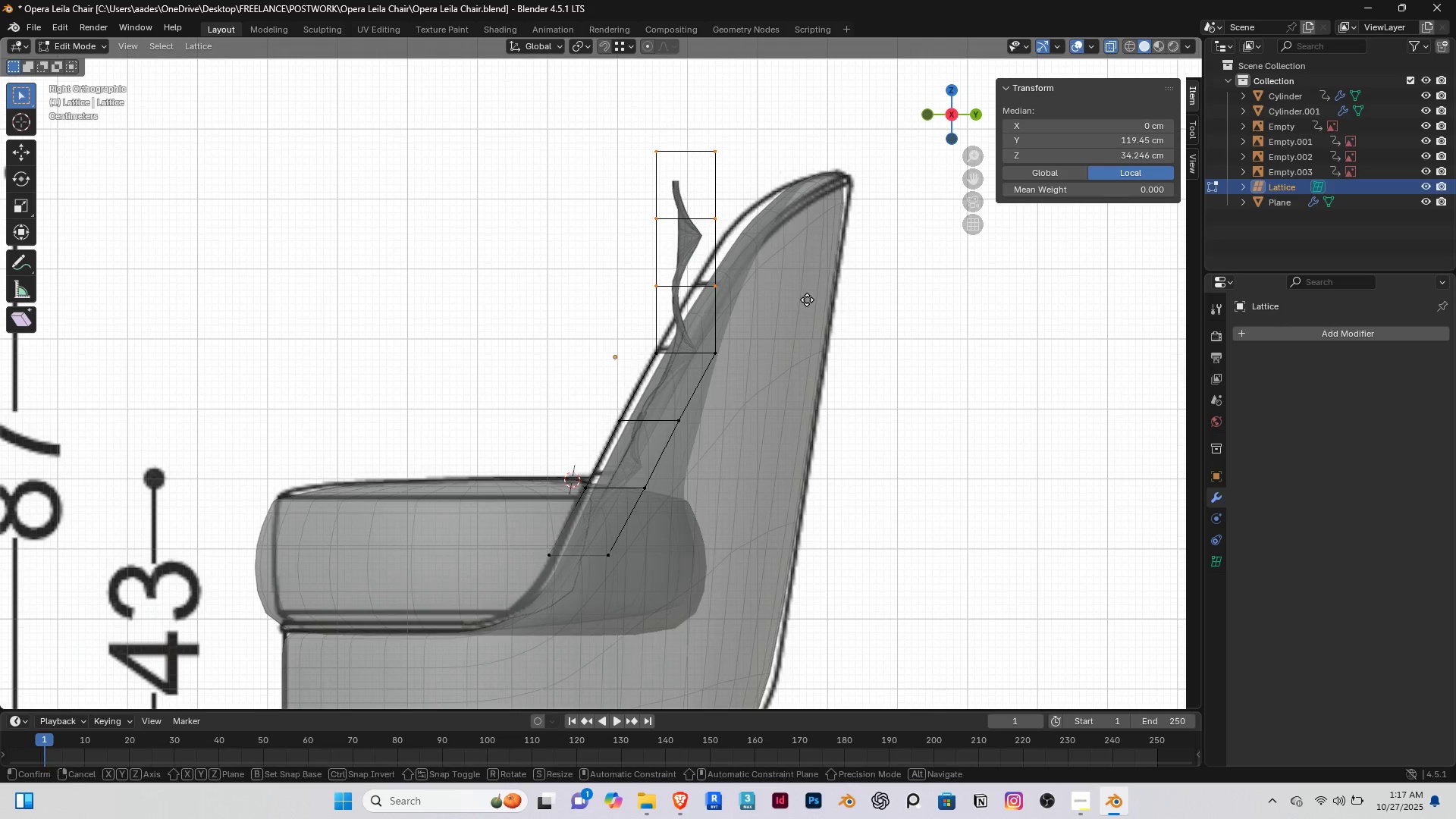 
type(gy)
 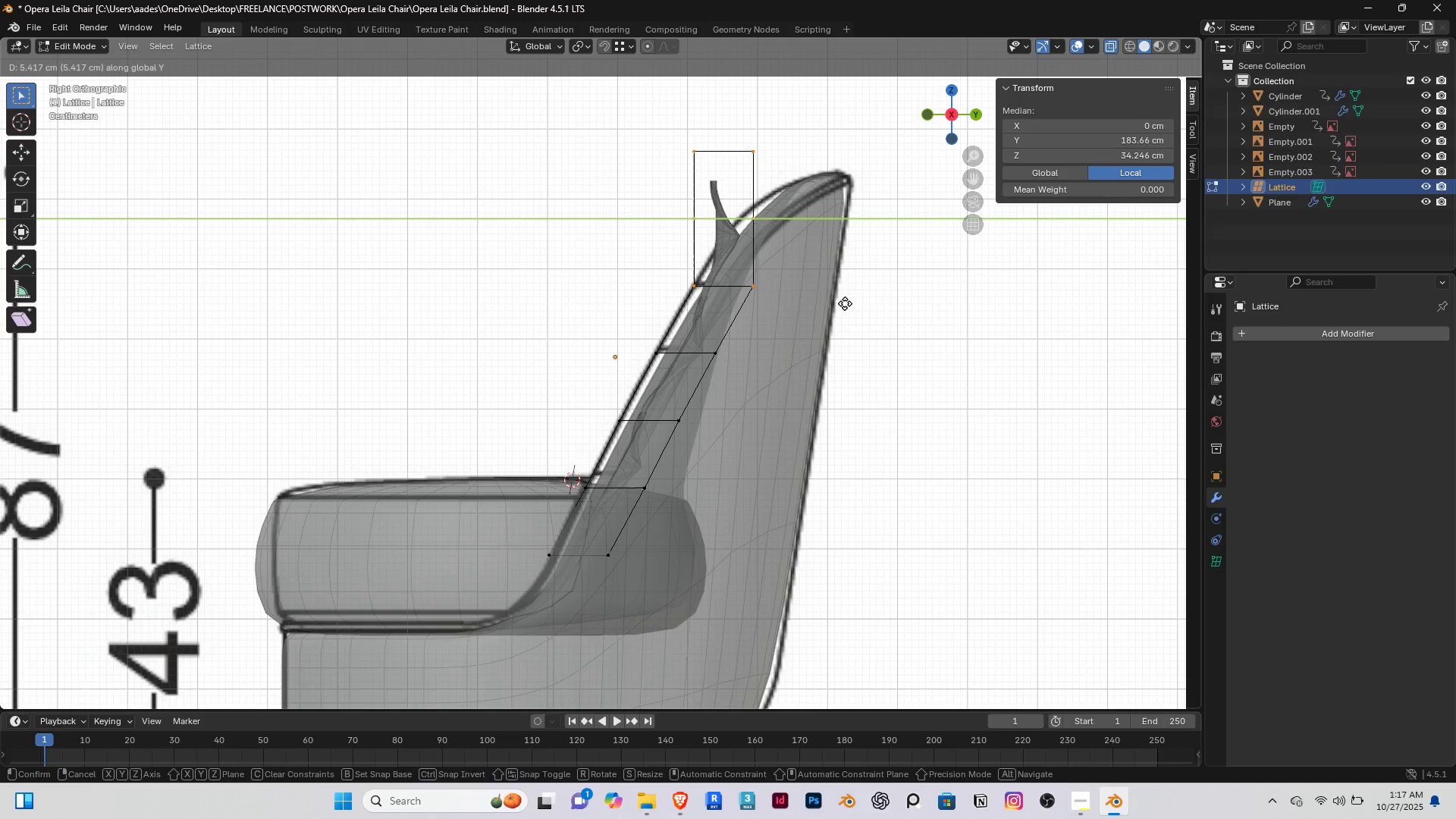 
left_click([845, 303])
 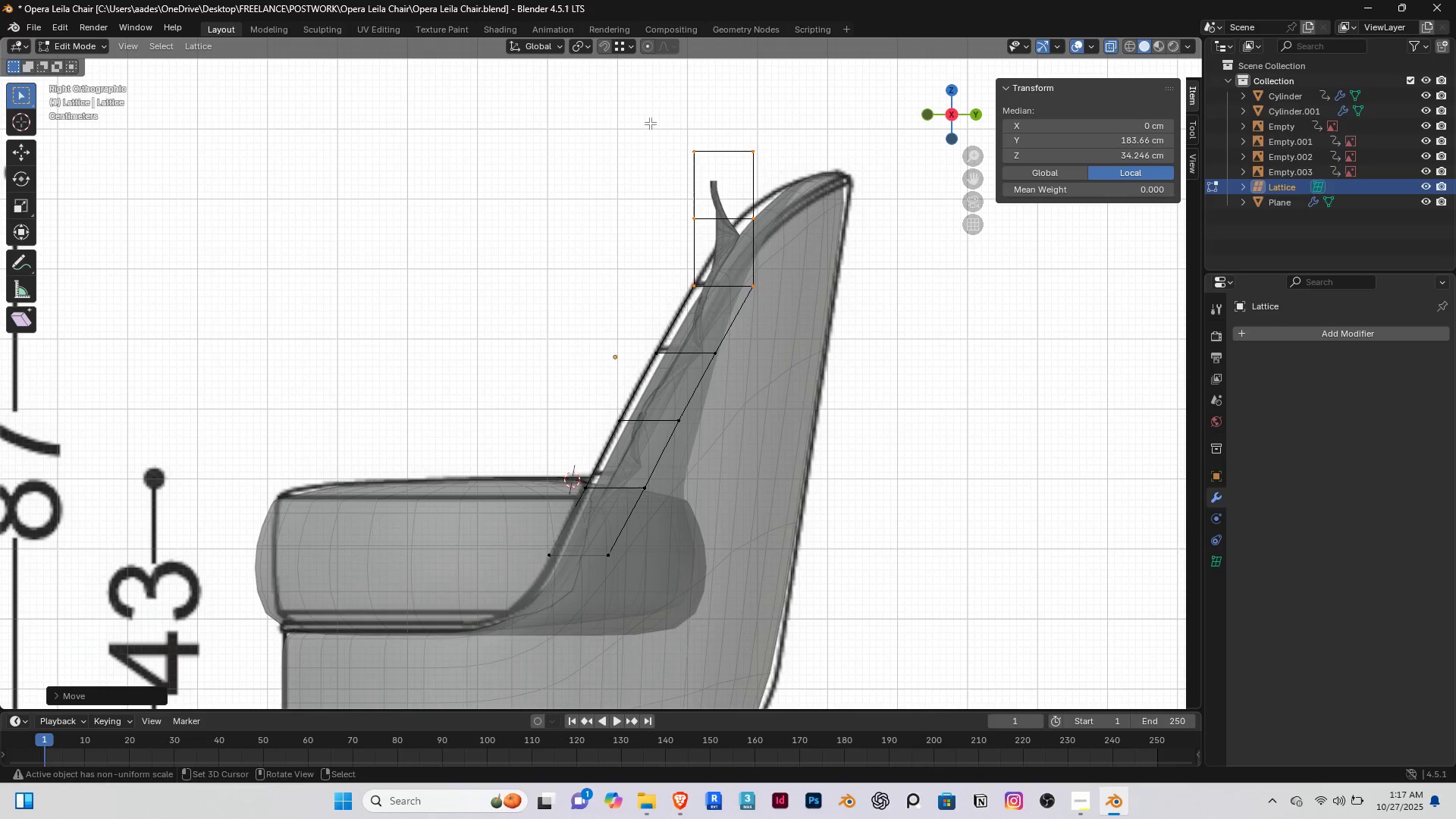 
left_click_drag(start_coordinate=[650, 122], to_coordinate=[817, 249])
 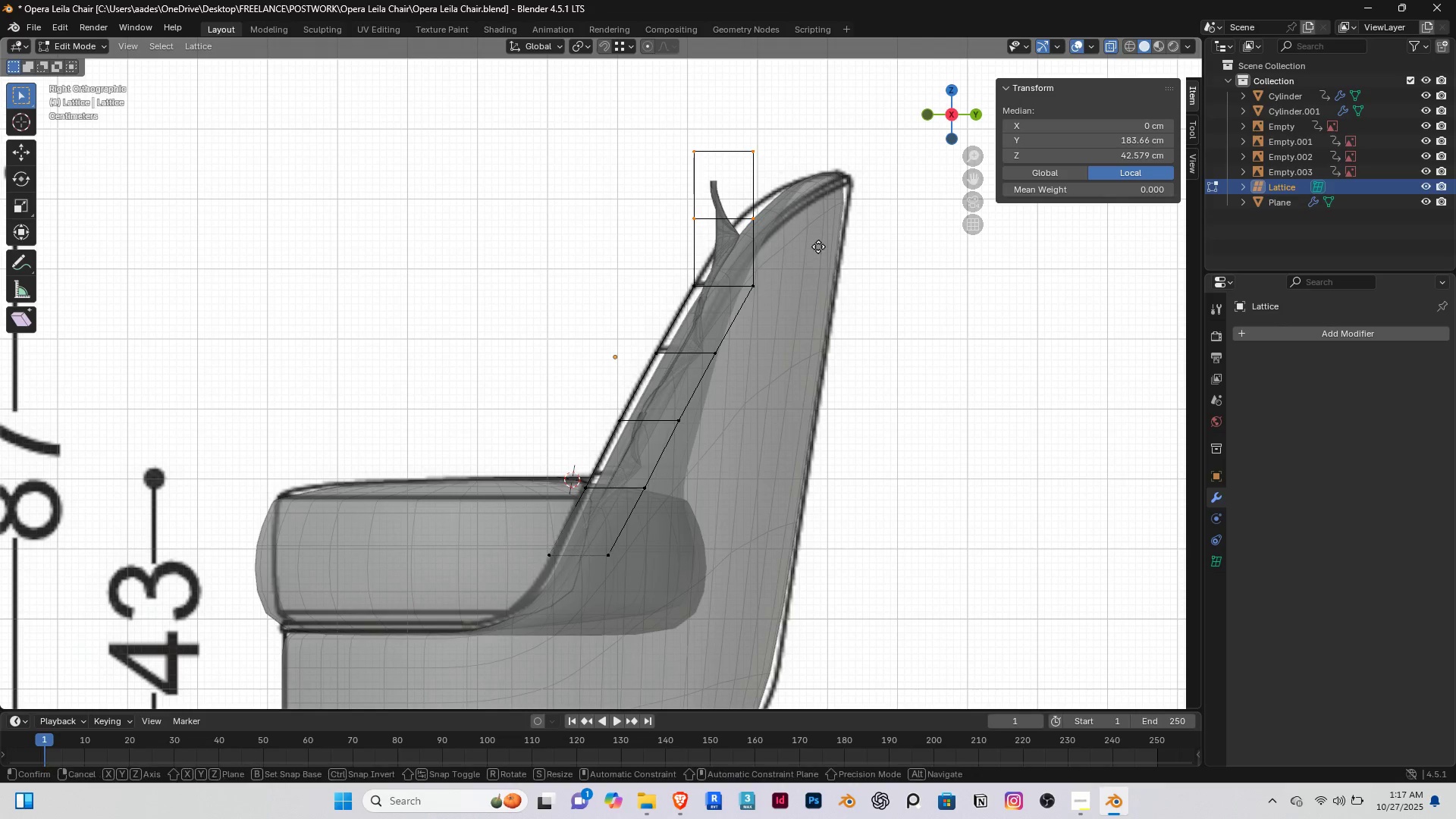 
type(gy)
 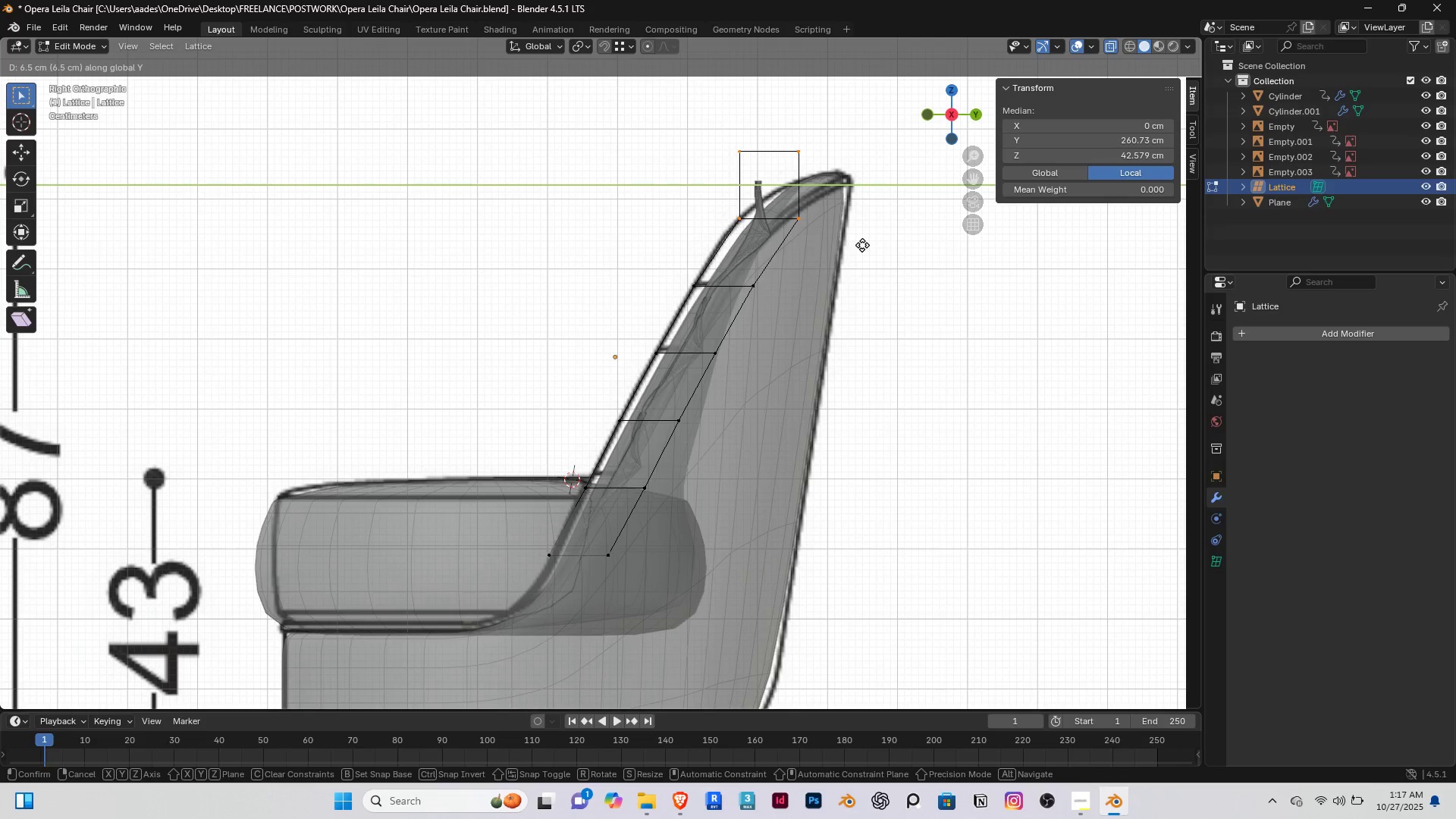 
left_click([862, 245])
 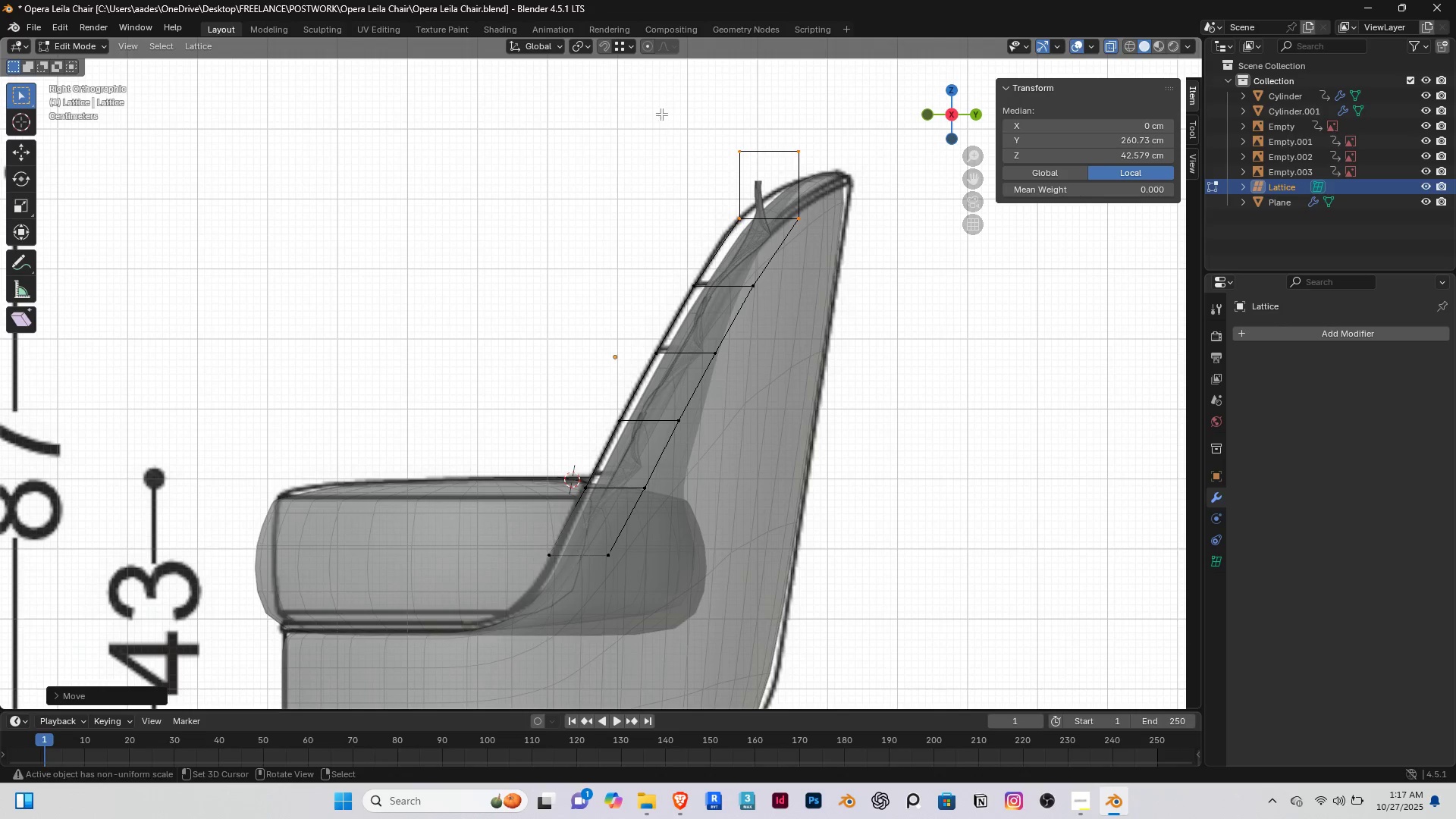 
left_click_drag(start_coordinate=[665, 114], to_coordinate=[830, 174])
 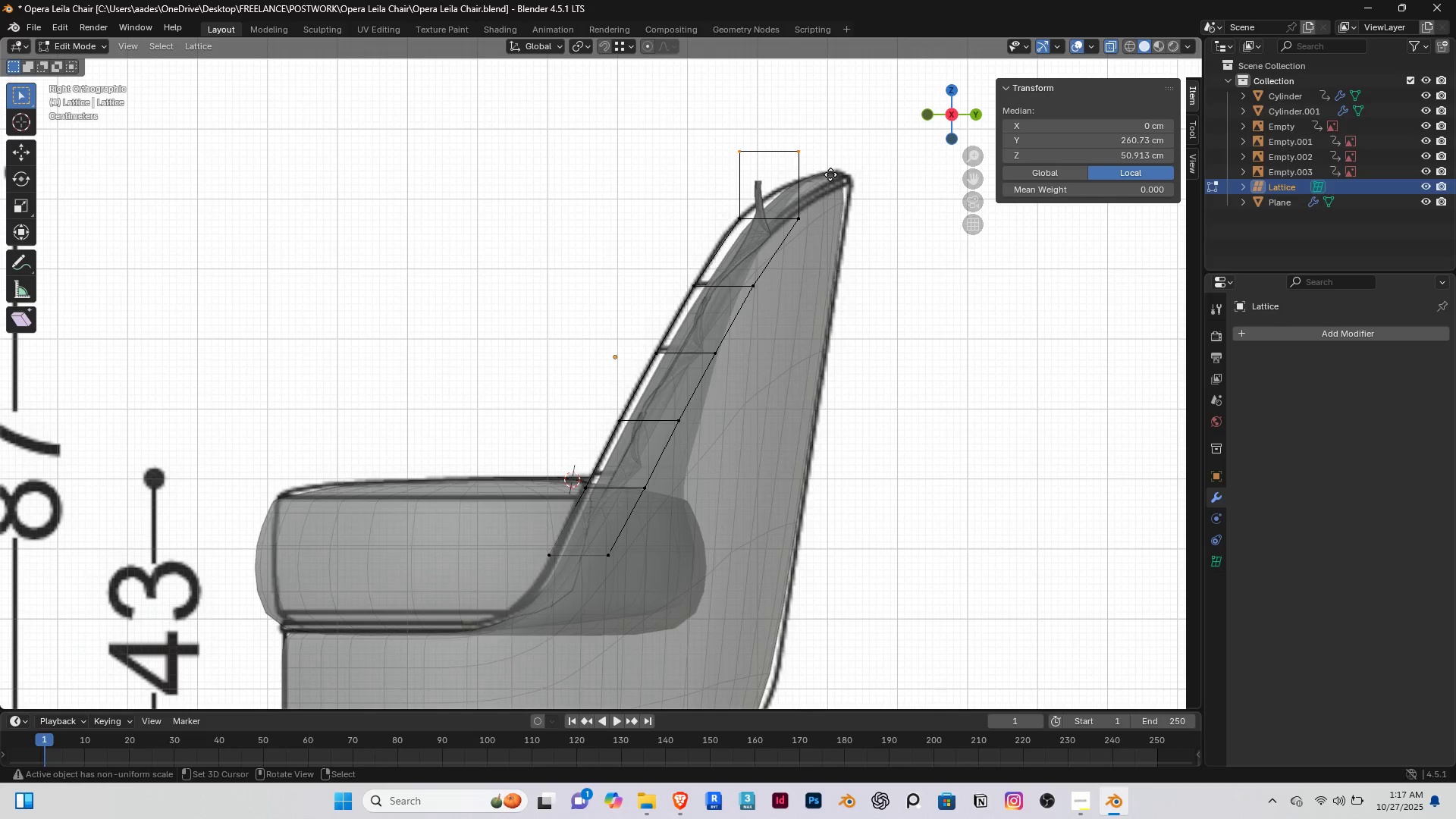 
type(gy)
 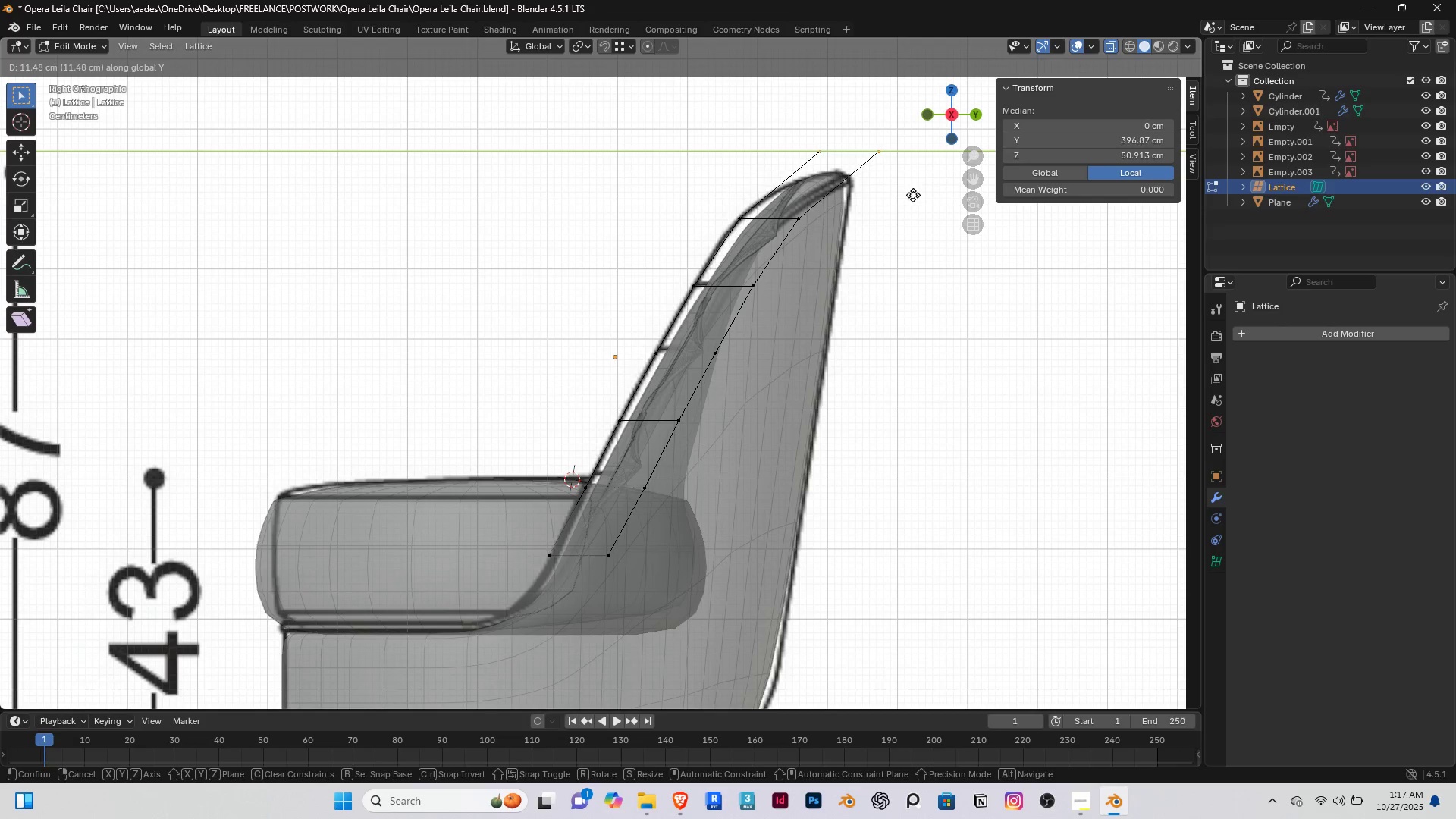 
left_click([915, 197])
 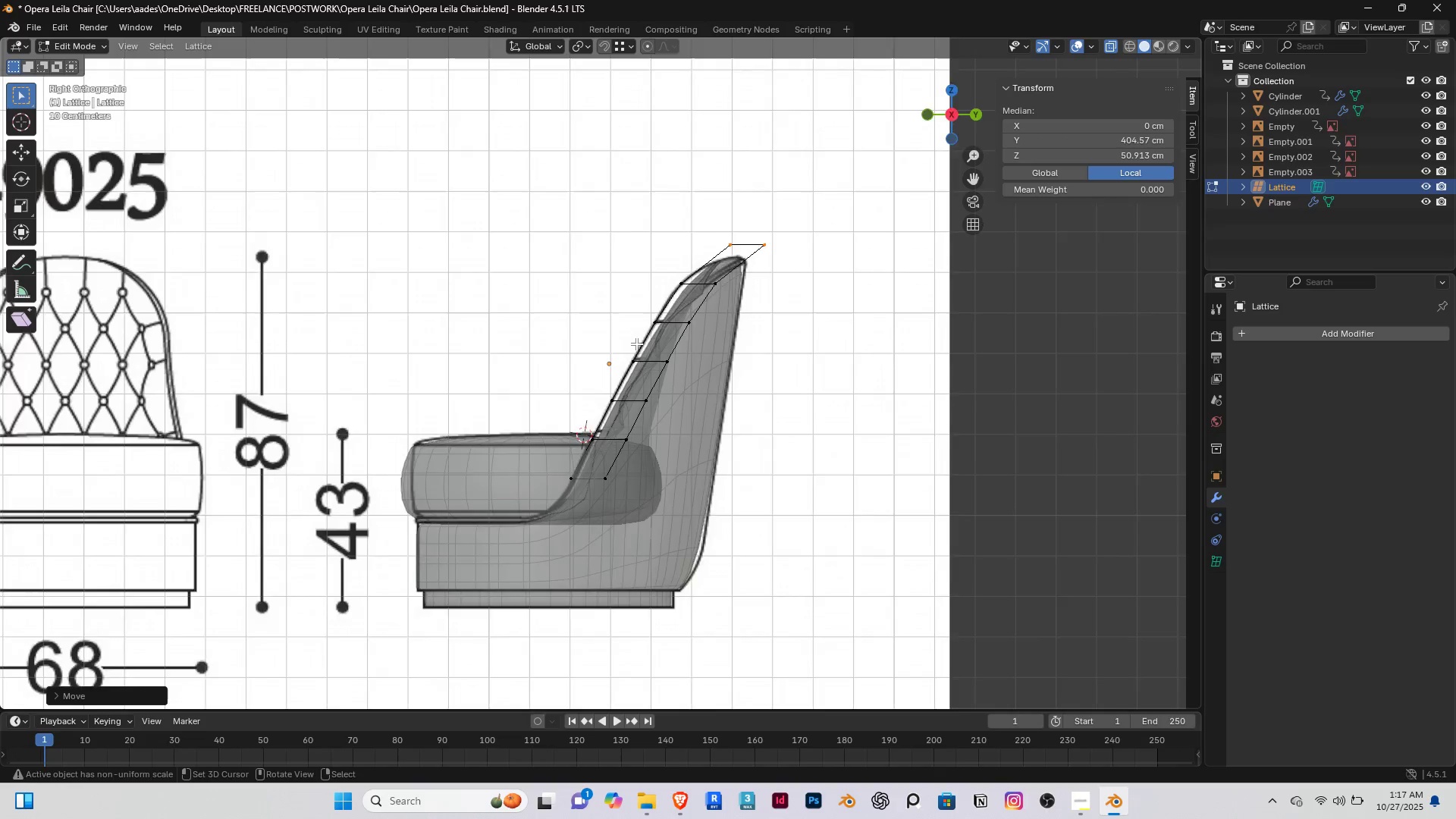 
scroll: coordinate [636, 343], scroll_direction: down, amount: 4.0
 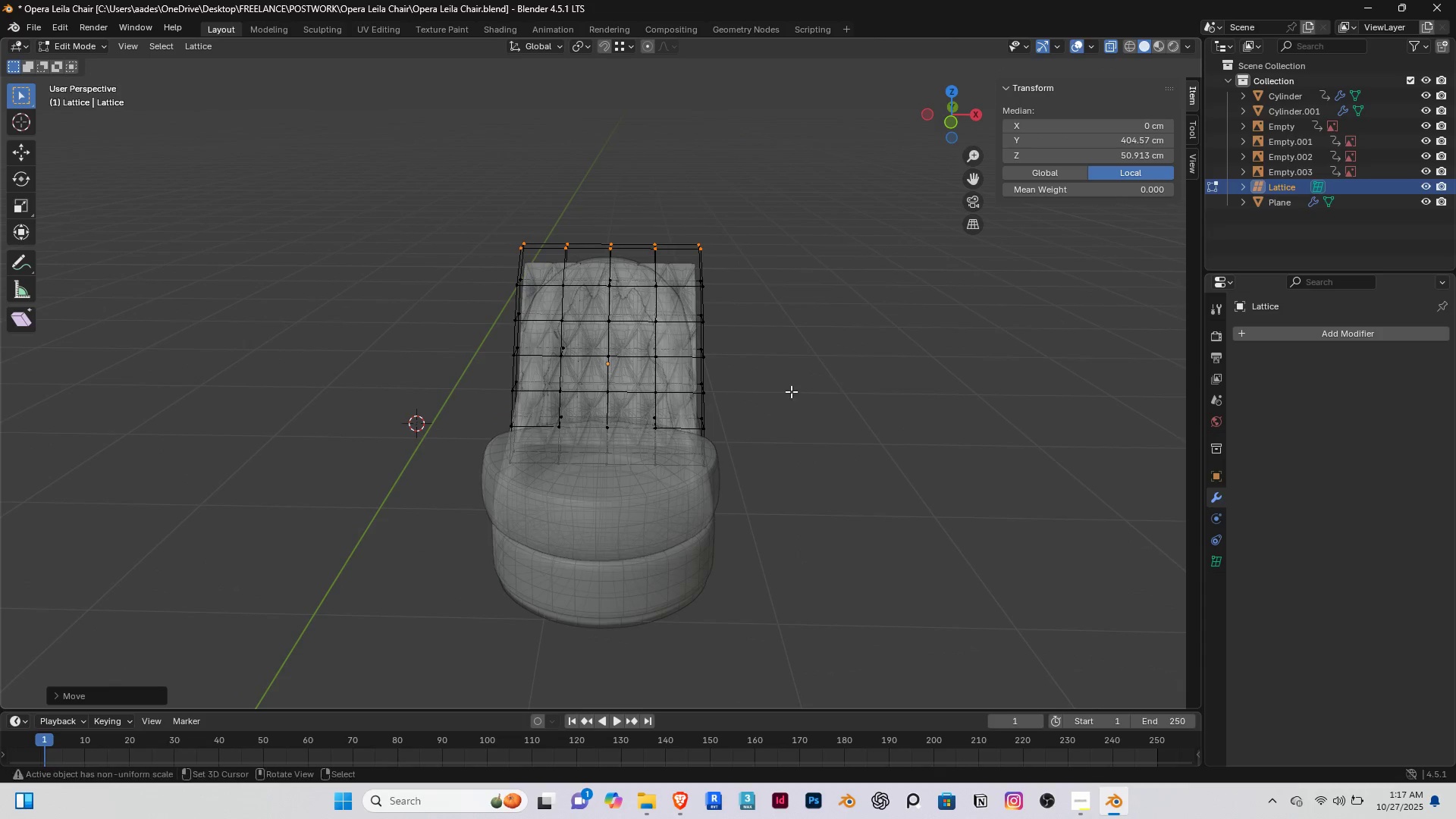 
scroll: coordinate [659, 359], scroll_direction: up, amount: 4.0
 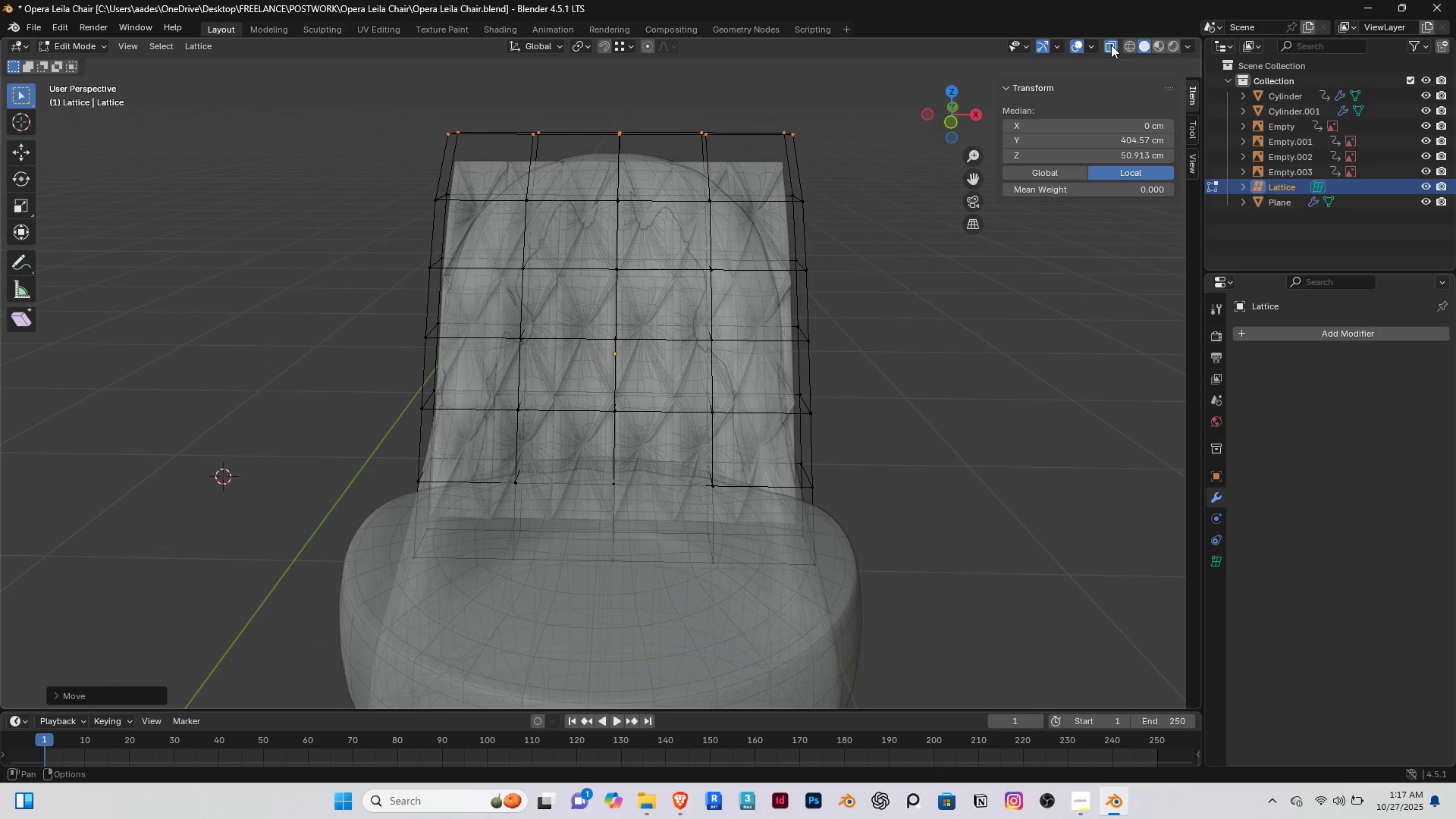 
left_click([1111, 45])
 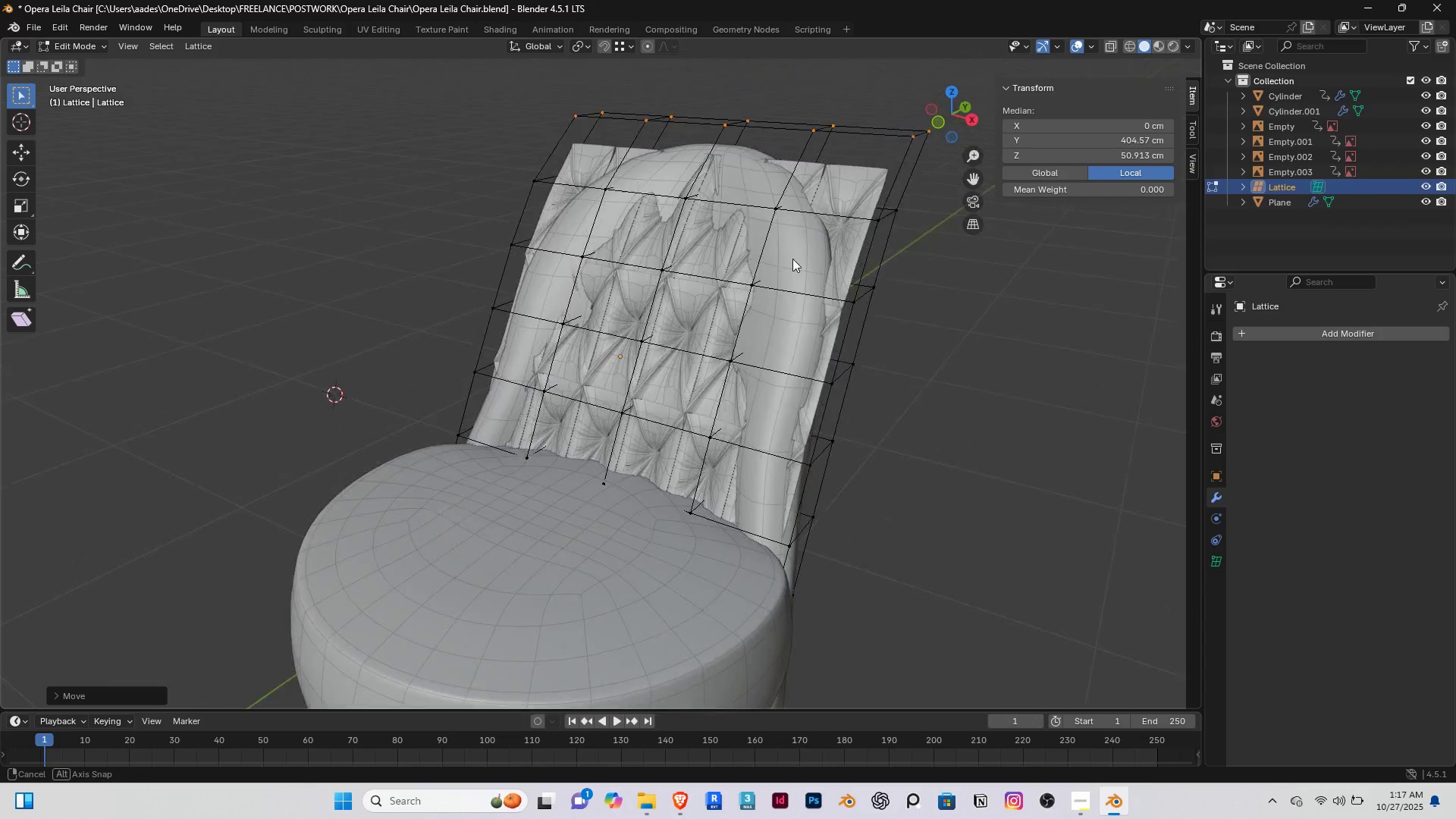 
scroll: coordinate [564, 388], scroll_direction: up, amount: 4.0
 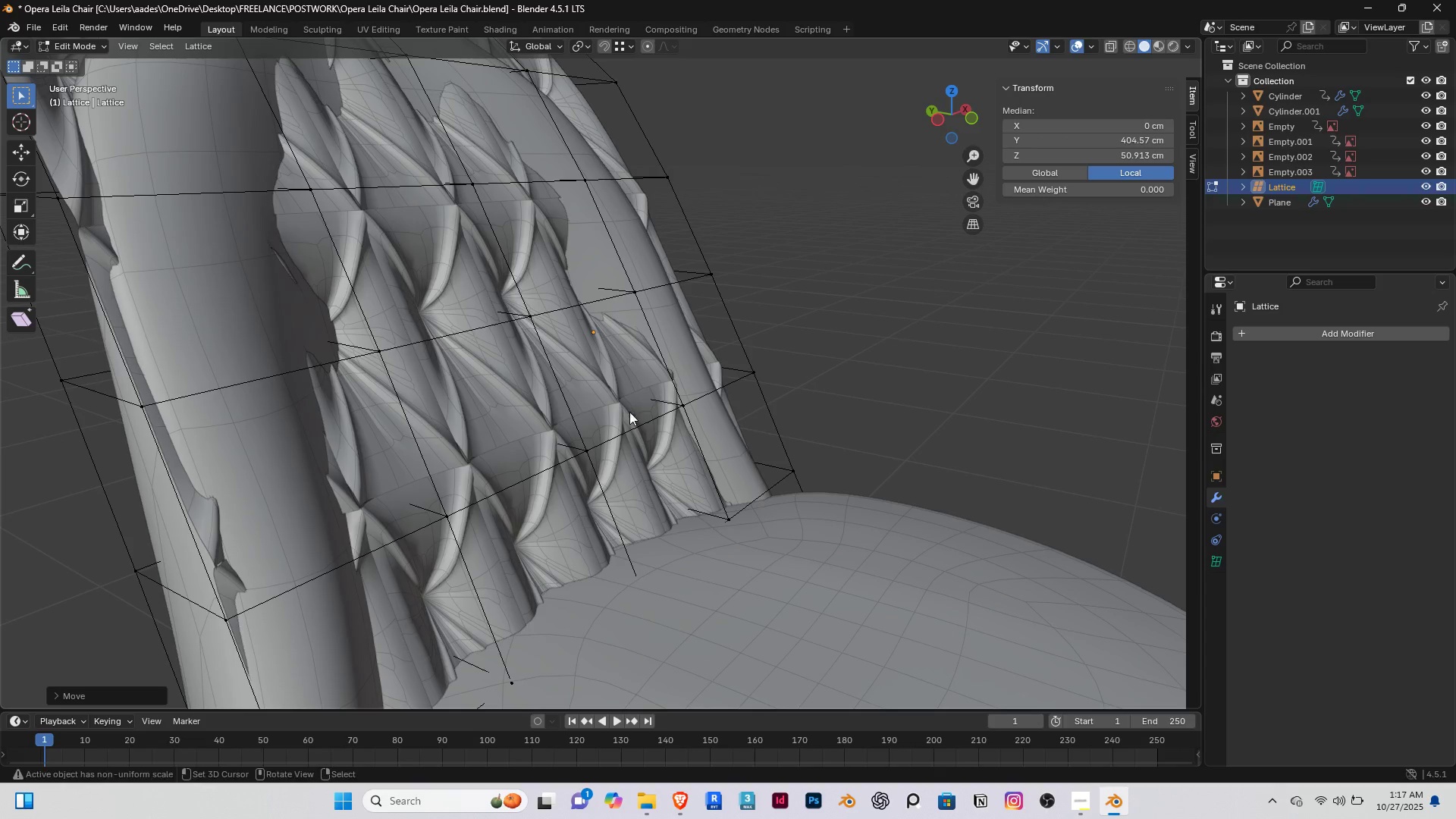 
scroll: coordinate [460, 486], scroll_direction: down, amount: 3.0
 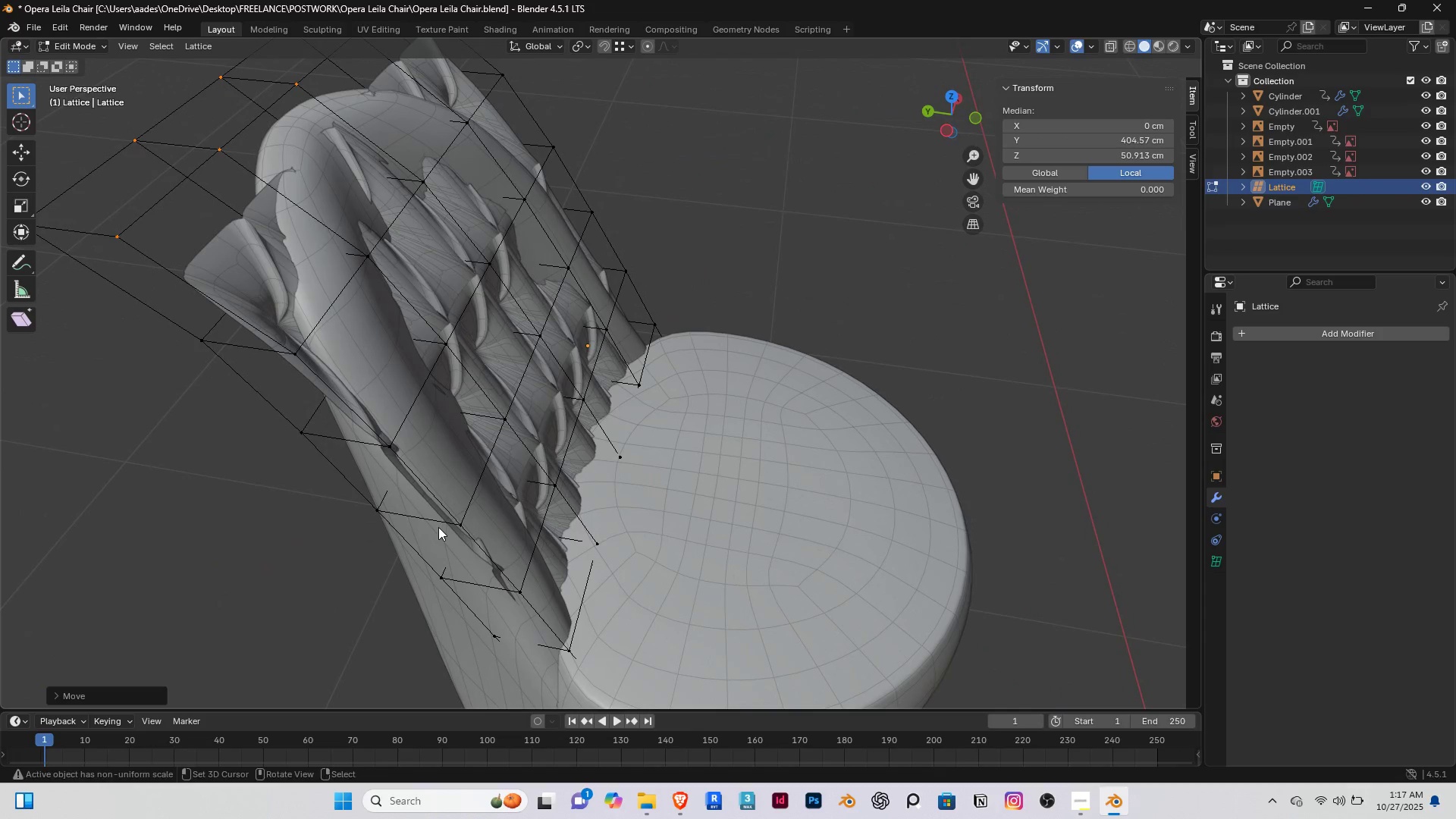 
wait(5.8)
 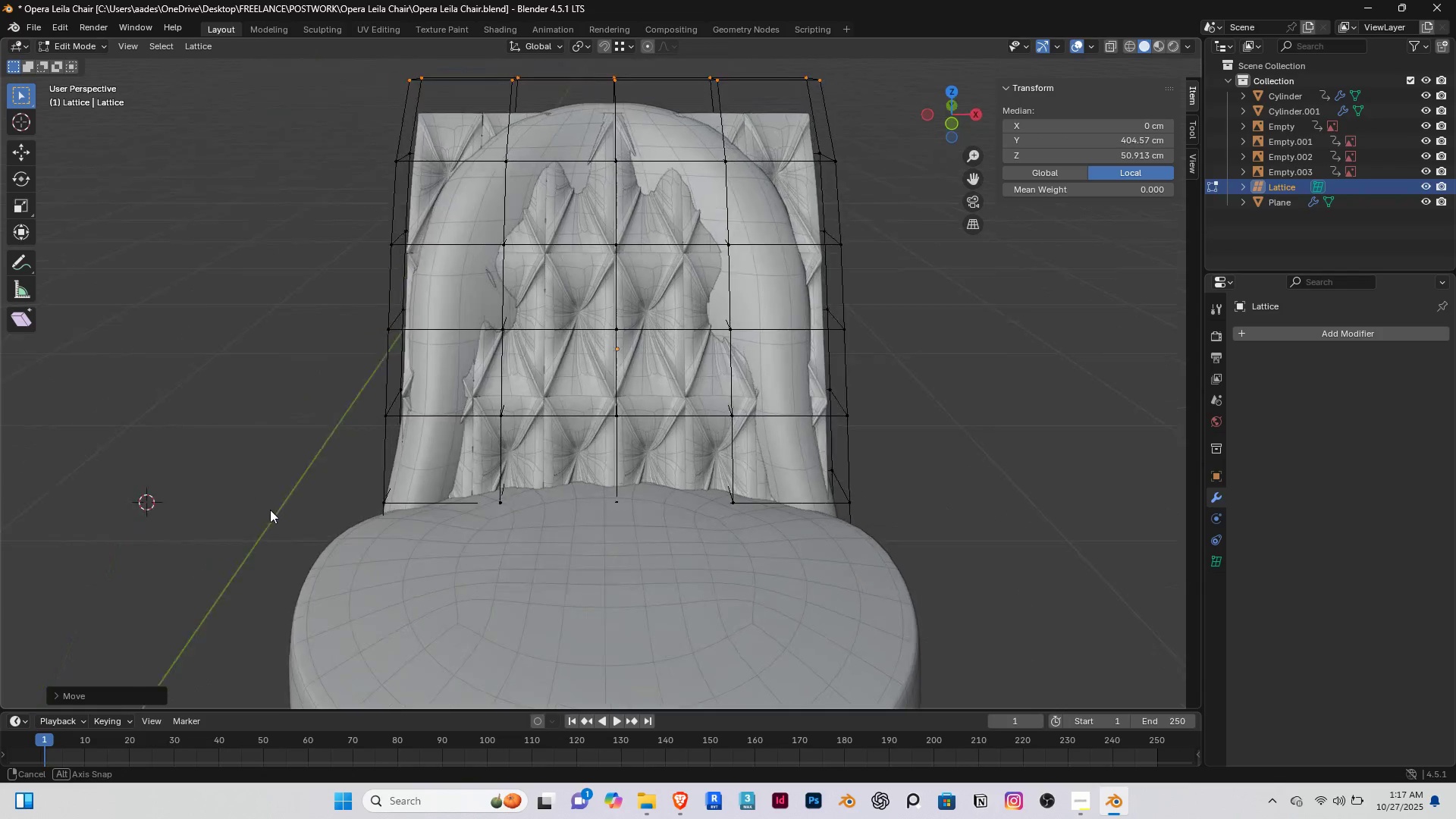 
scroll: coordinate [395, 468], scroll_direction: down, amount: 2.0
 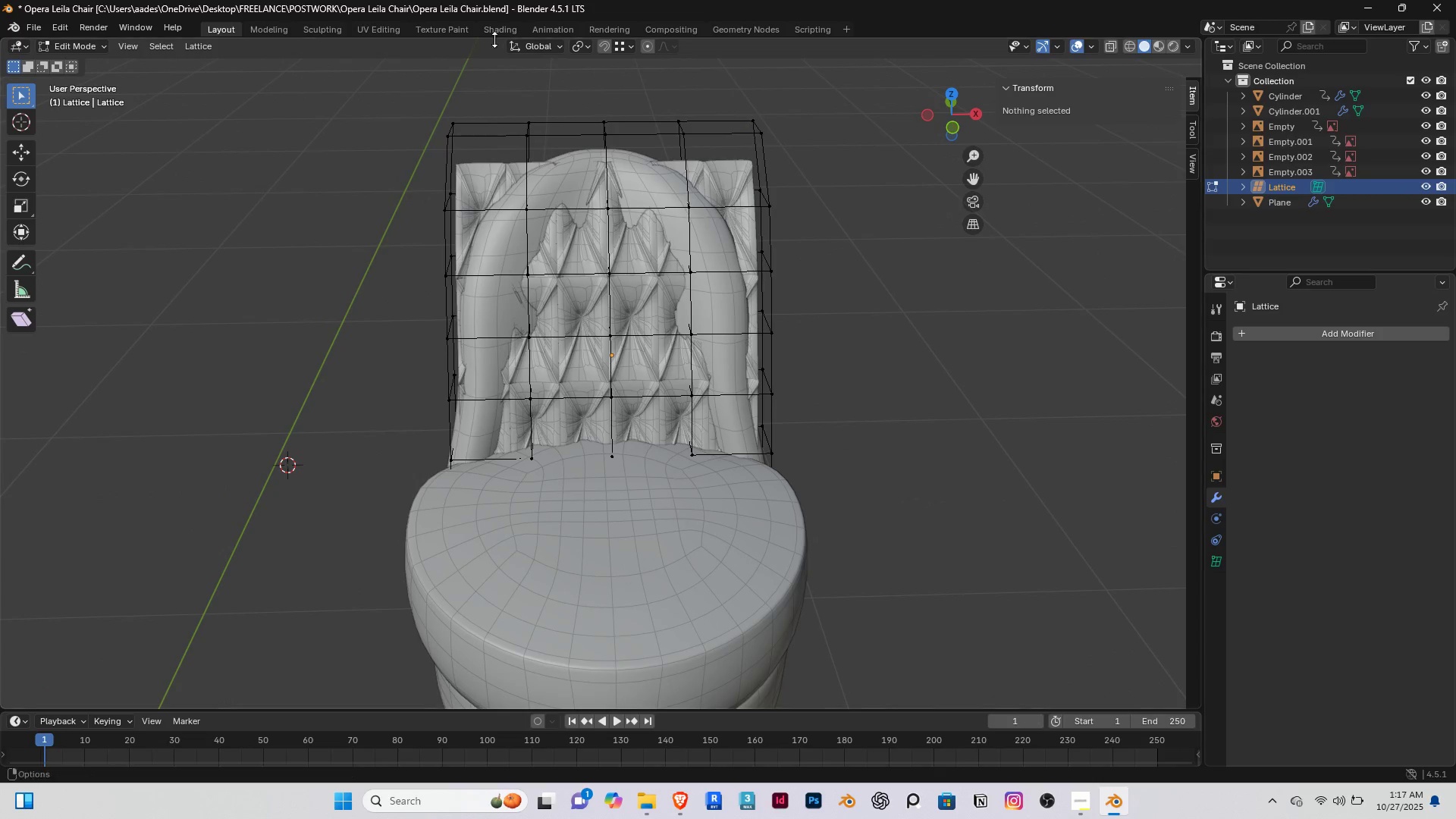 
left_click_drag(start_coordinate=[424, 87], to_coordinate=[472, 524])
 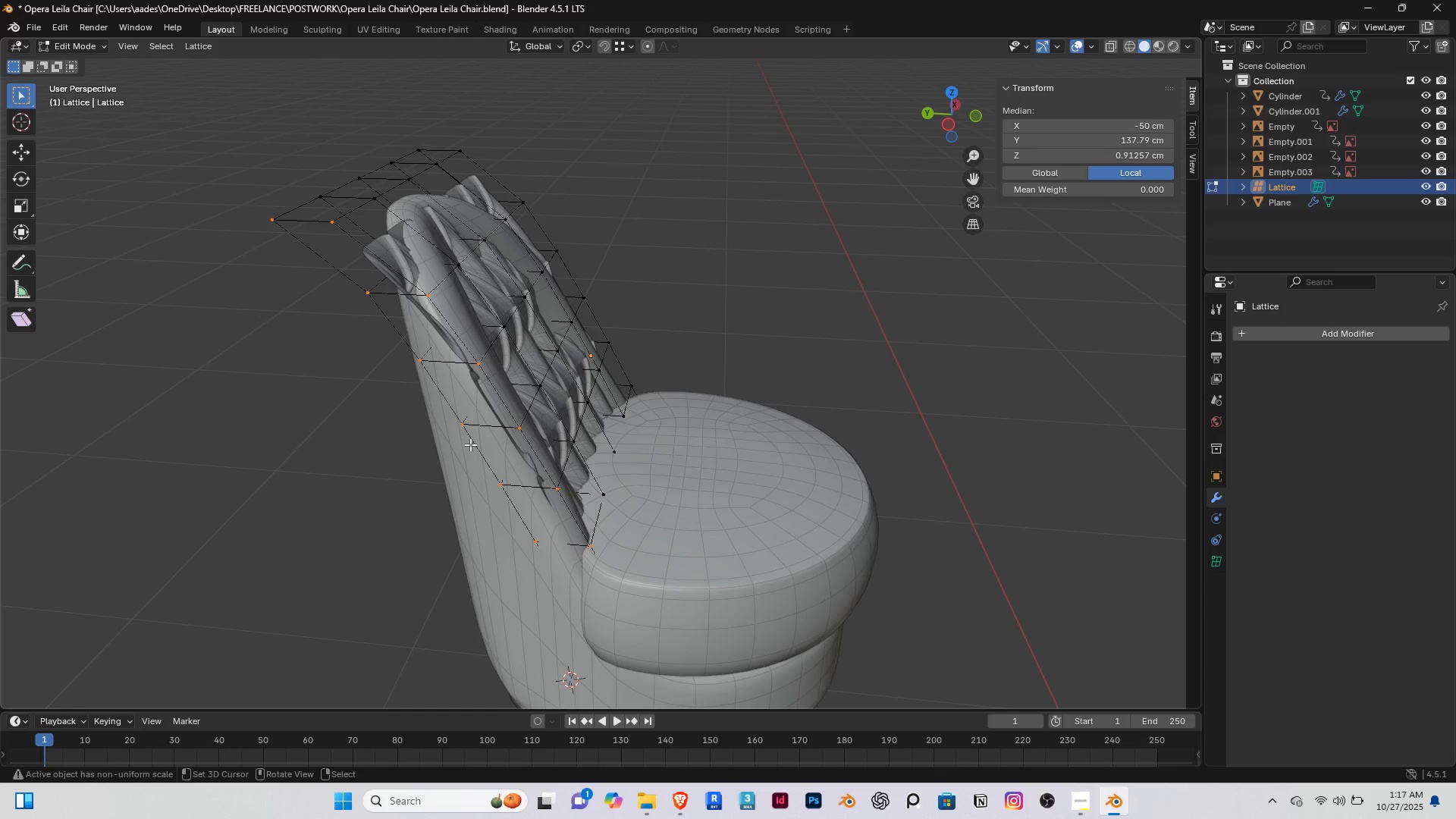 
type(gy)
 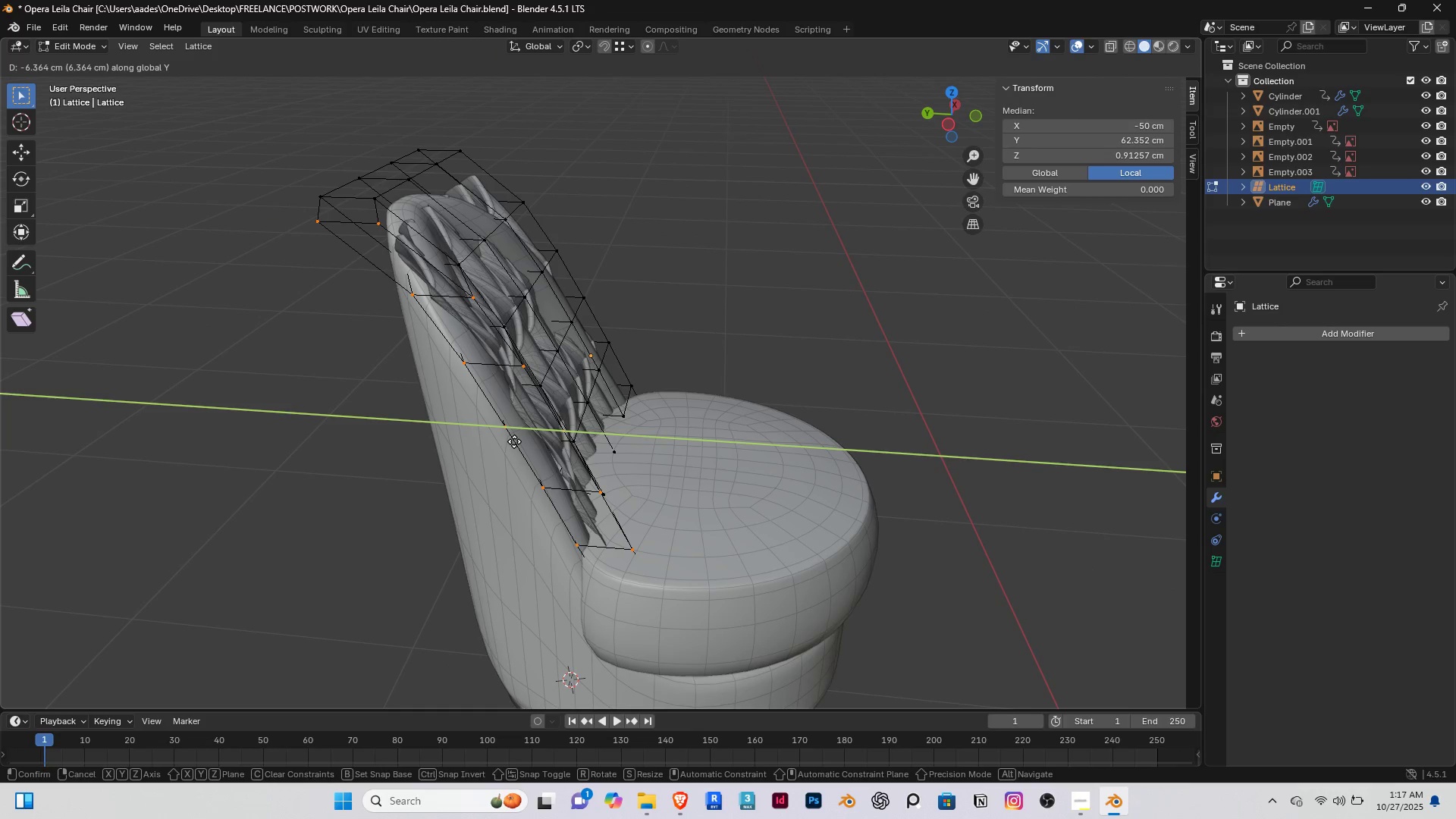 
left_click([514, 441])
 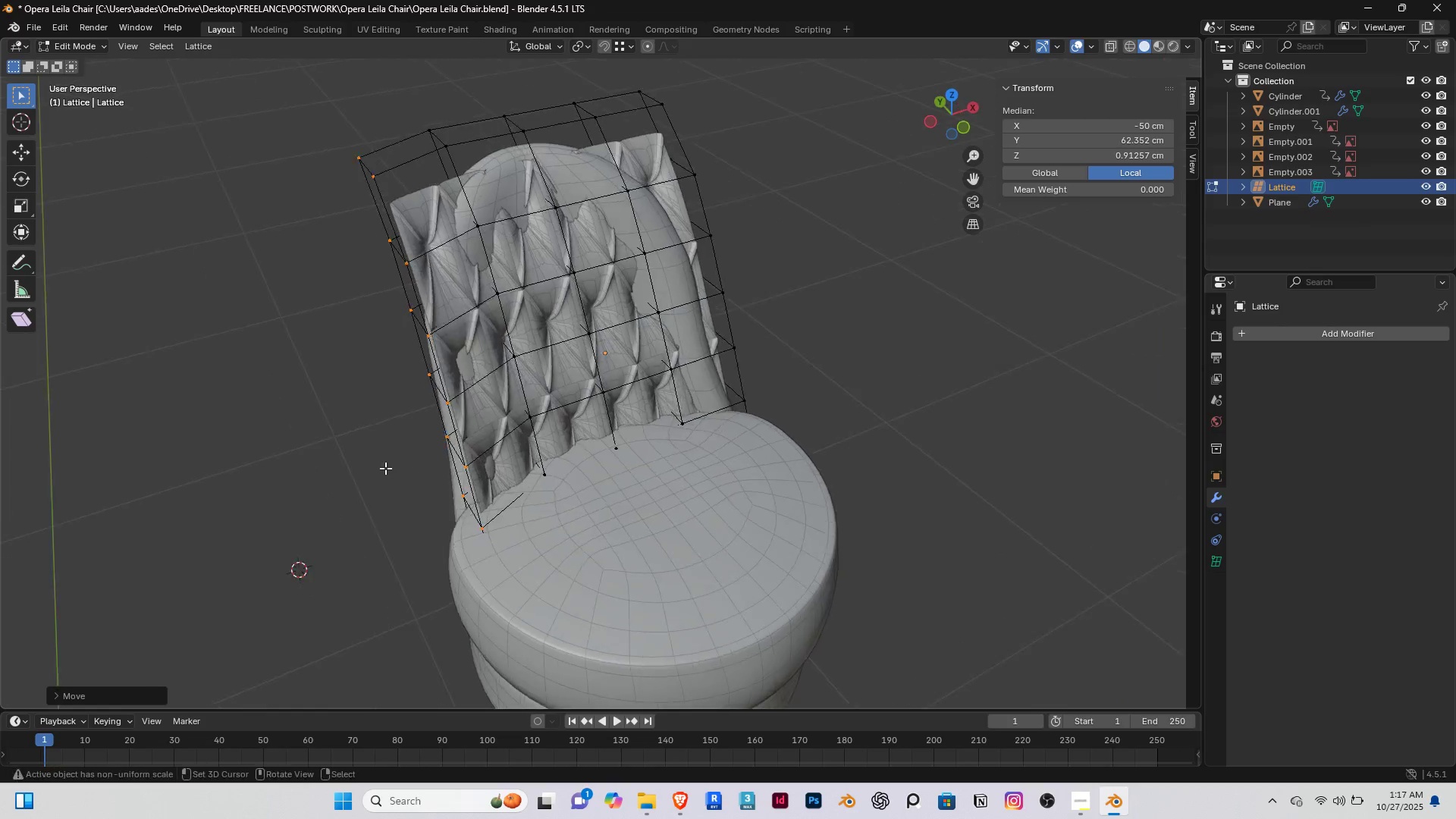 
scroll: coordinate [385, 468], scroll_direction: up, amount: 3.0
 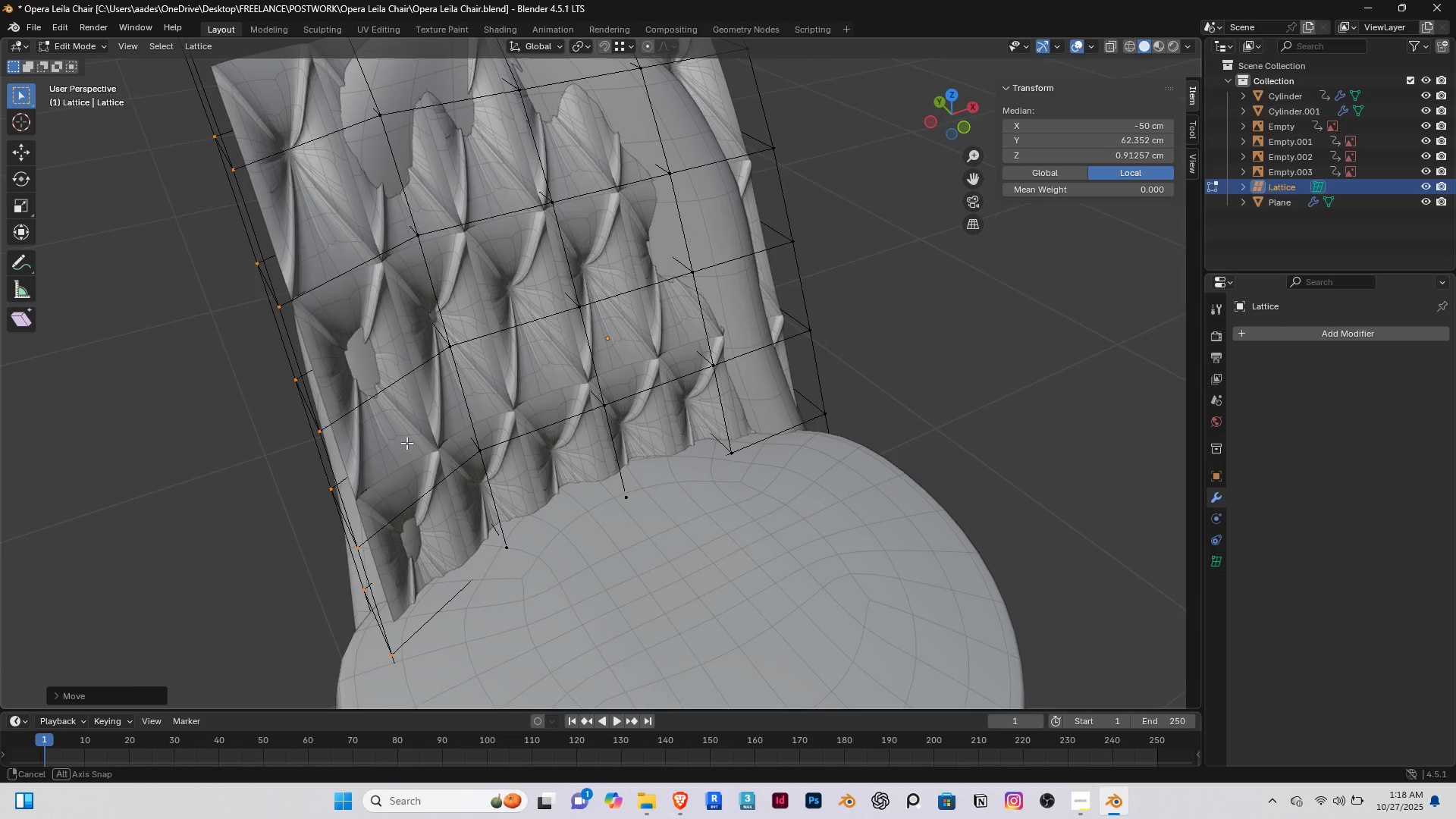 
type(gy)
 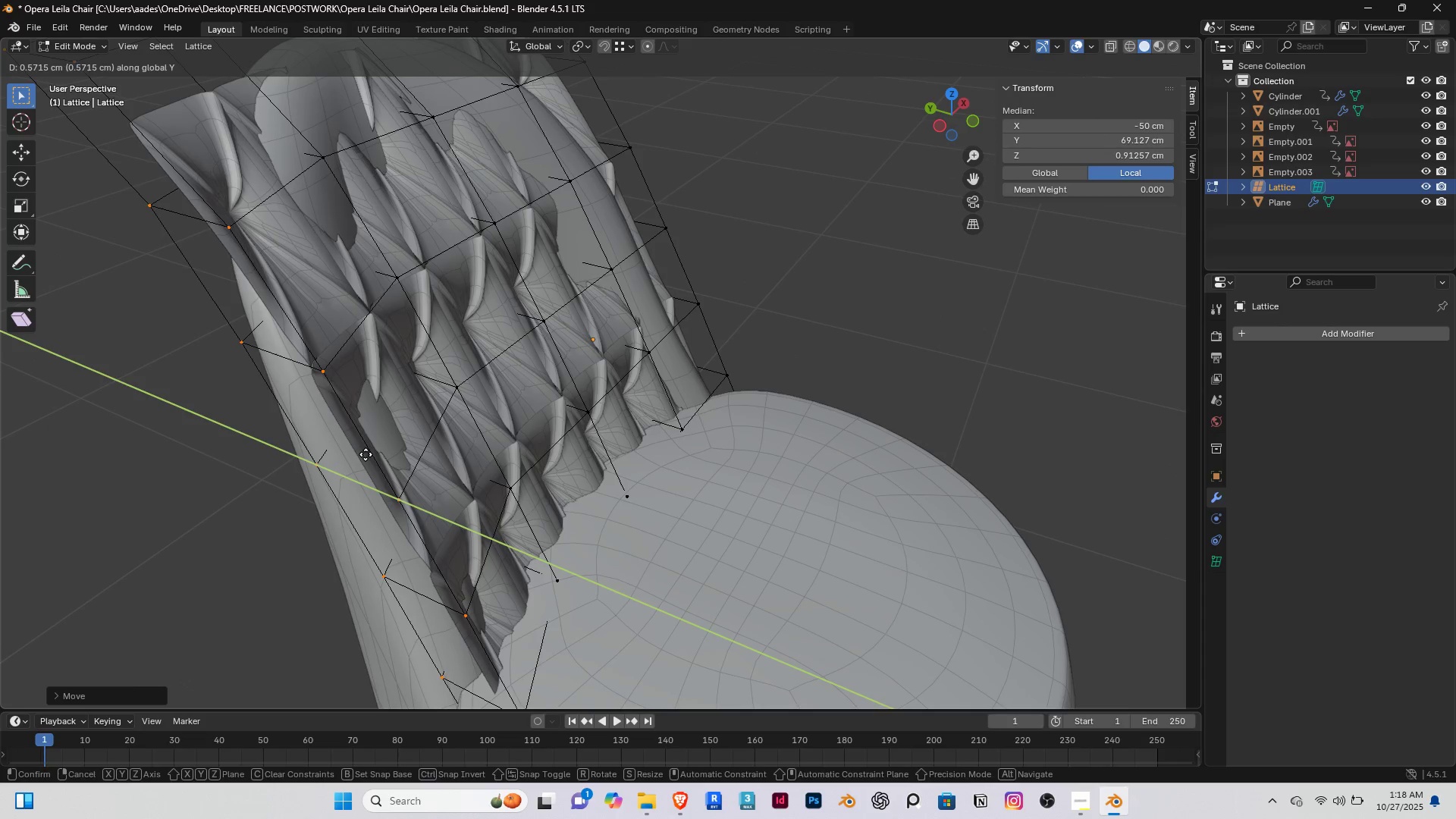 
left_click([366, 454])
 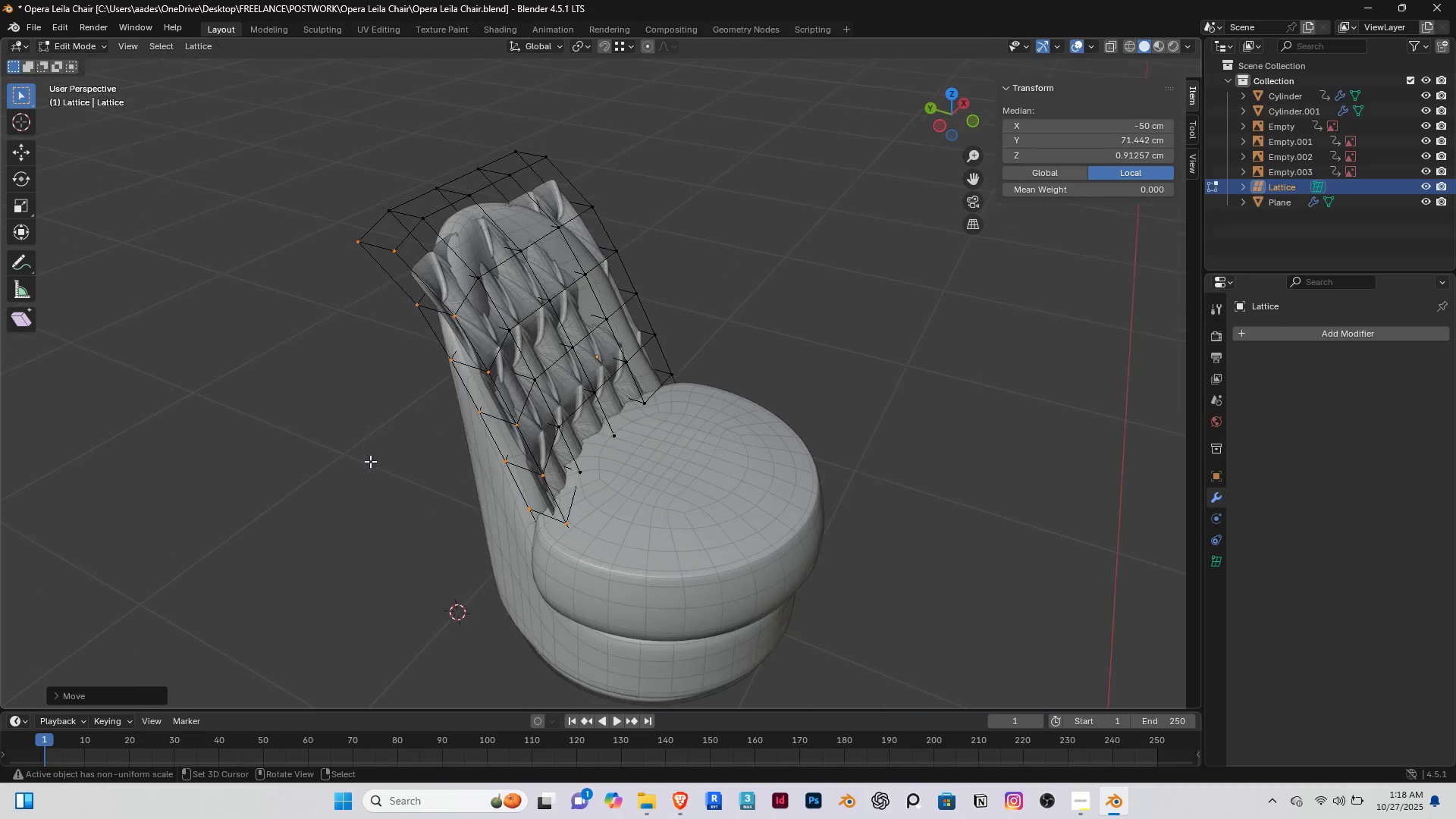 
scroll: coordinate [370, 461], scroll_direction: down, amount: 4.0
 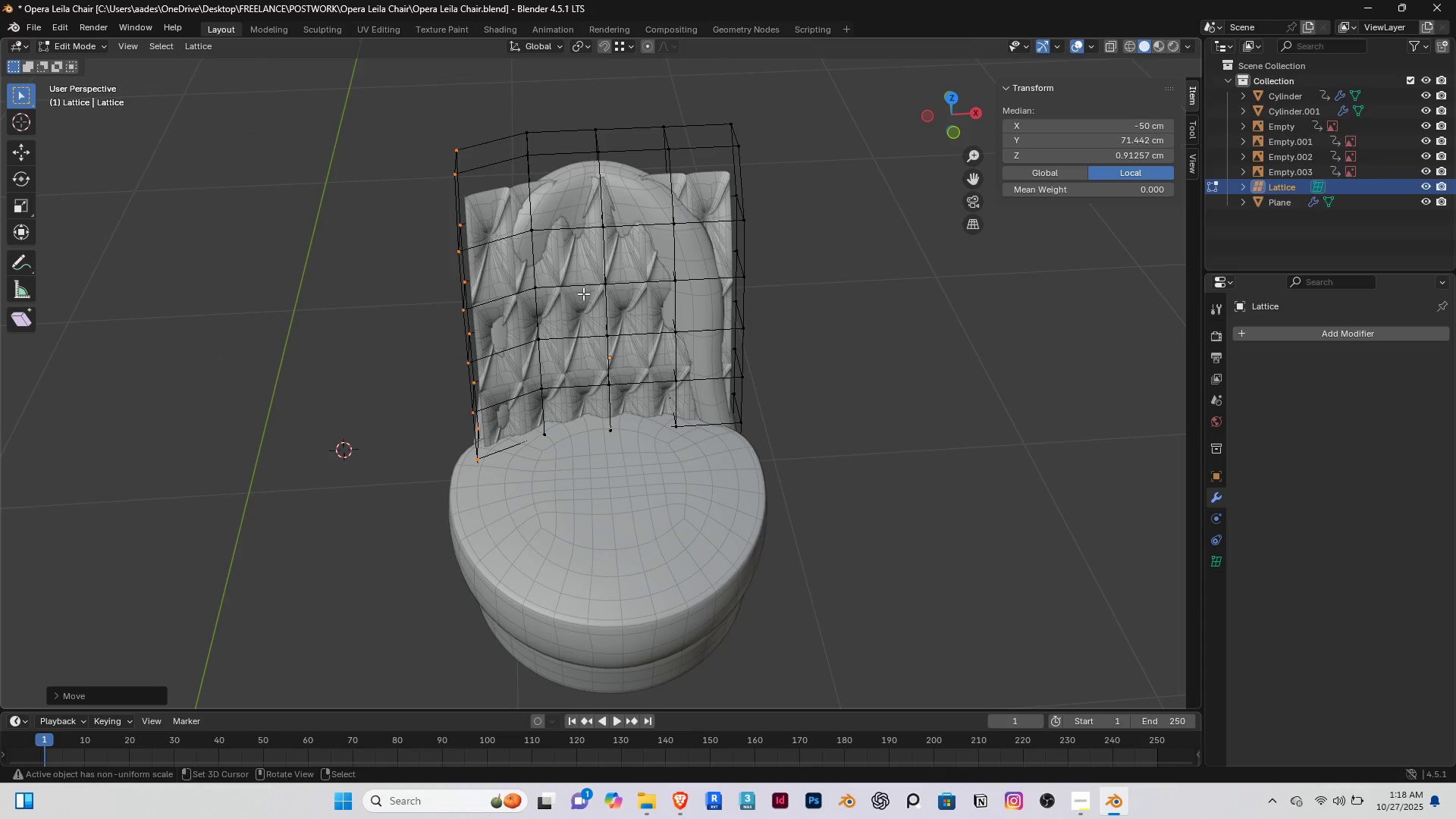 
hold_key(key=ShiftRight, duration=0.31)
 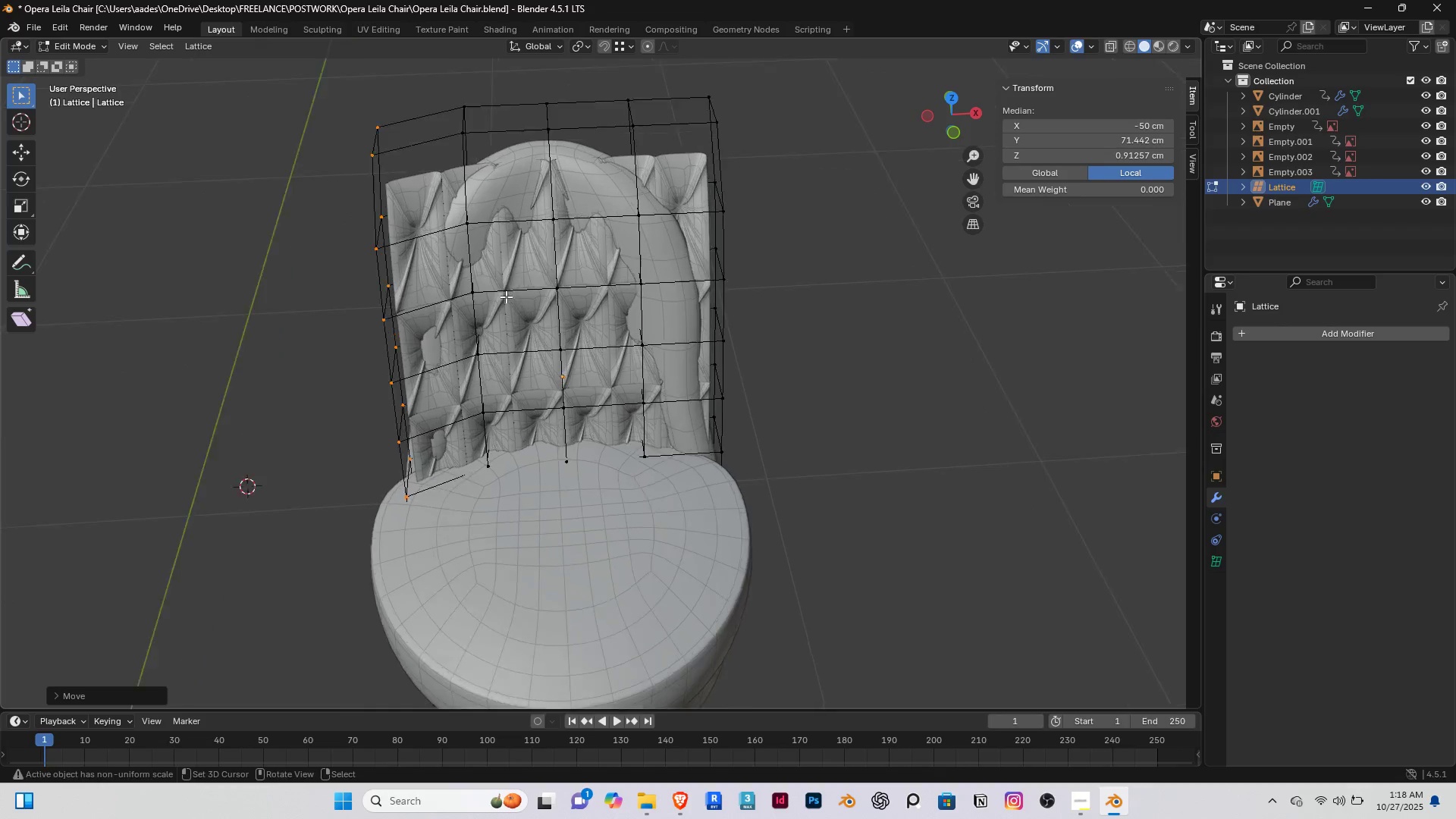 
scroll: coordinate [506, 297], scroll_direction: up, amount: 2.0
 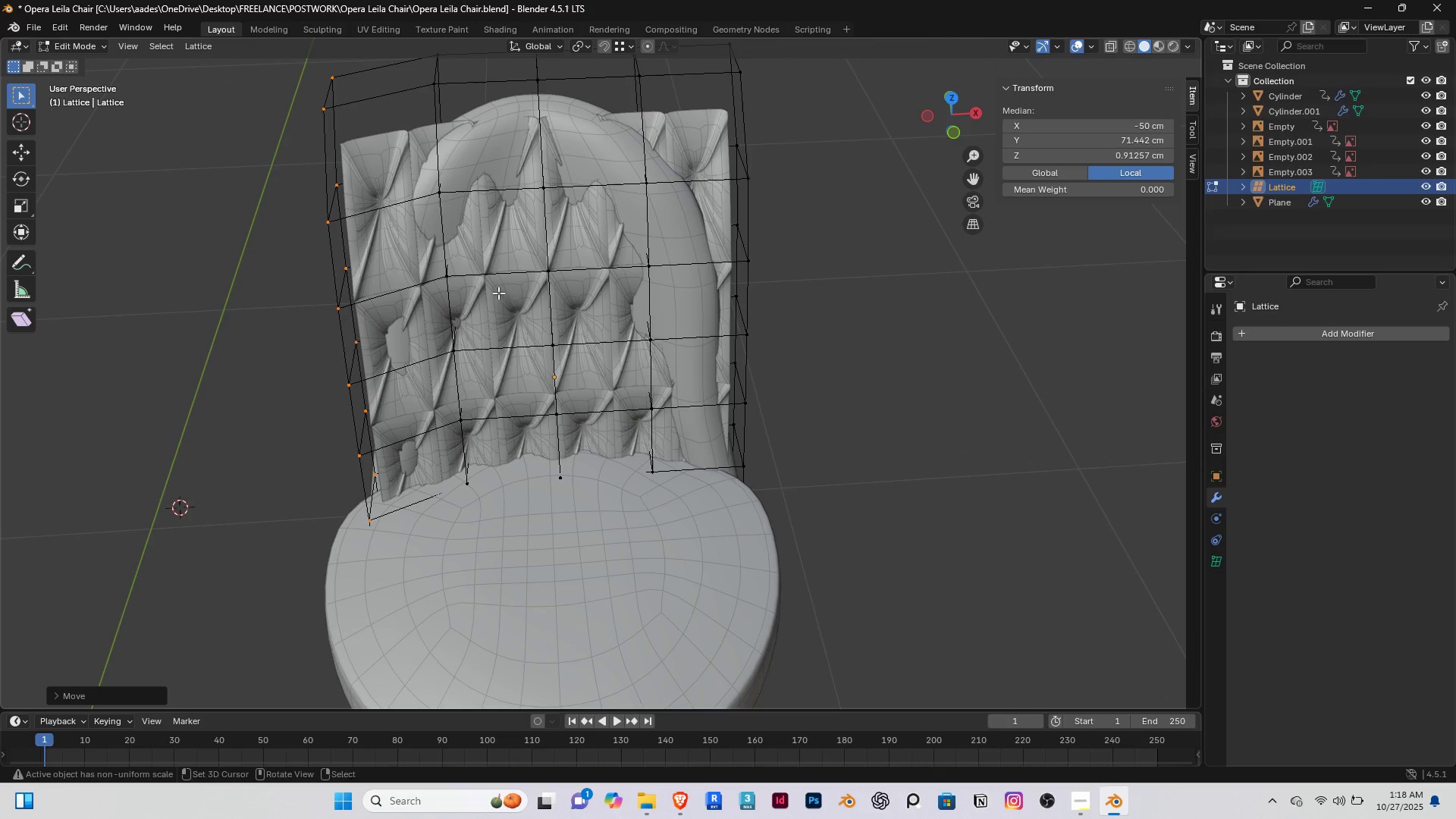 
hold_key(key=ShiftRight, duration=0.38)
 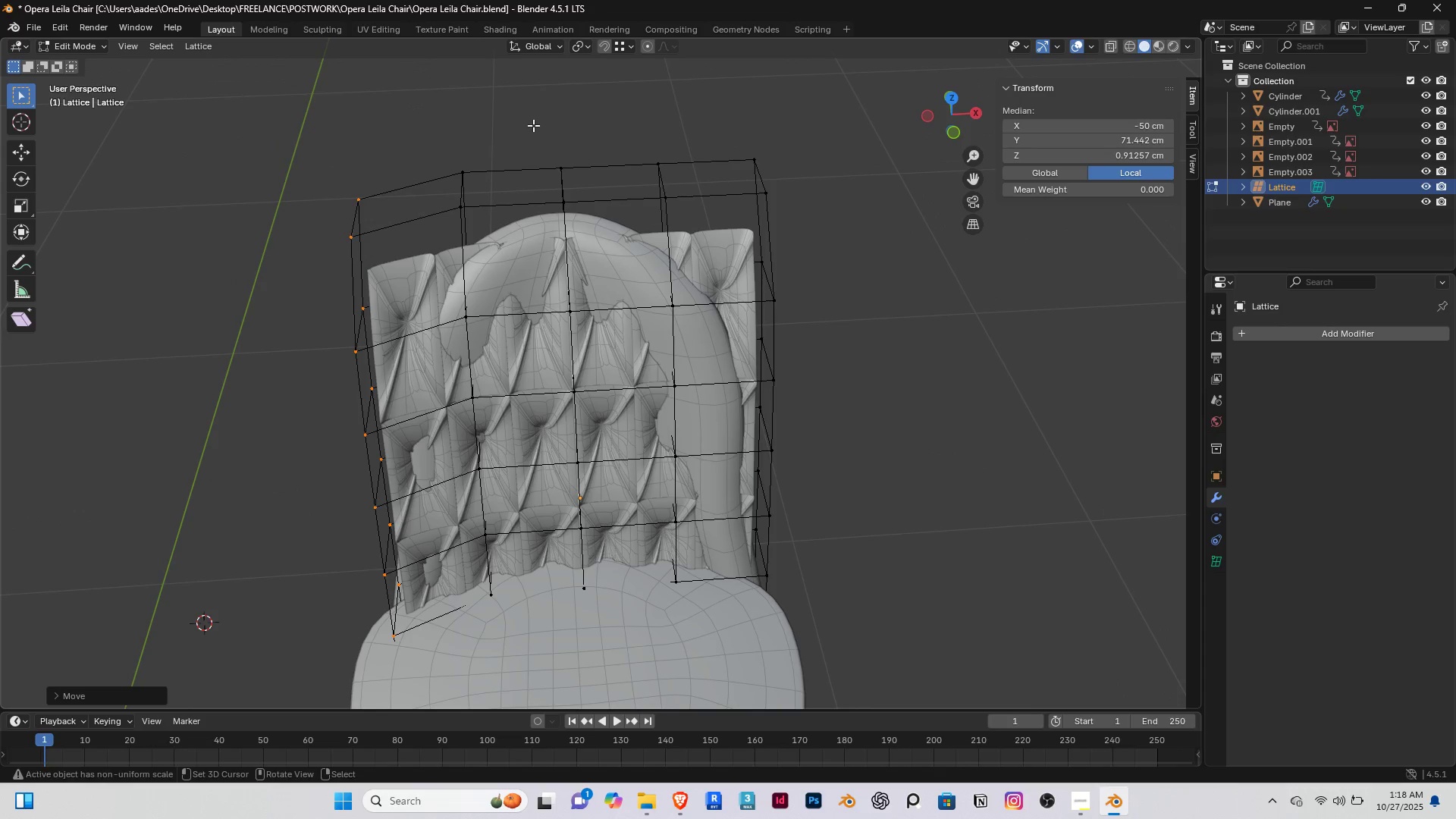 
left_click_drag(start_coordinate=[533, 125], to_coordinate=[507, 130])
 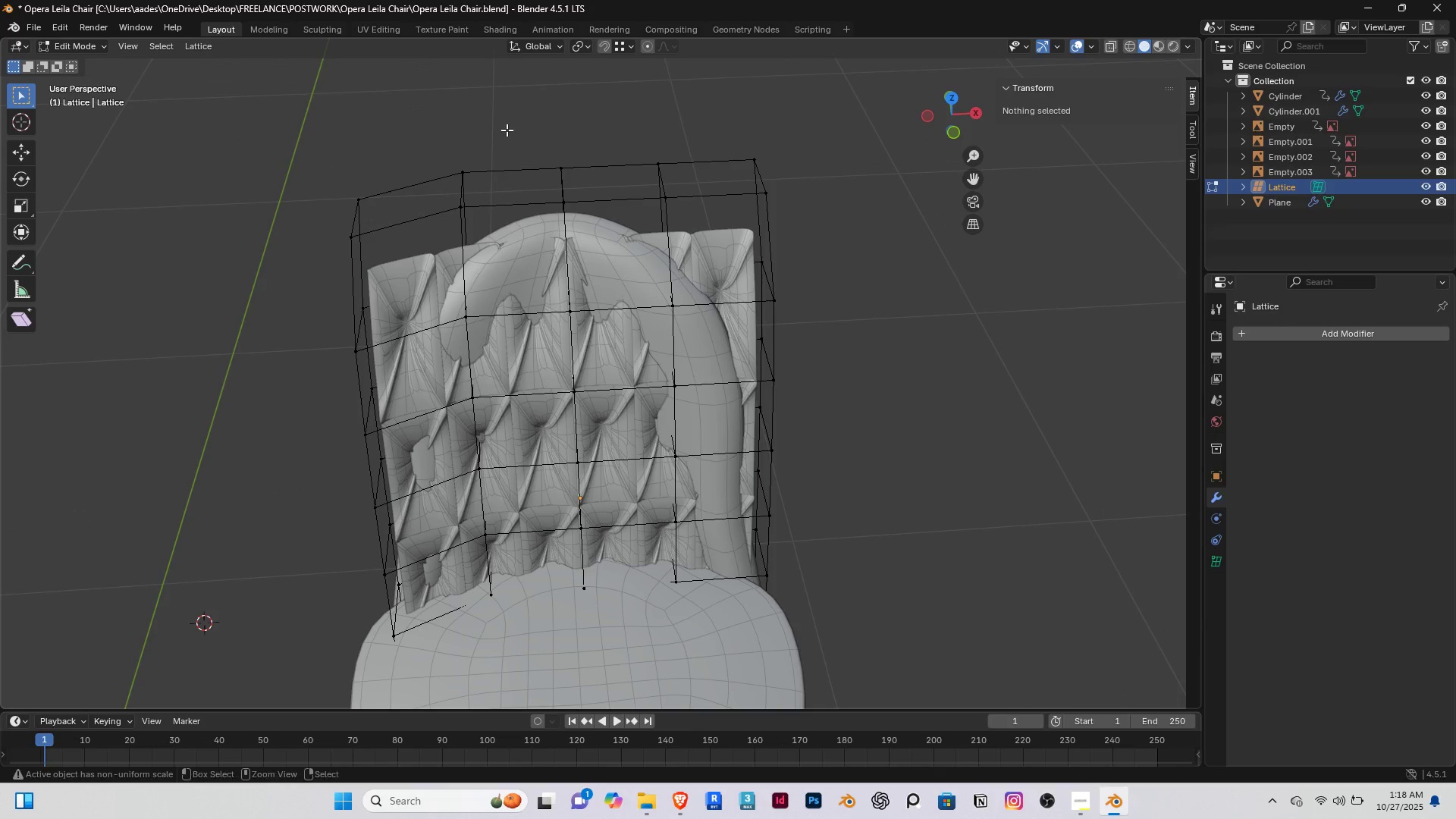 
key(Control+Z)
 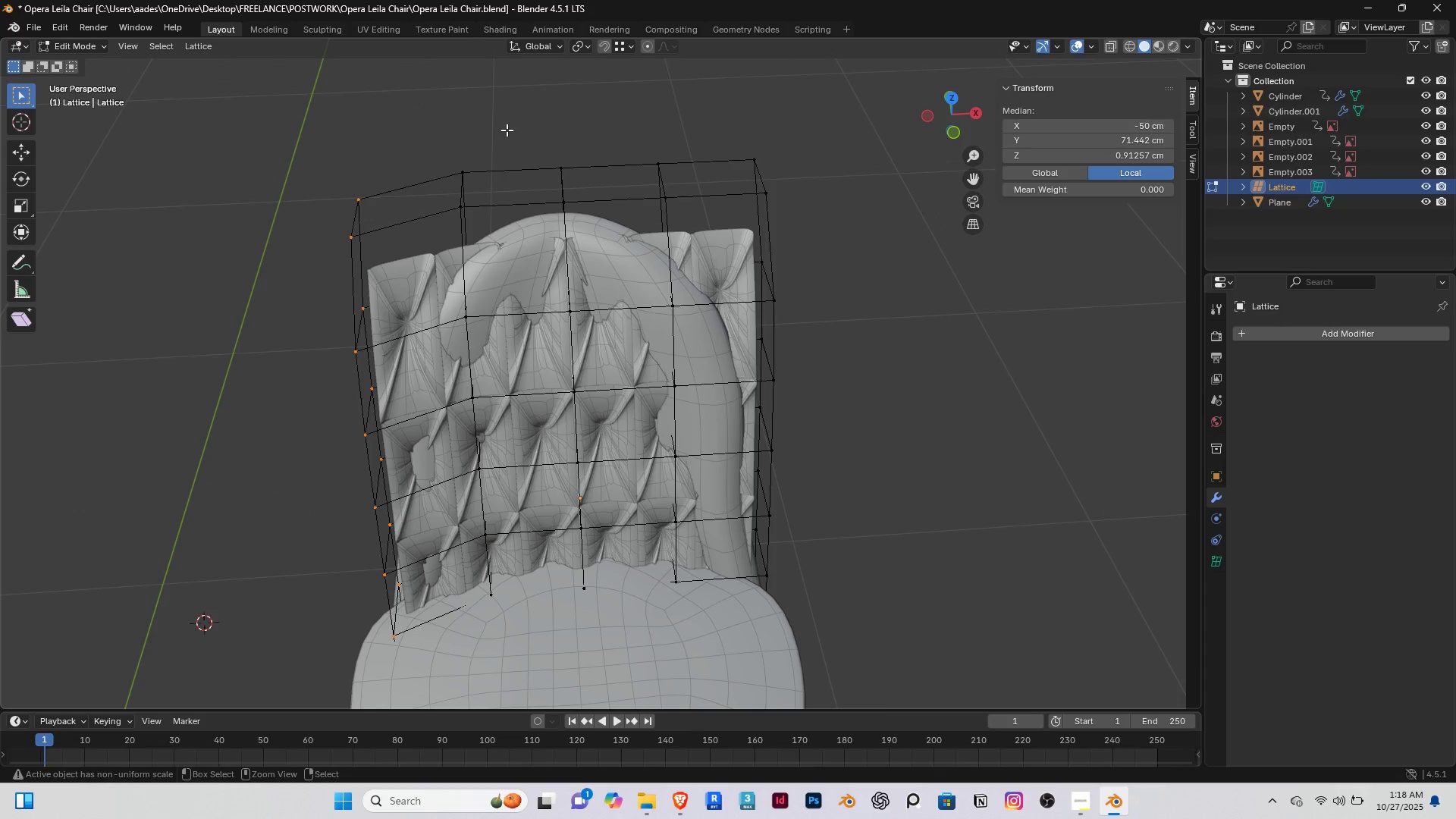 
key(Control+Z)
 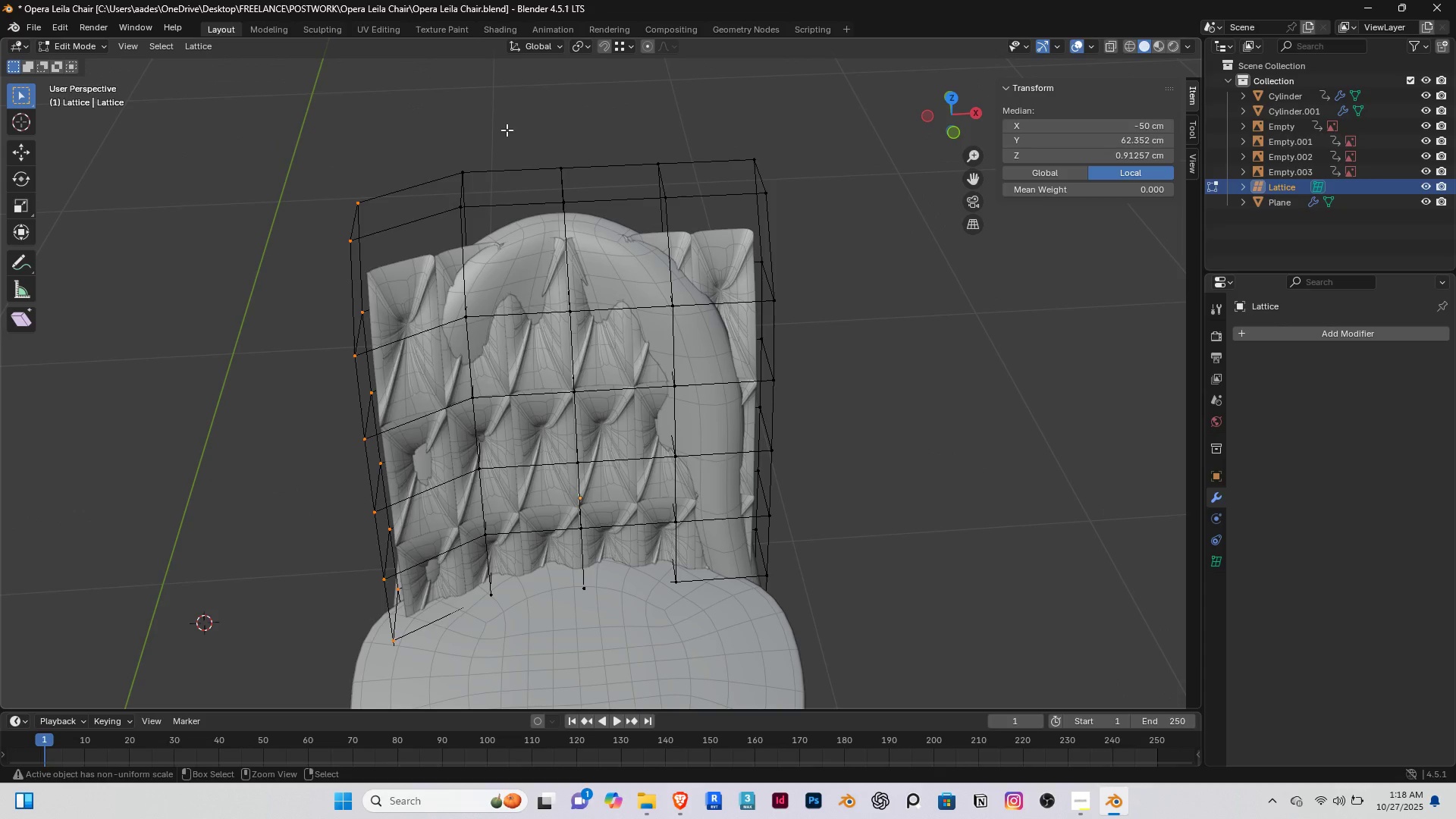 
key(Control+Z)
 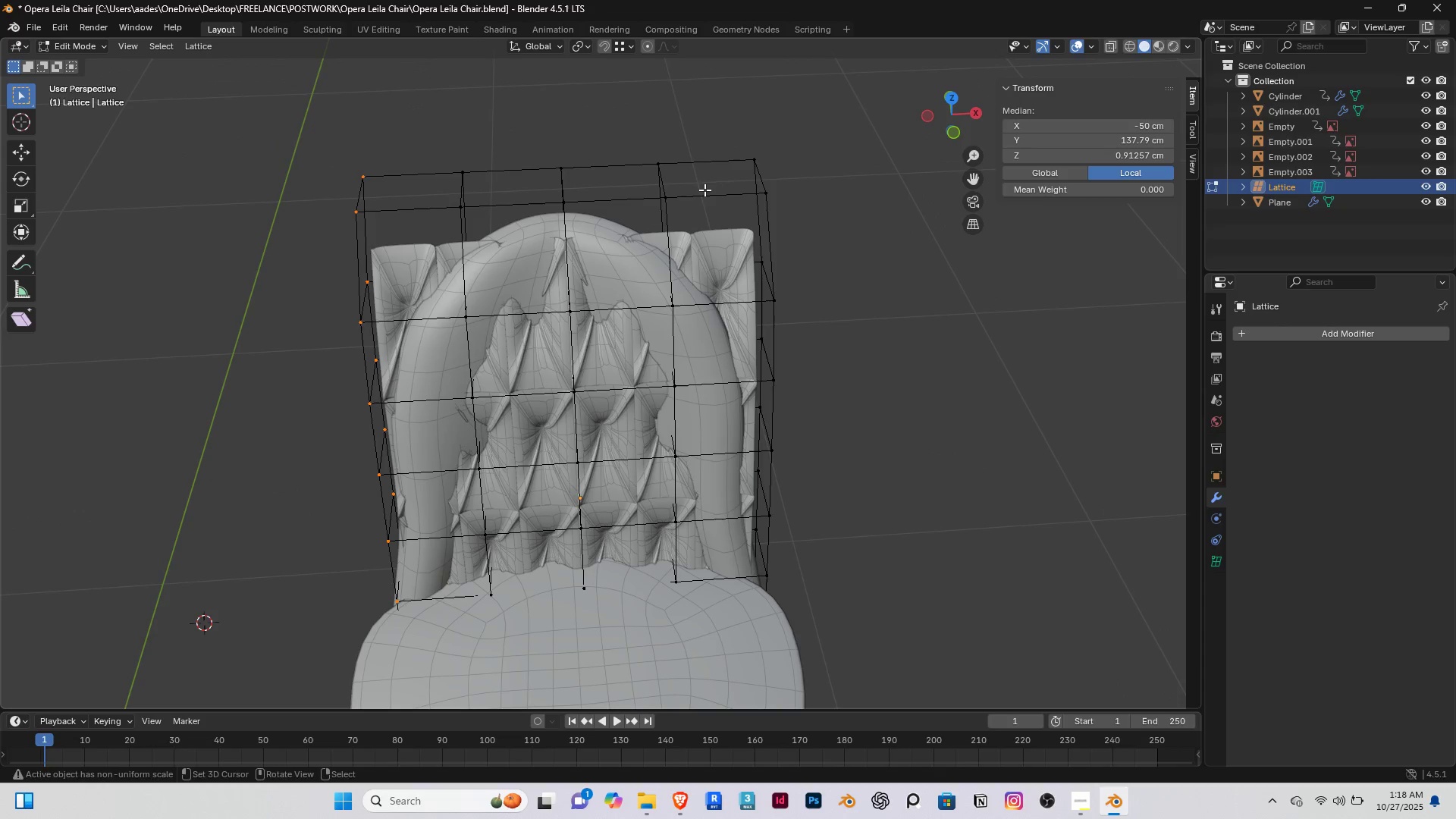 
hold_key(key=ShiftRight, duration=1.46)
left_click_drag(start_coordinate=[731, 120], to_coordinate=[890, 673])
 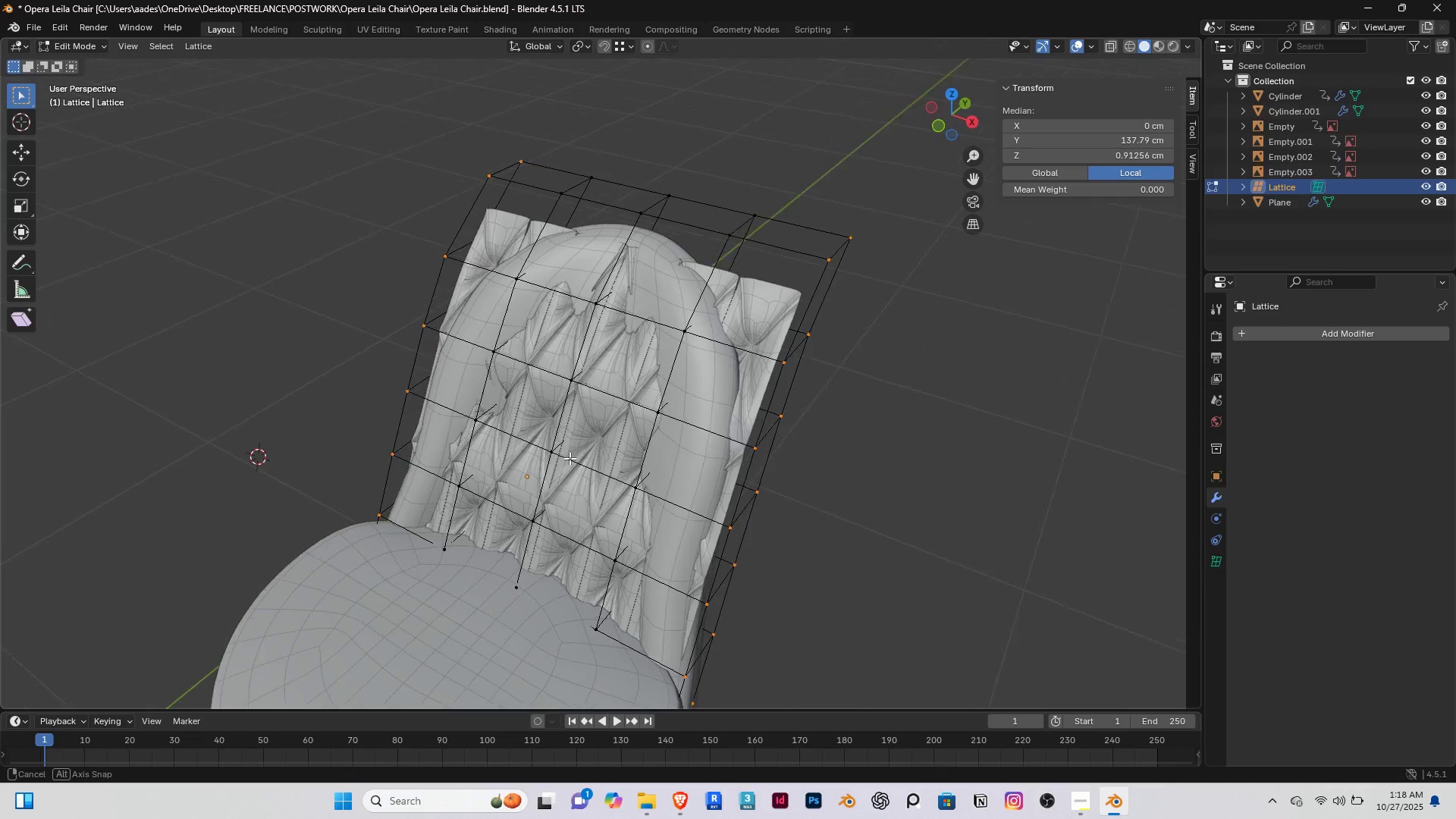 
type(gy)
 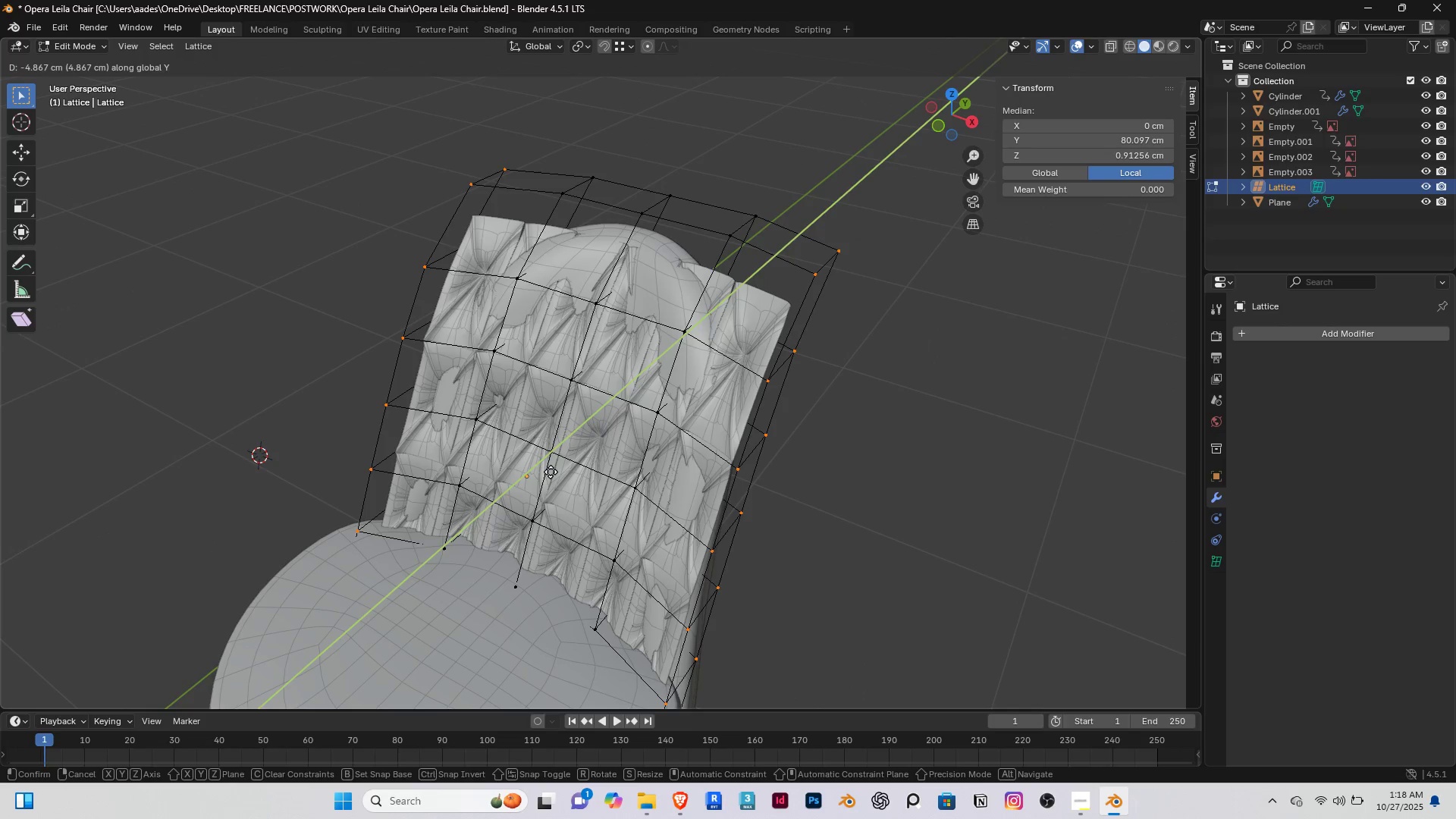 
wait(5.46)
 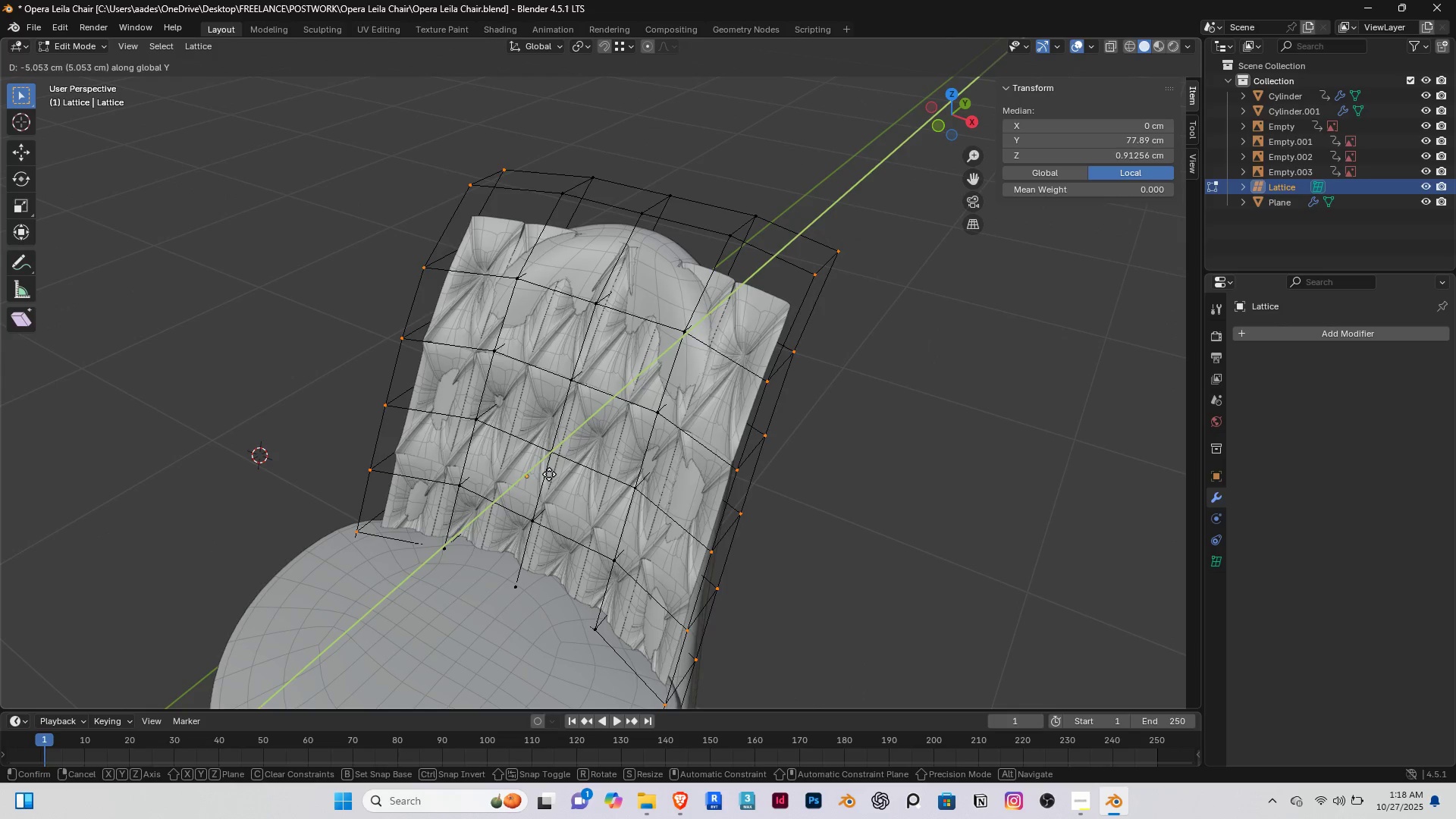 
left_click([551, 472])
 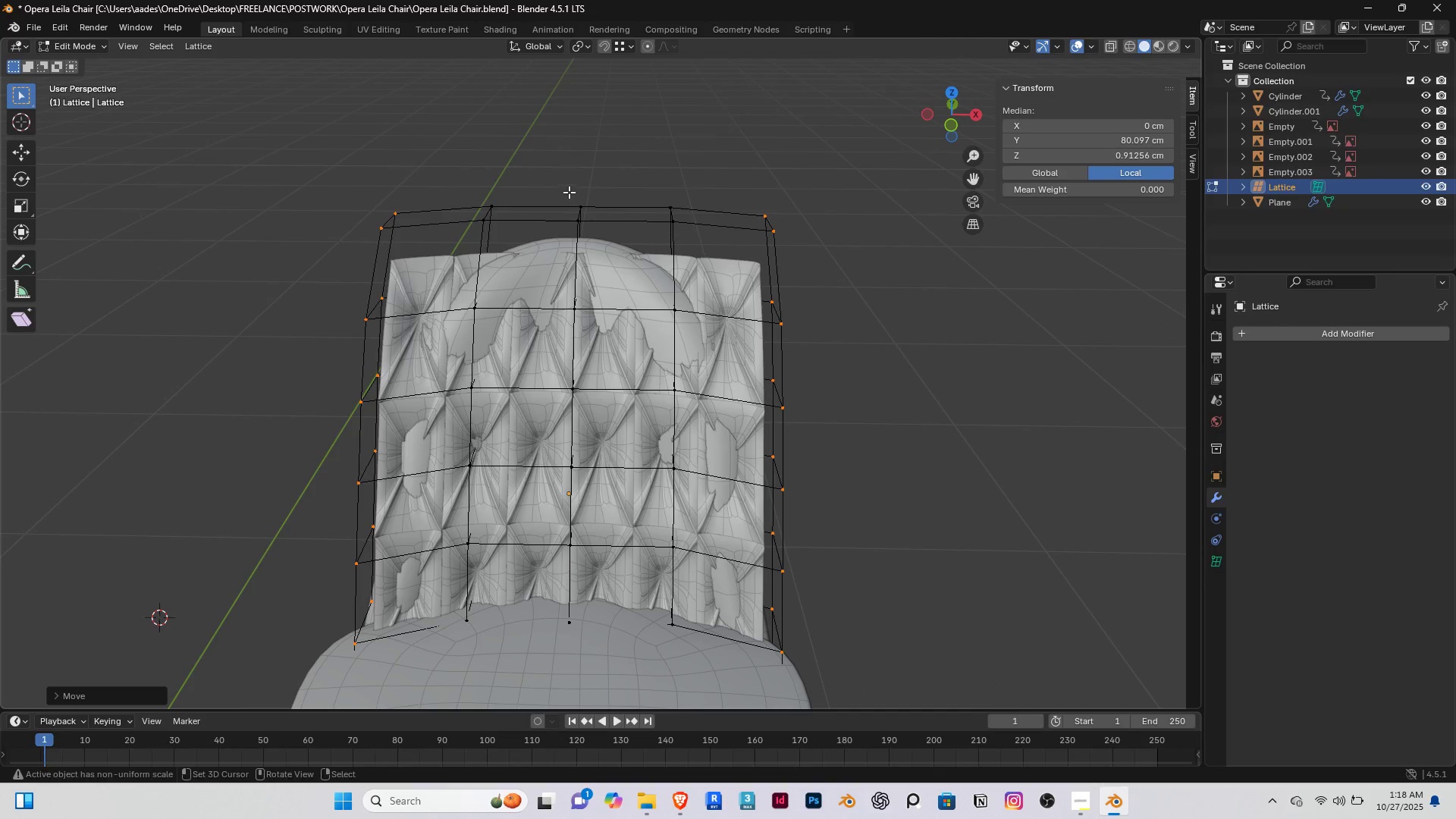 
left_click_drag(start_coordinate=[559, 171], to_coordinate=[632, 685])
 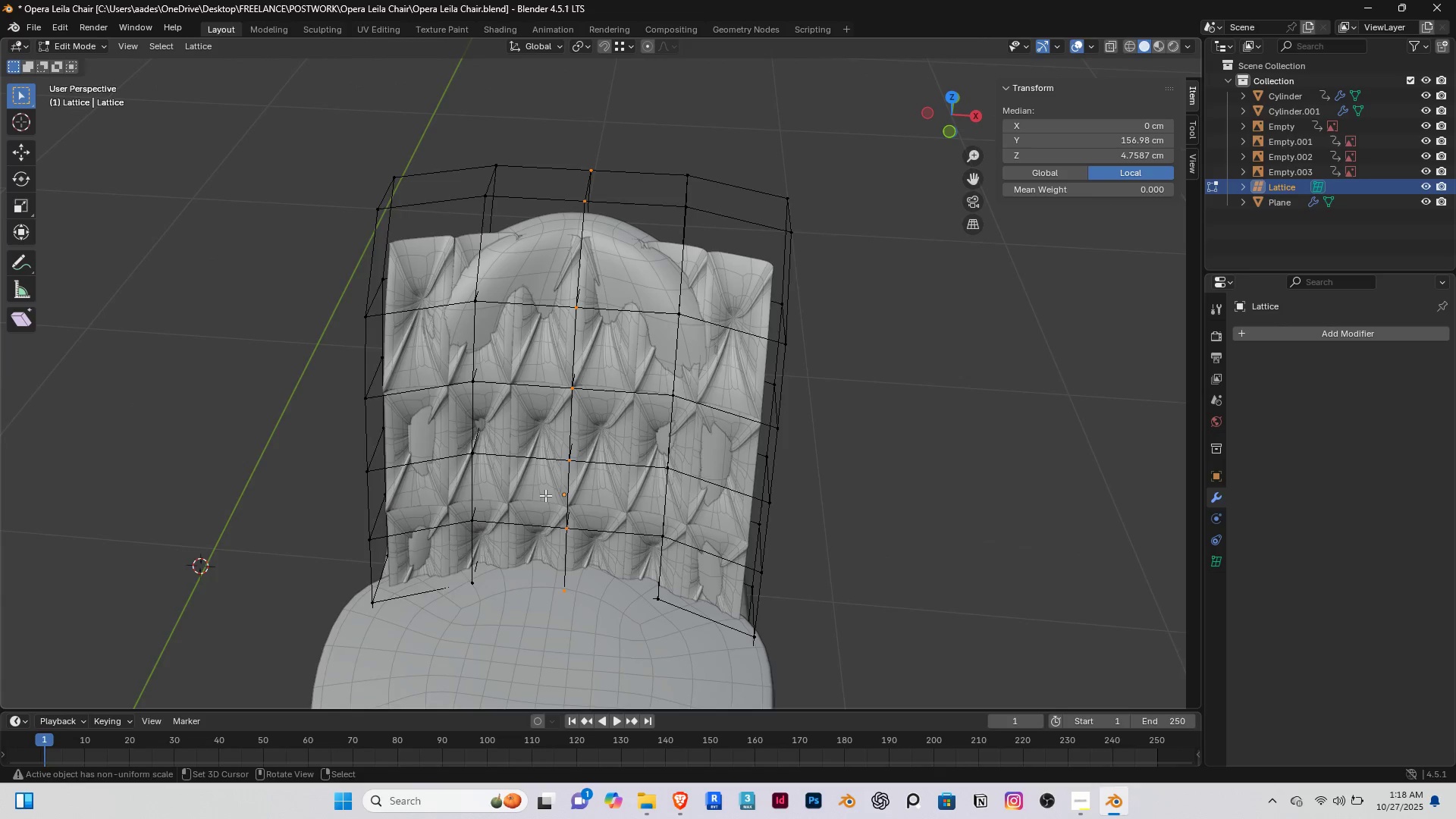 
scroll: coordinate [545, 495], scroll_direction: up, amount: 2.0
 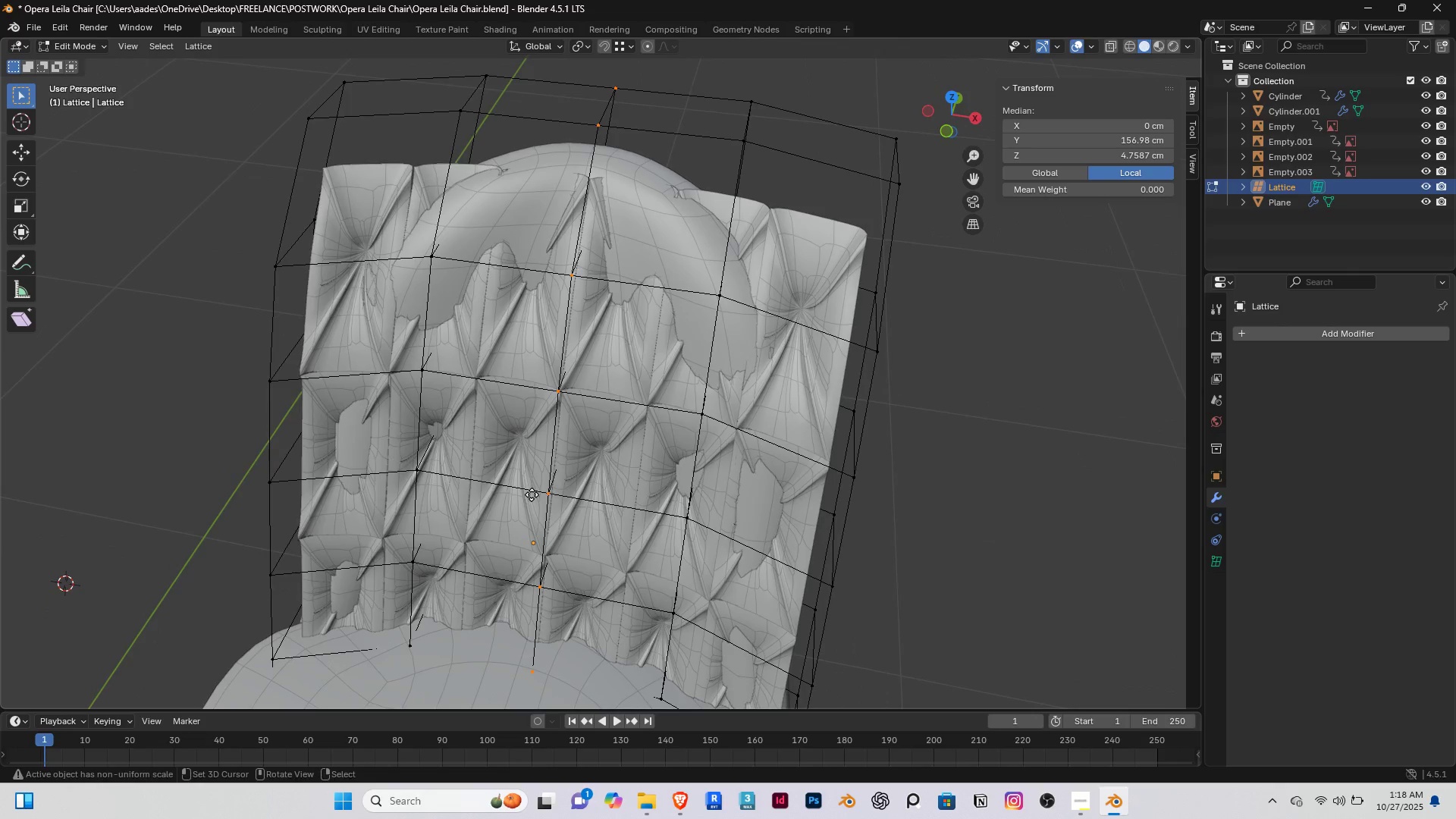 
type(gy)
 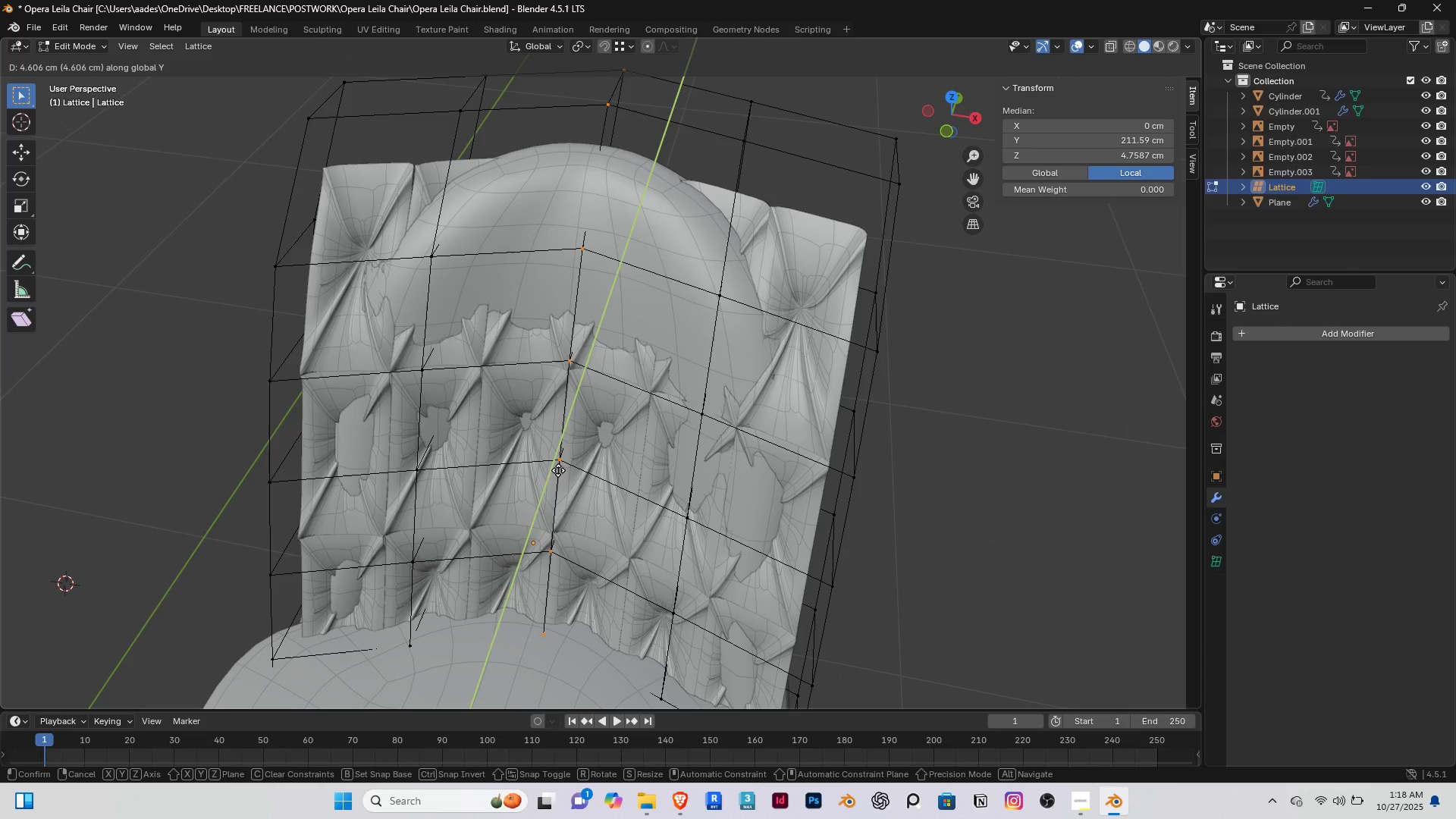 
left_click([558, 470])
 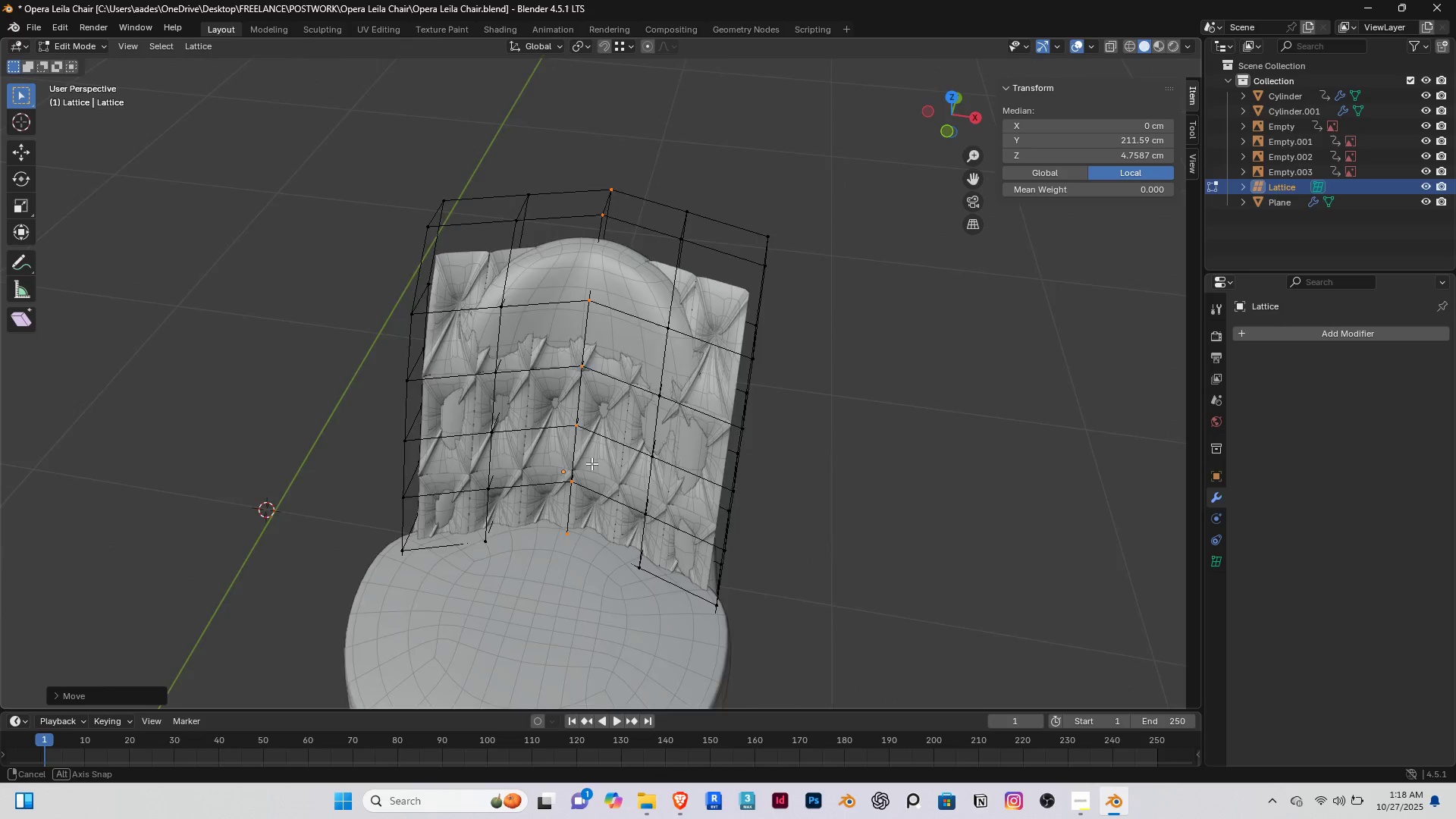 
scroll: coordinate [559, 472], scroll_direction: down, amount: 3.0
 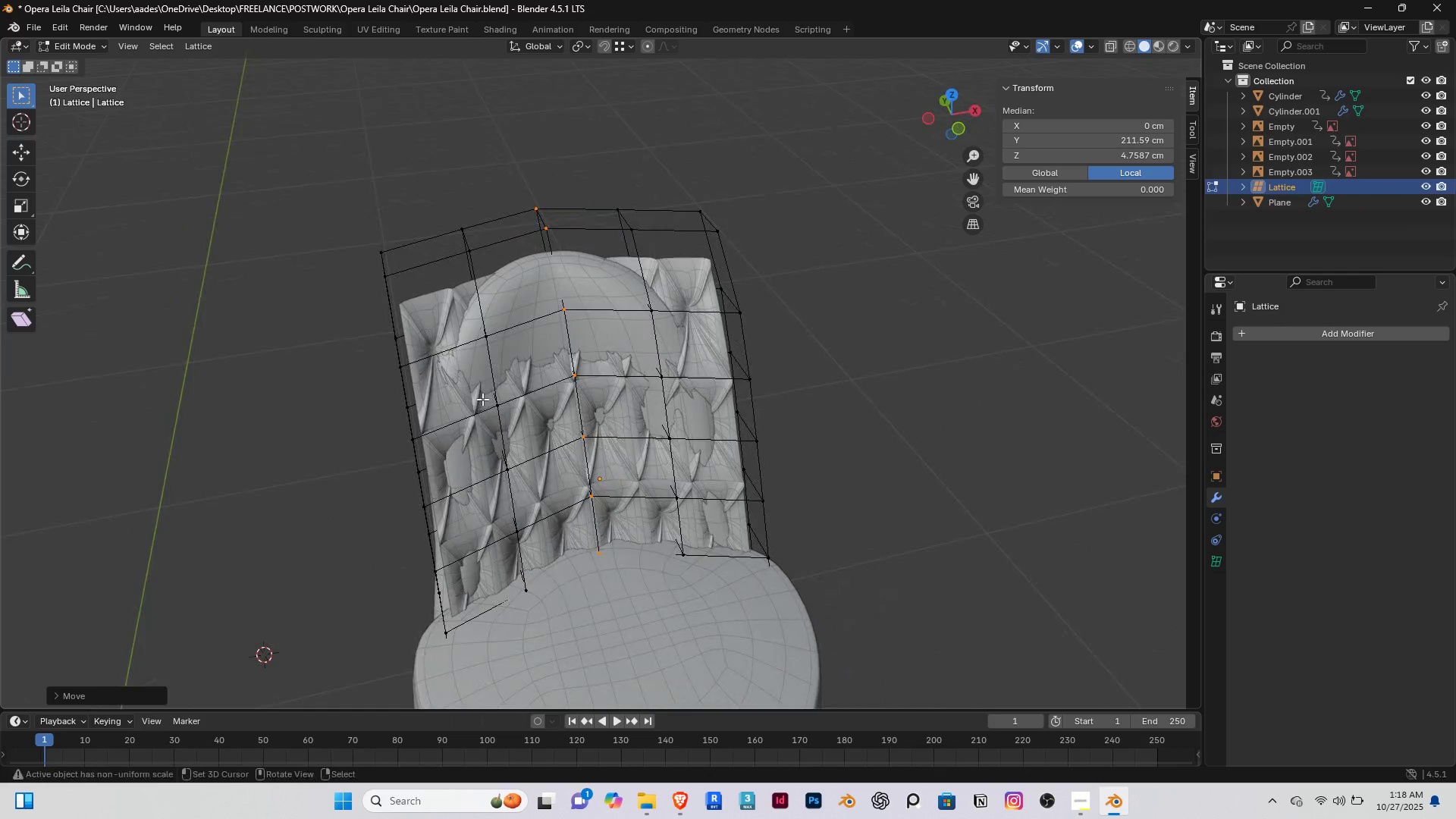 
double_click([598, 369])
 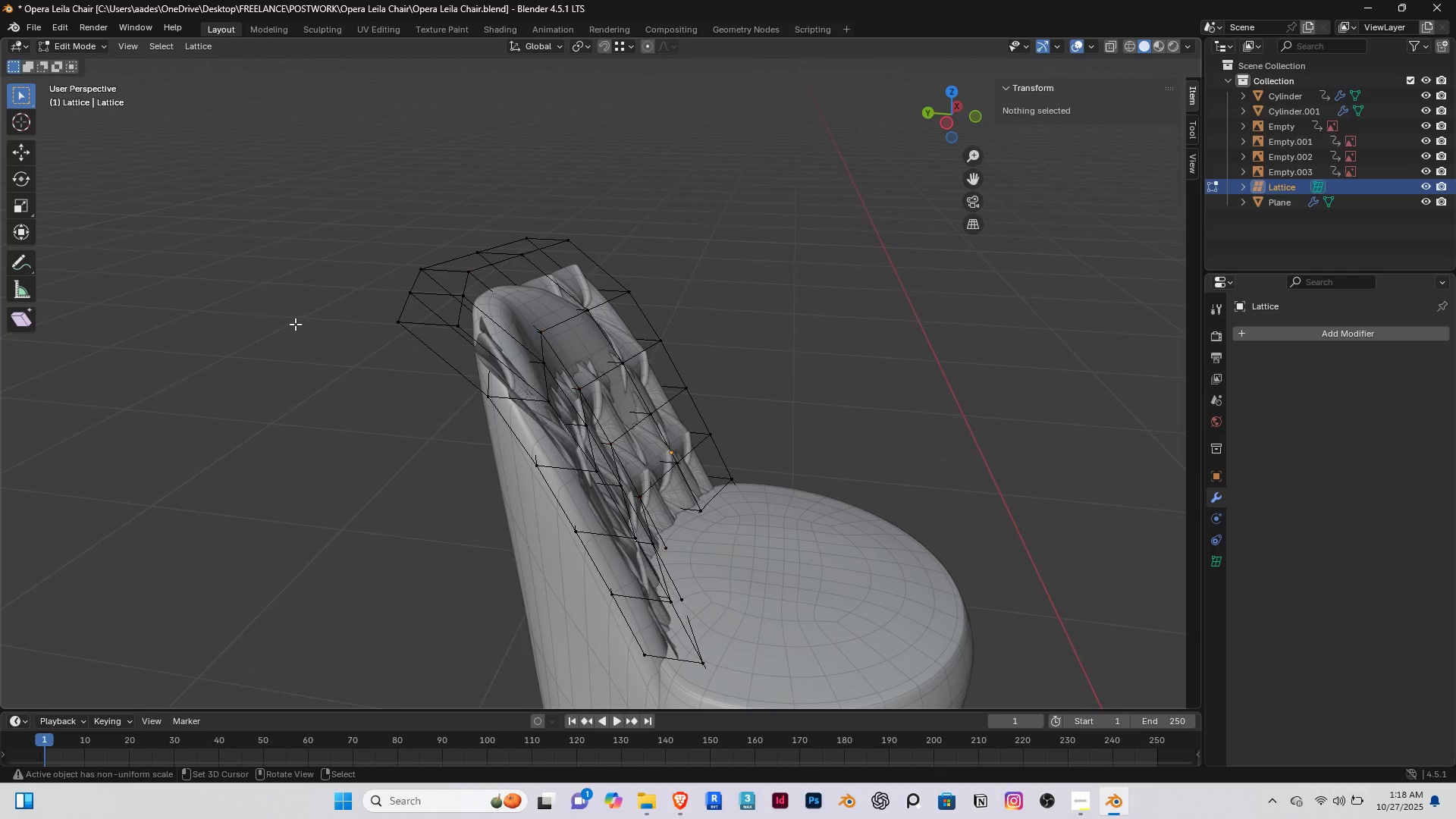 
right_click([259, 293])
 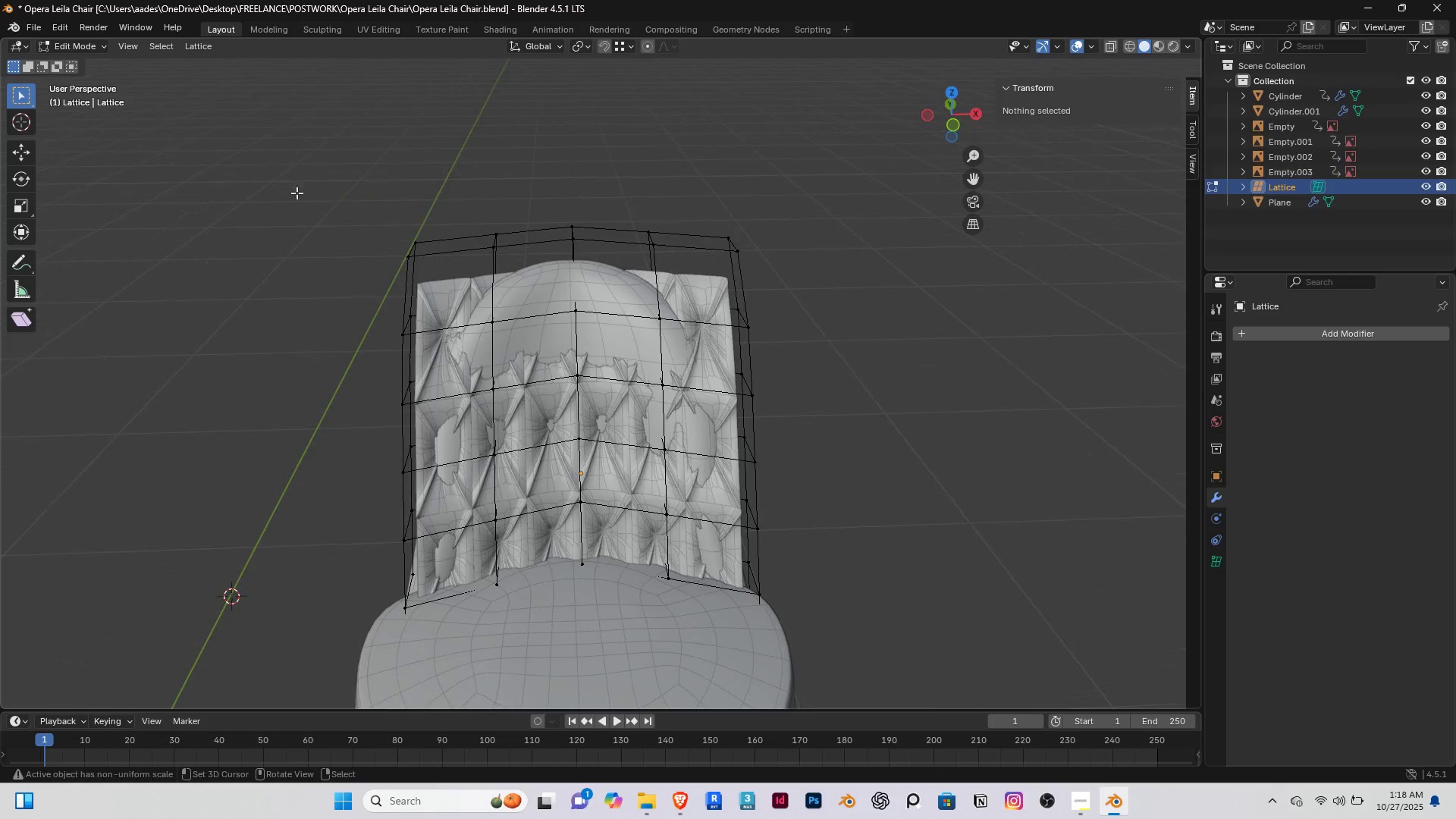 
left_click_drag(start_coordinate=[295, 178], to_coordinate=[916, 286])
 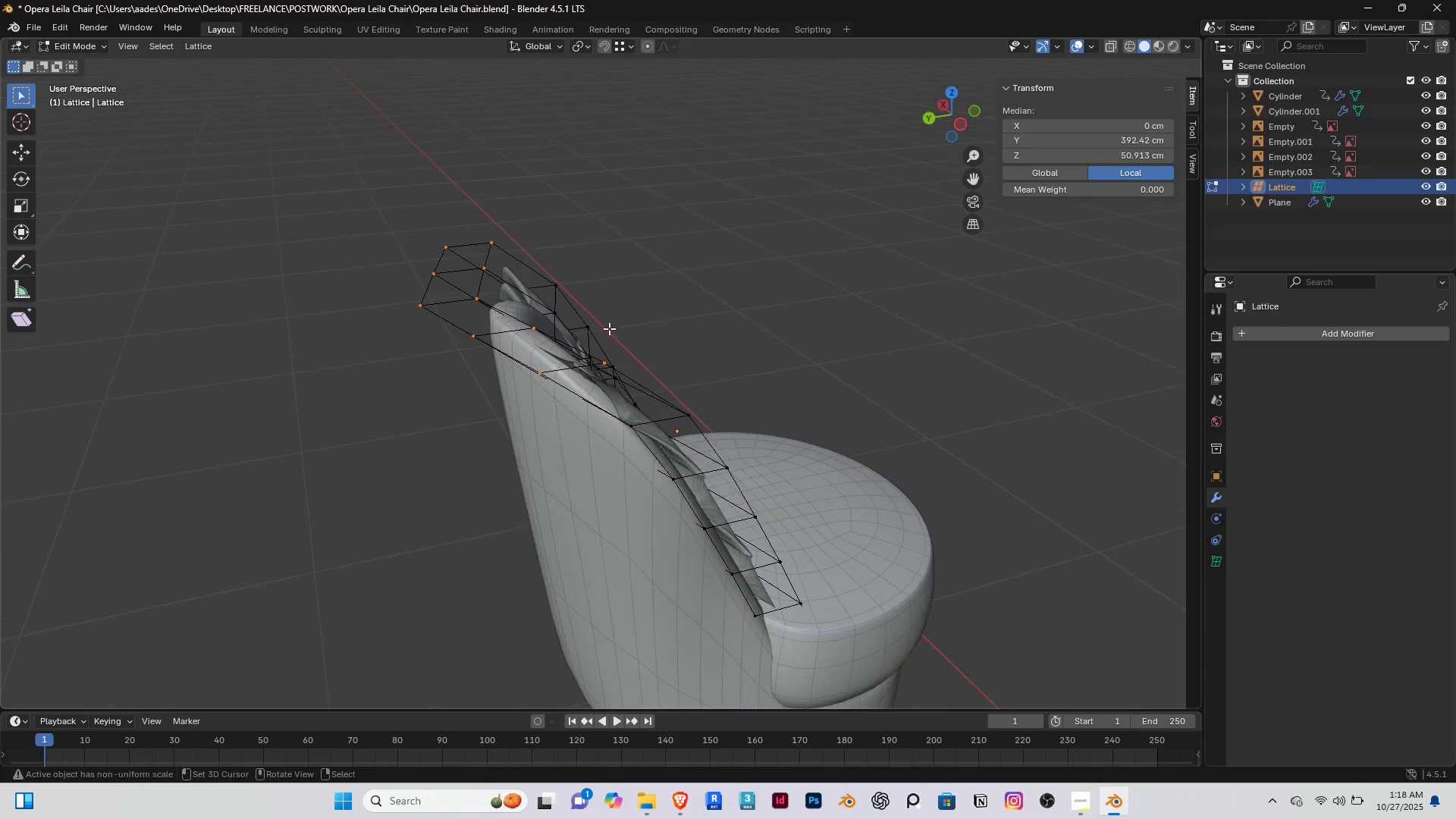 
type(gy)
 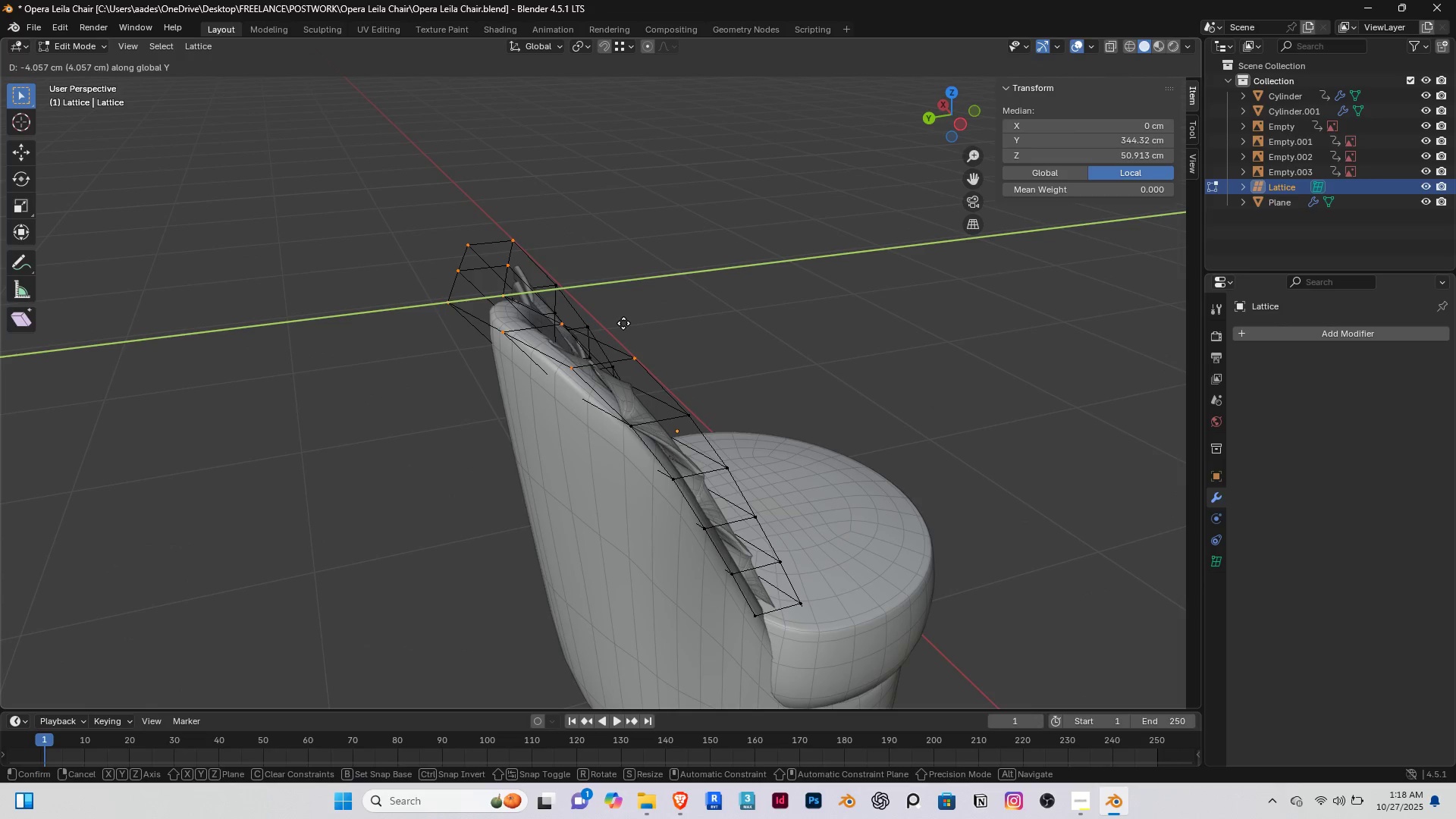 
left_click([623, 323])
 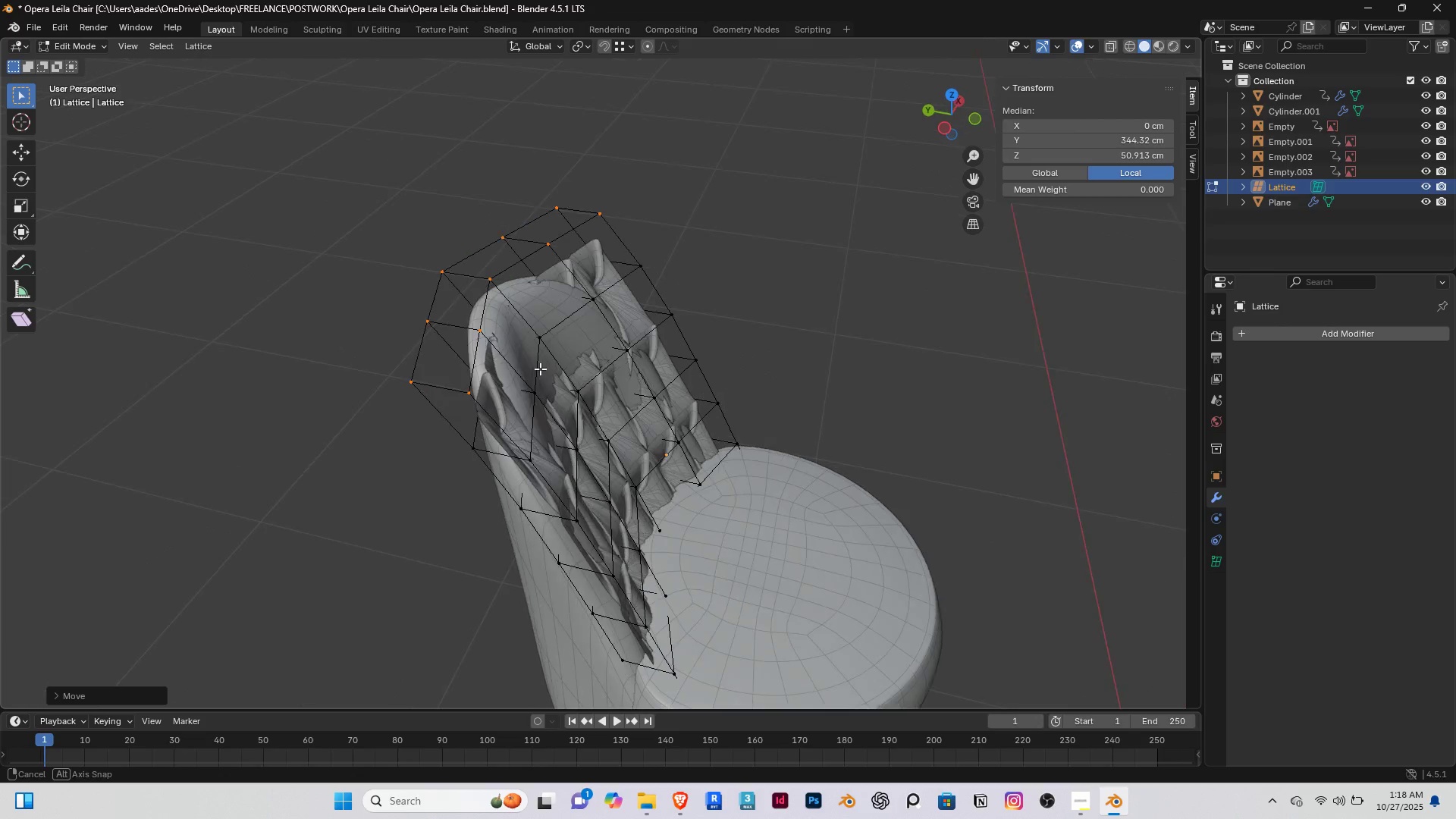 
type(gy)
 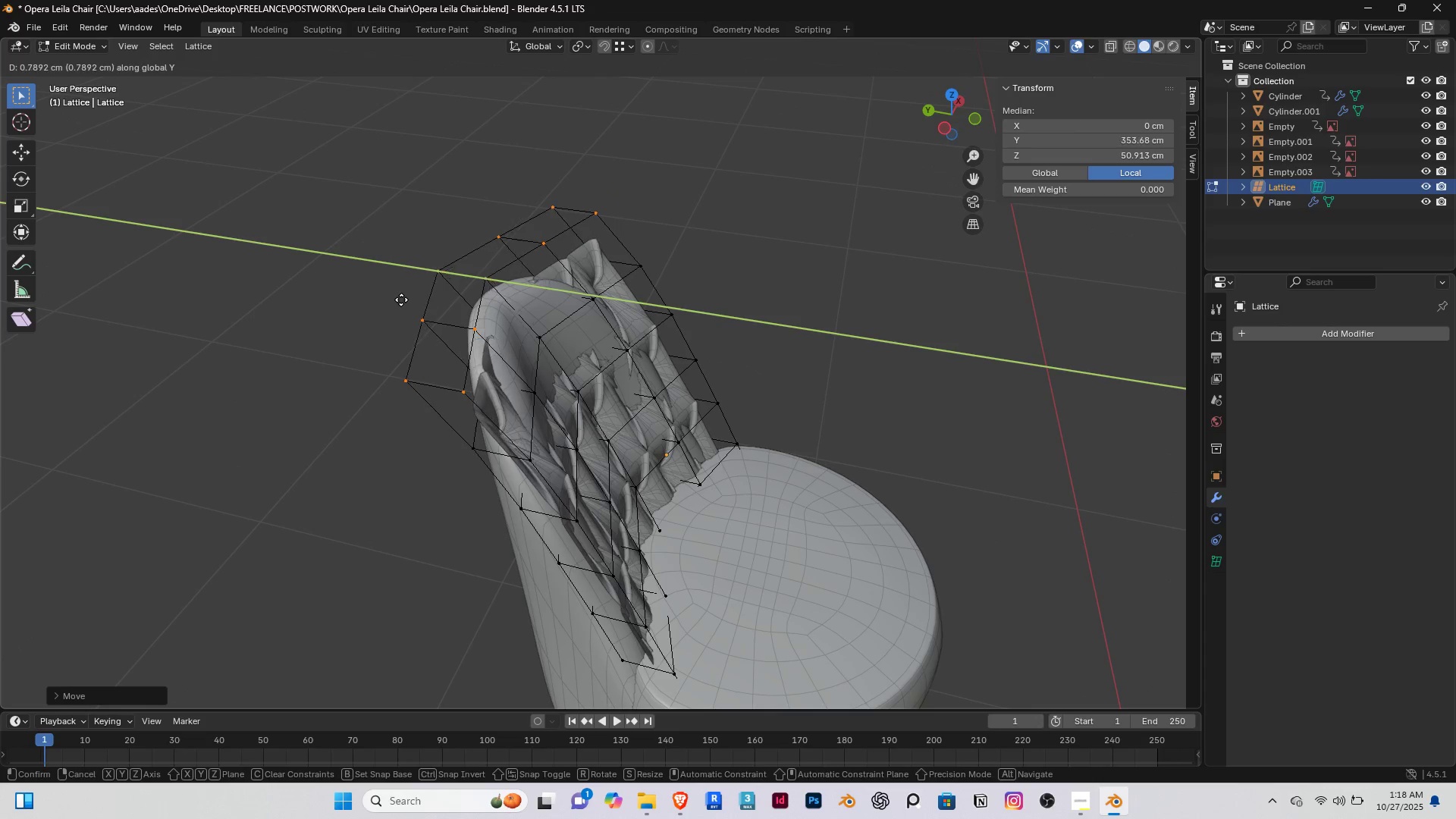 
left_click([401, 300])
 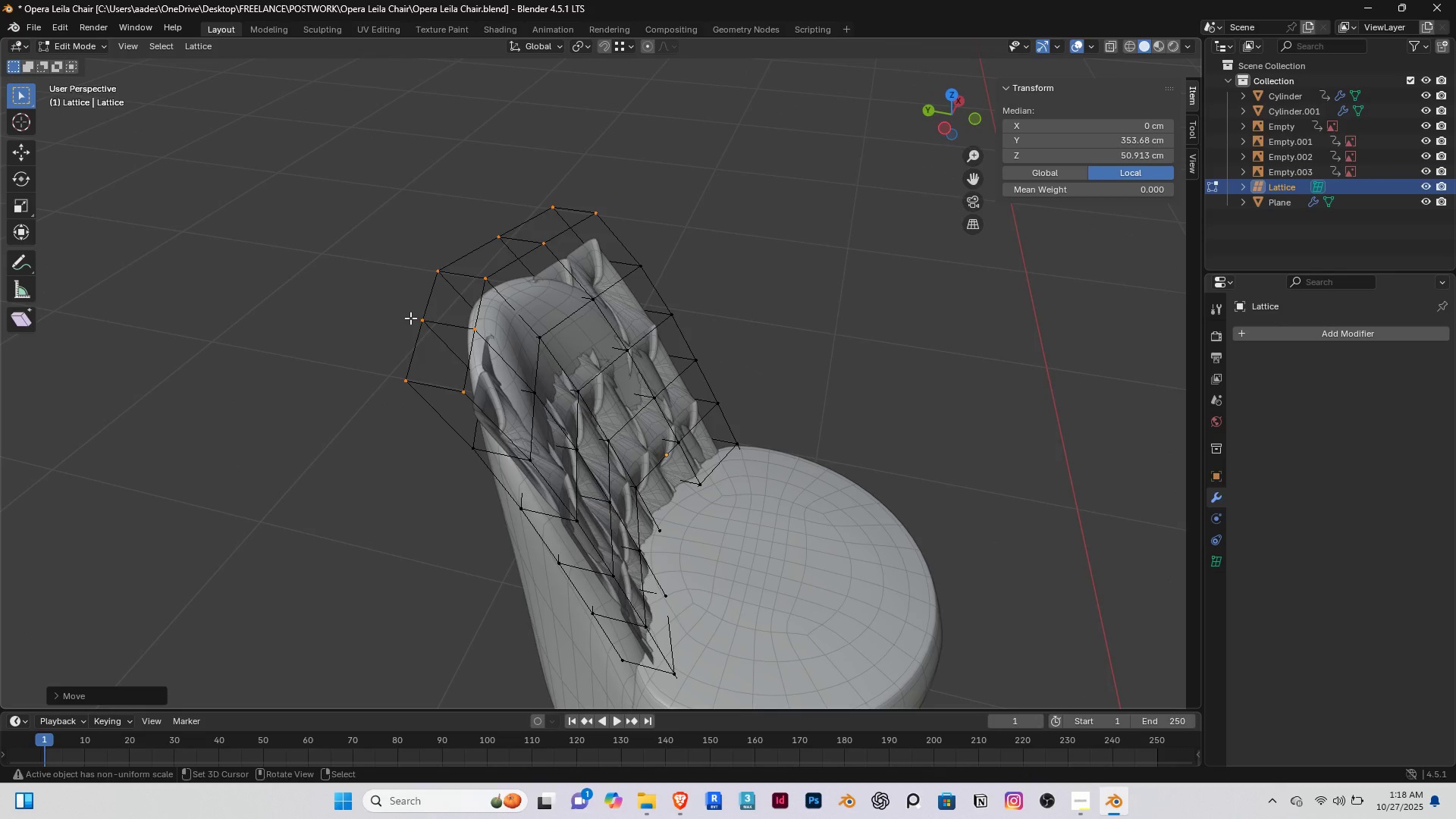 
key(End)
 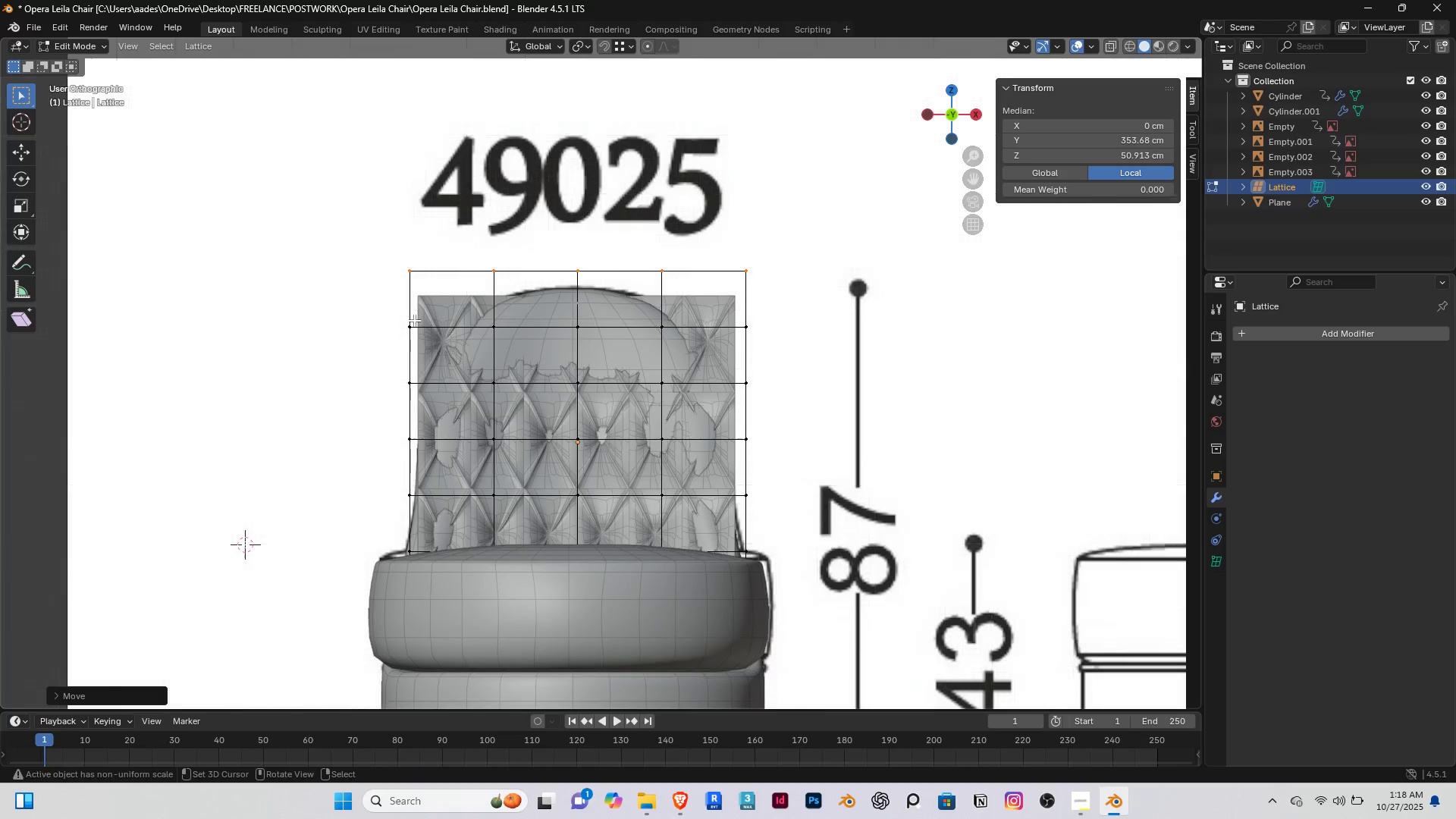 
key(PageDown)
 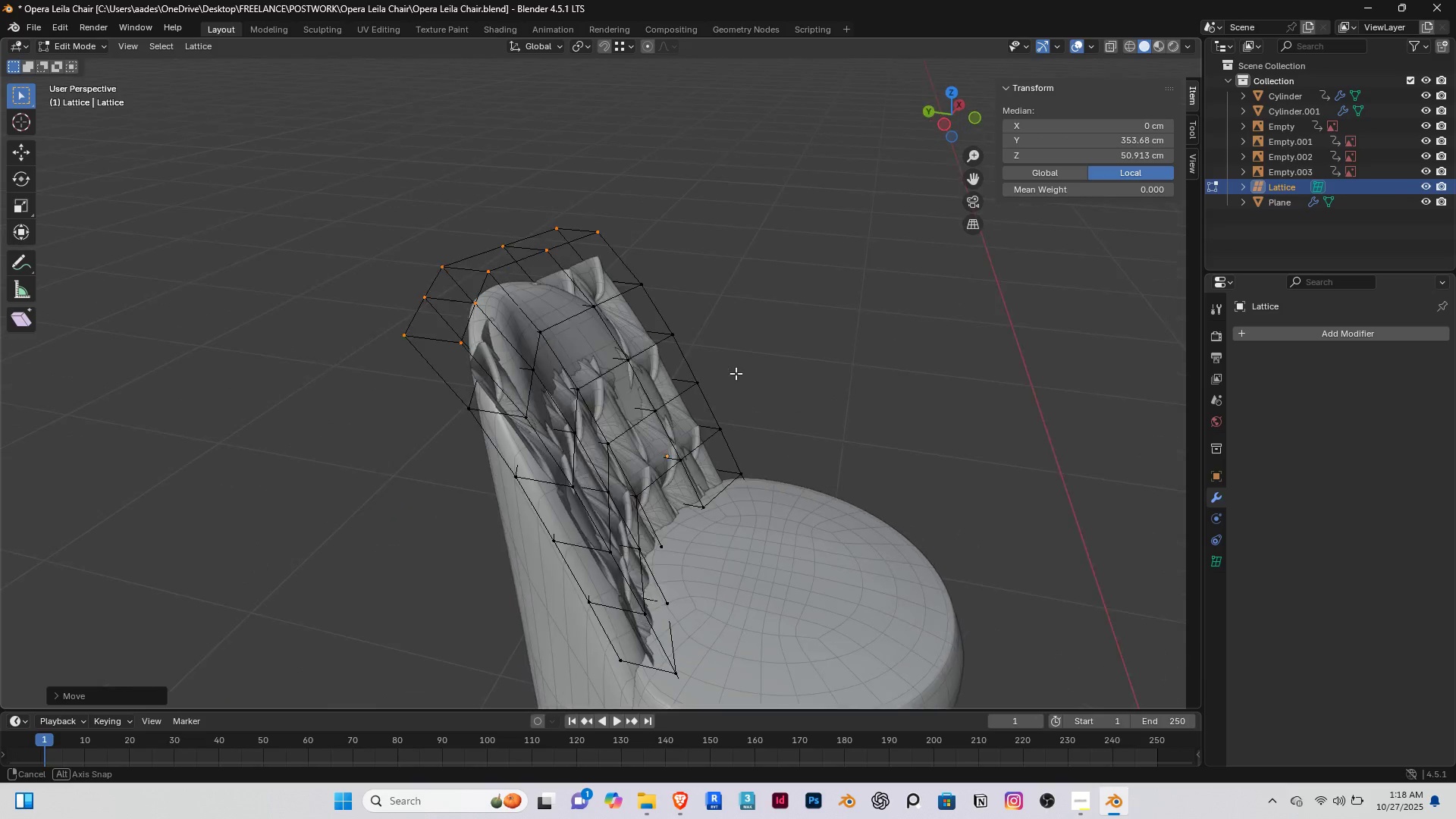 
scroll: coordinate [536, 382], scroll_direction: up, amount: 3.0
 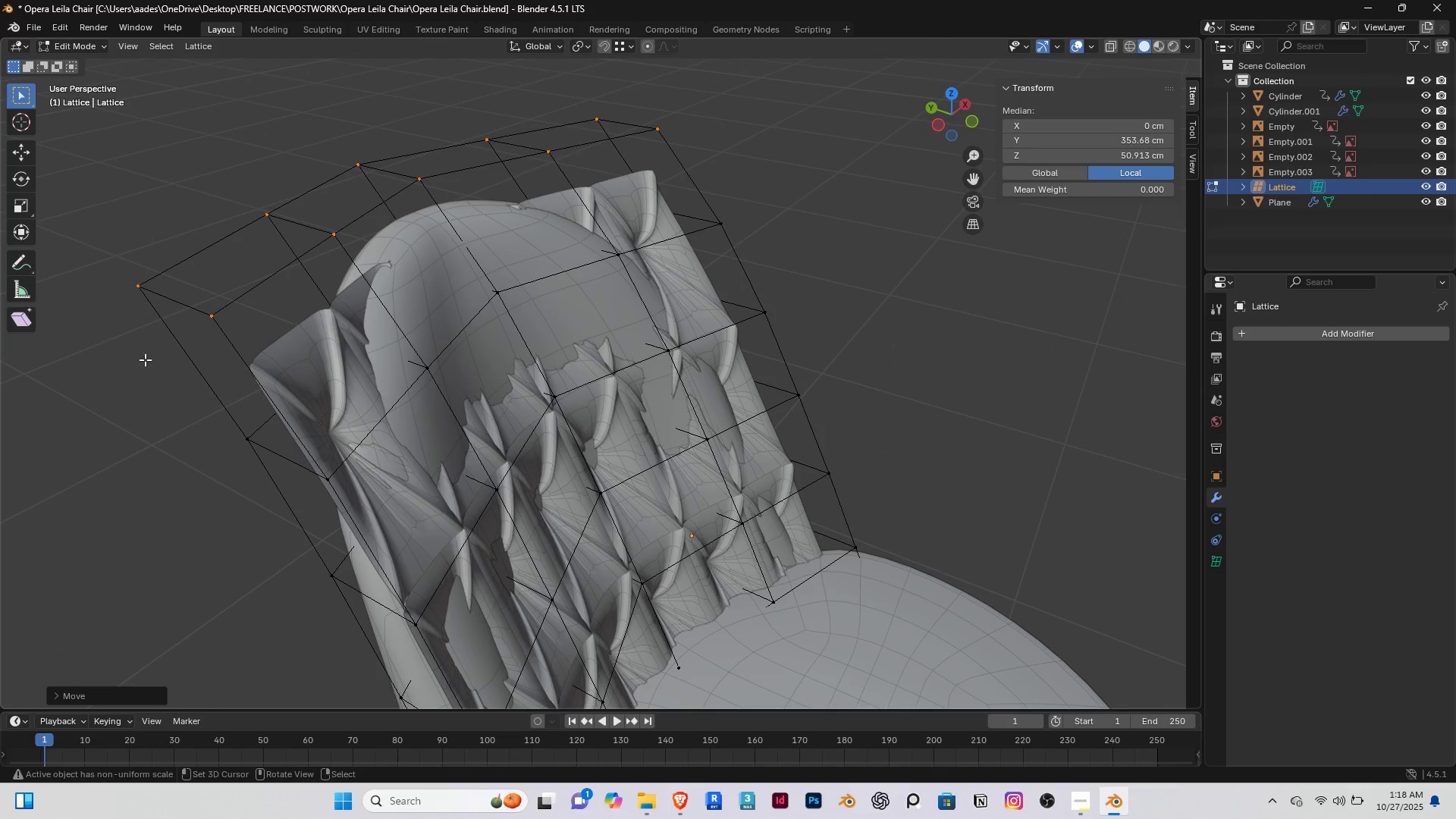 
hold_key(key=ShiftRight, duration=0.32)
 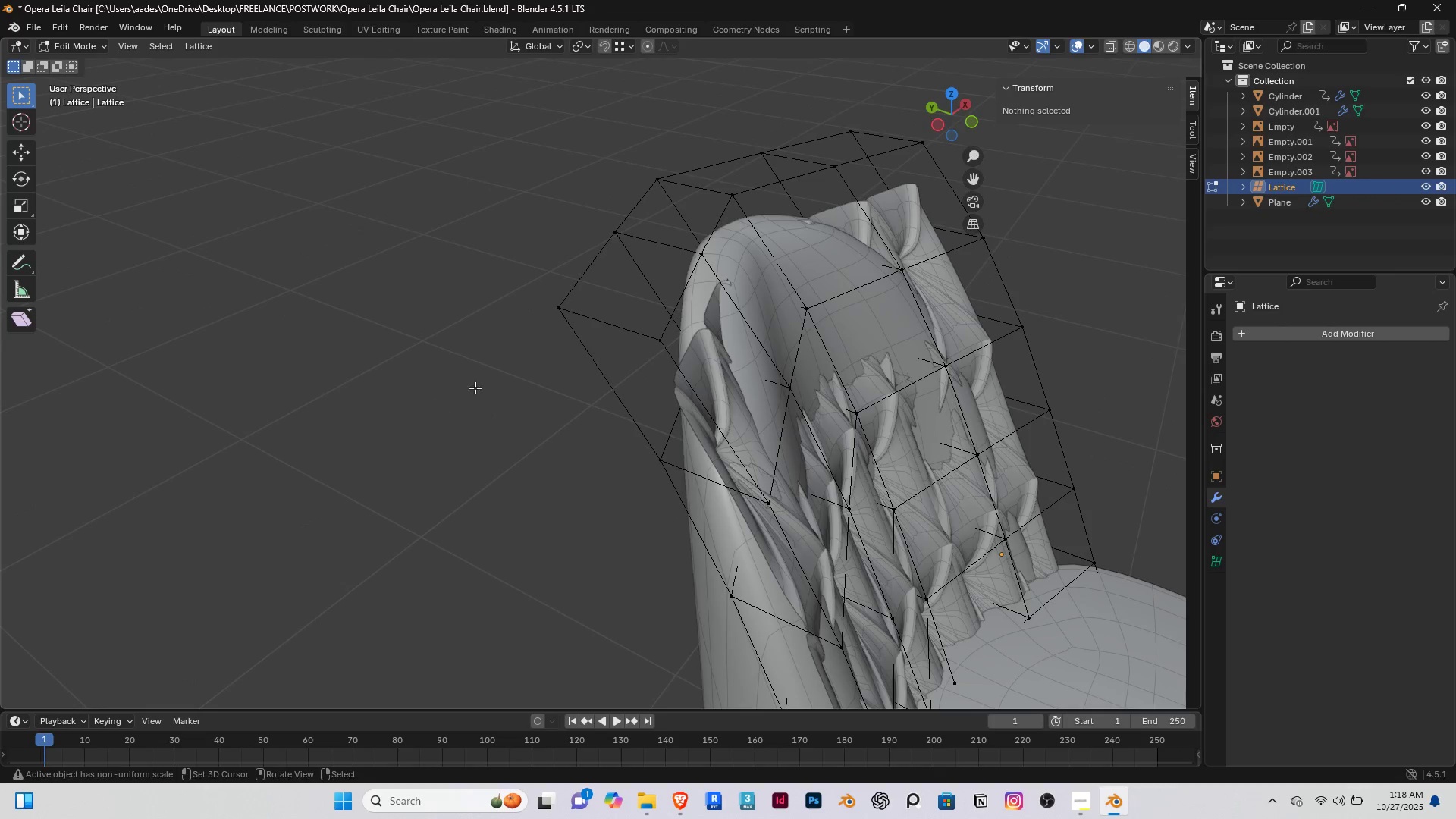 
right_click([440, 408])
 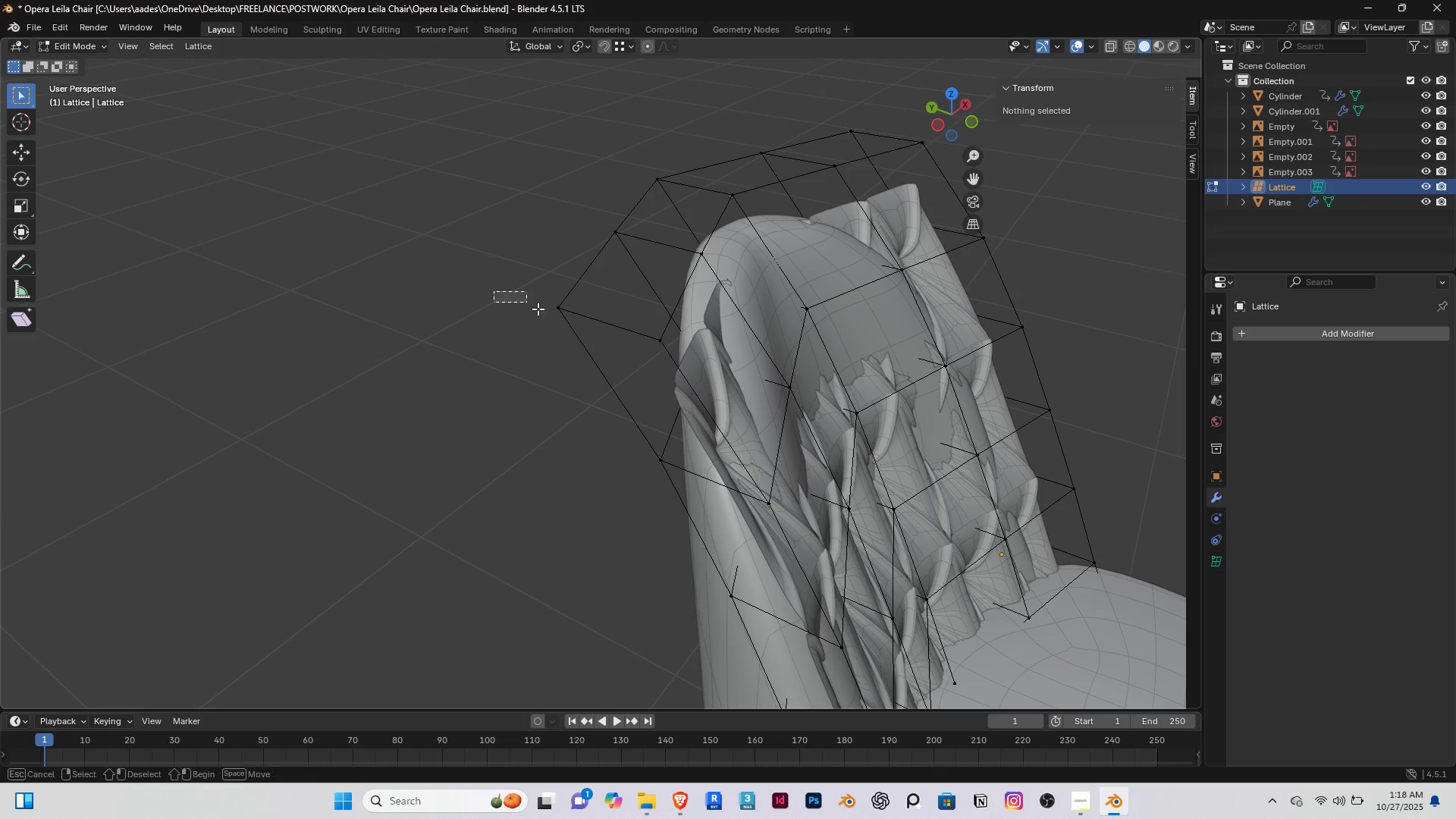 
left_click_drag(start_coordinate=[494, 291], to_coordinate=[678, 389])
 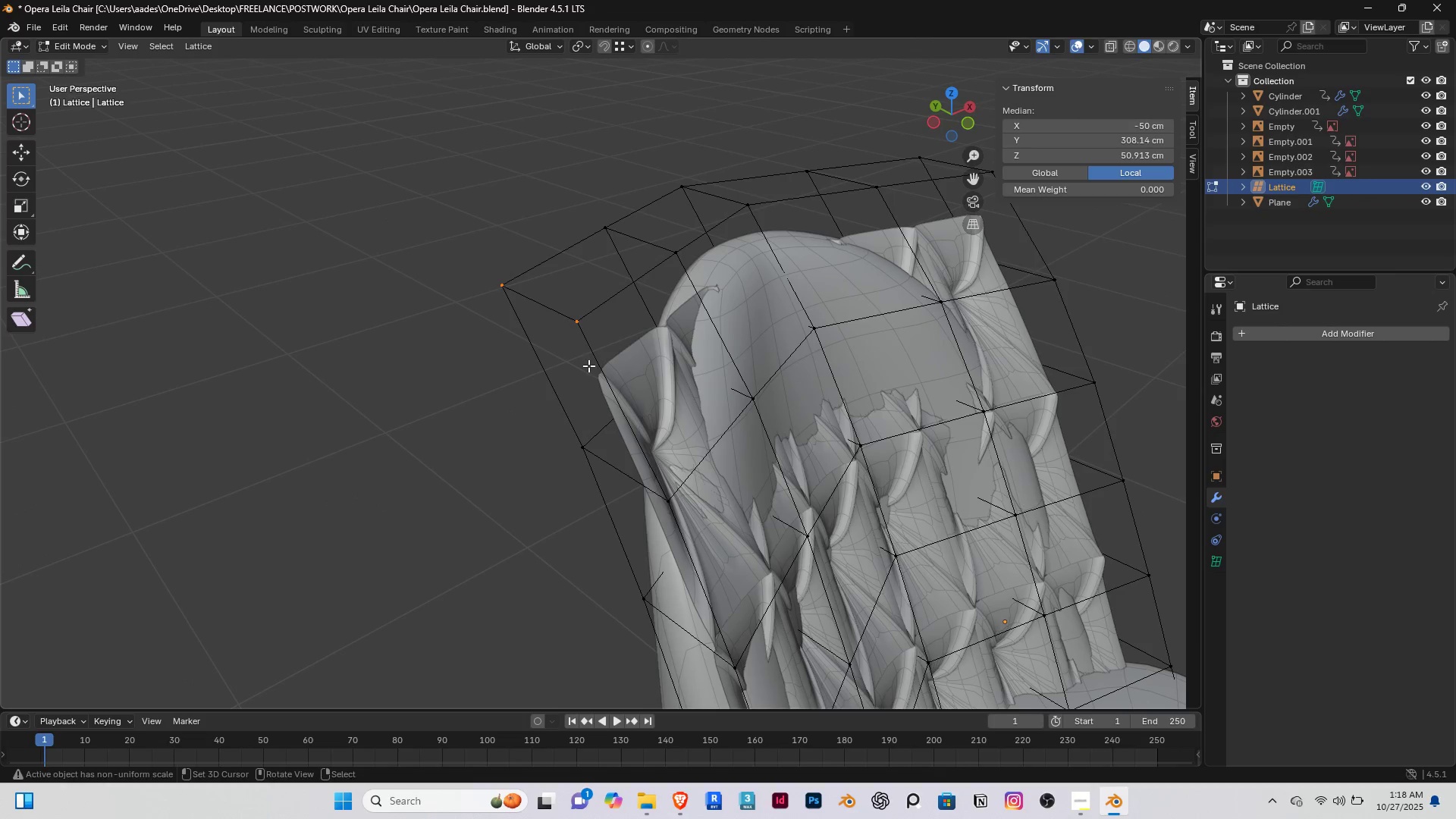 
type(gy)
 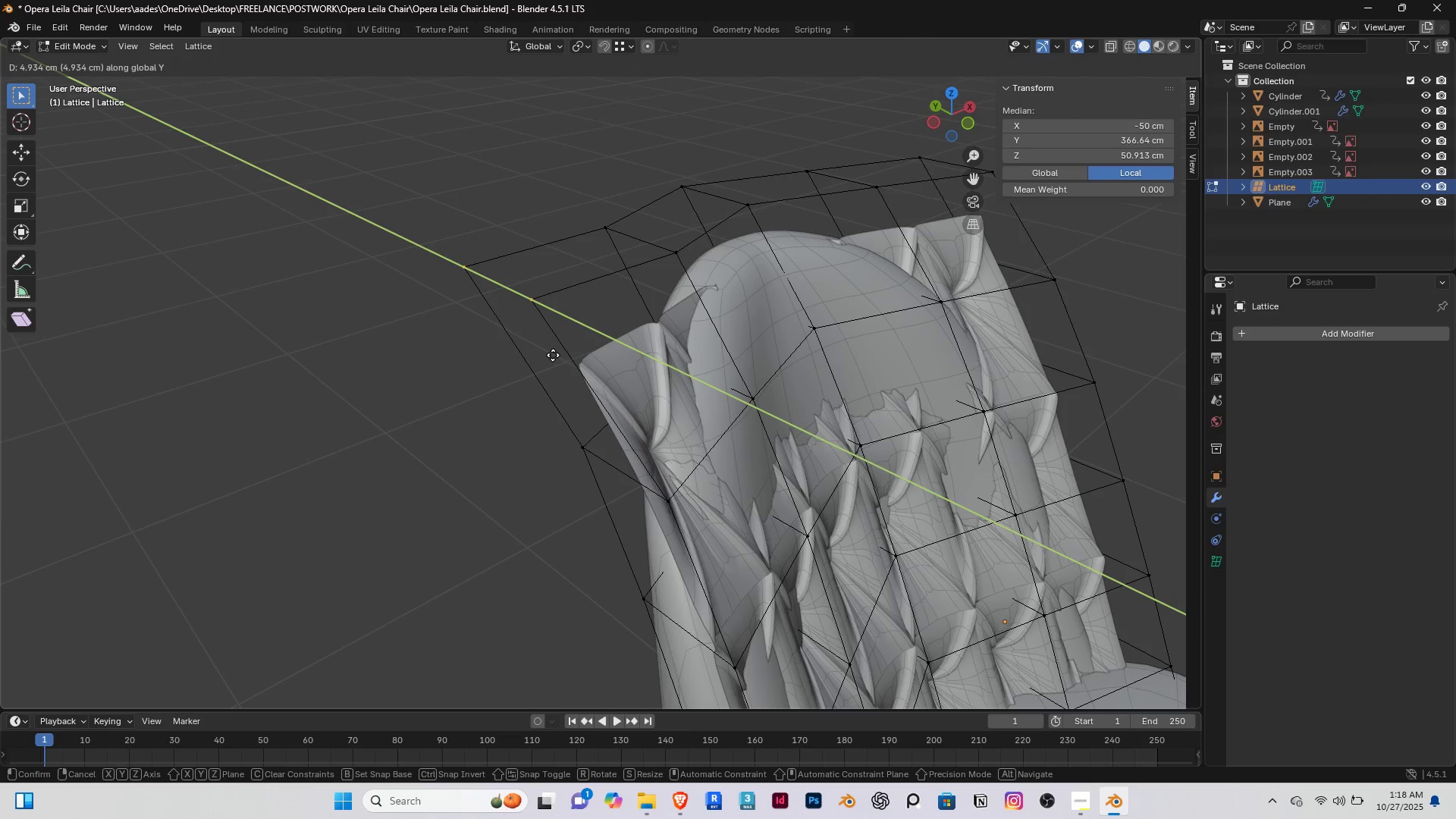 
left_click([553, 356])
 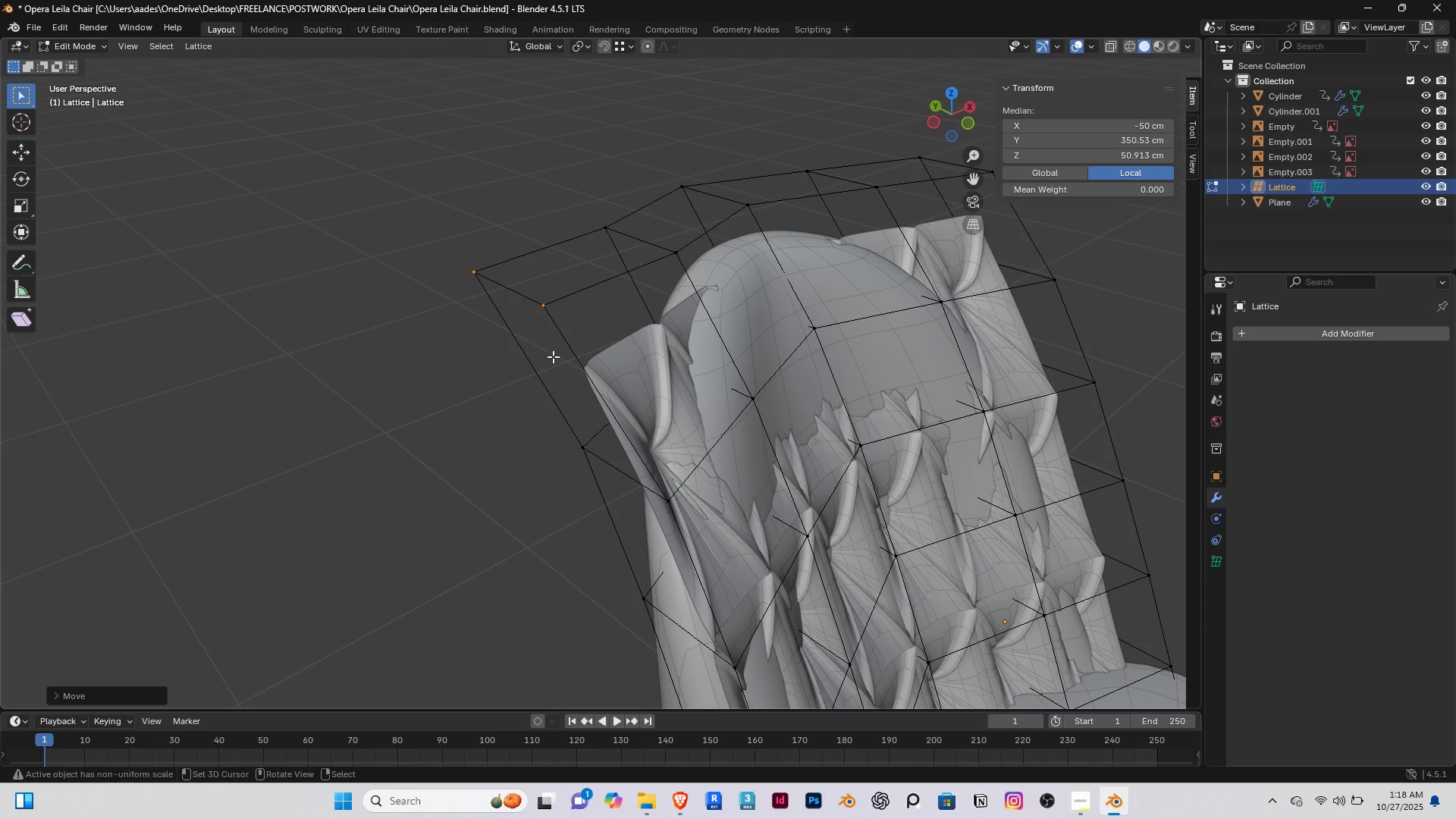 
type(gz)
 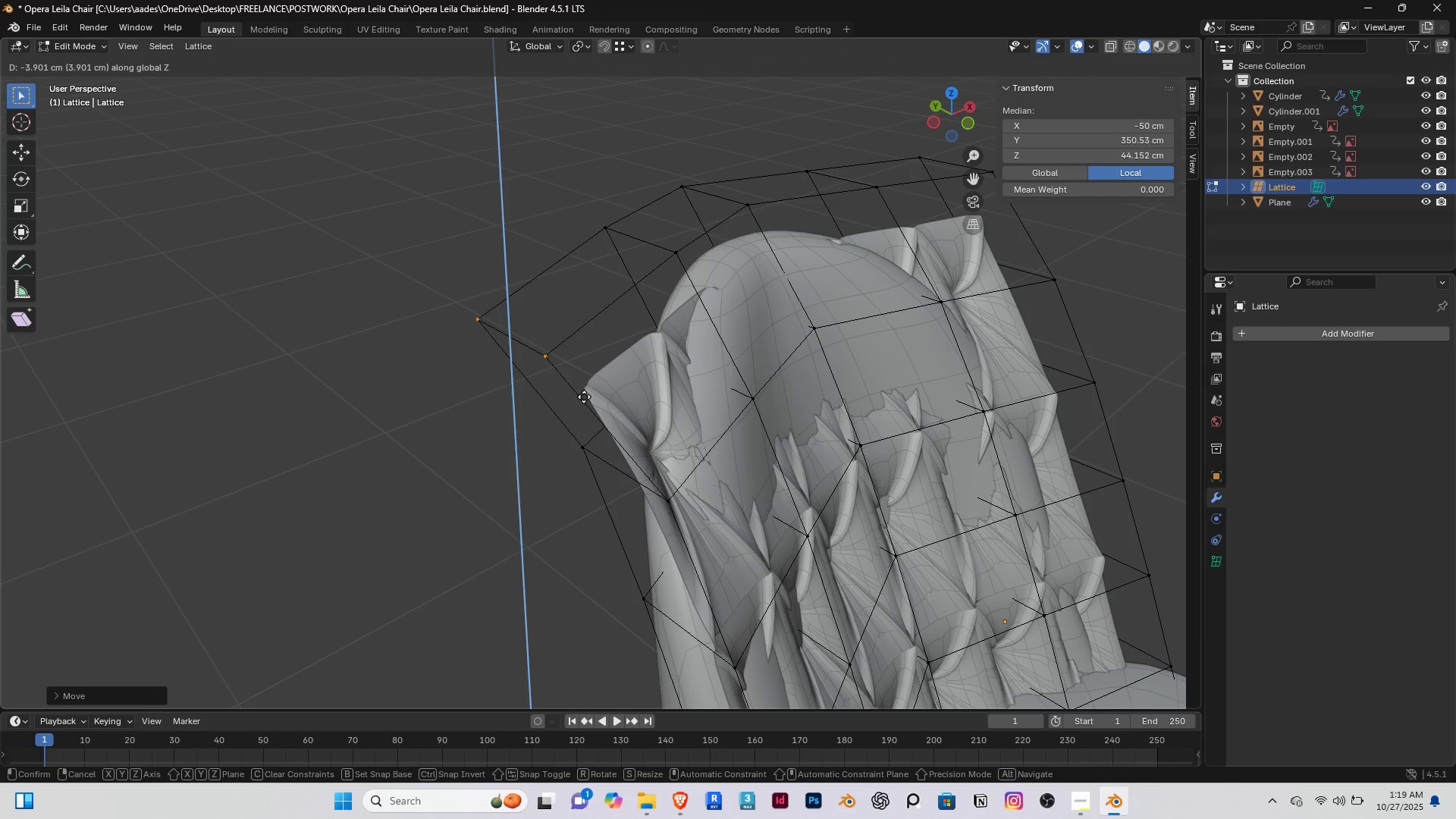 
right_click([585, 394])
 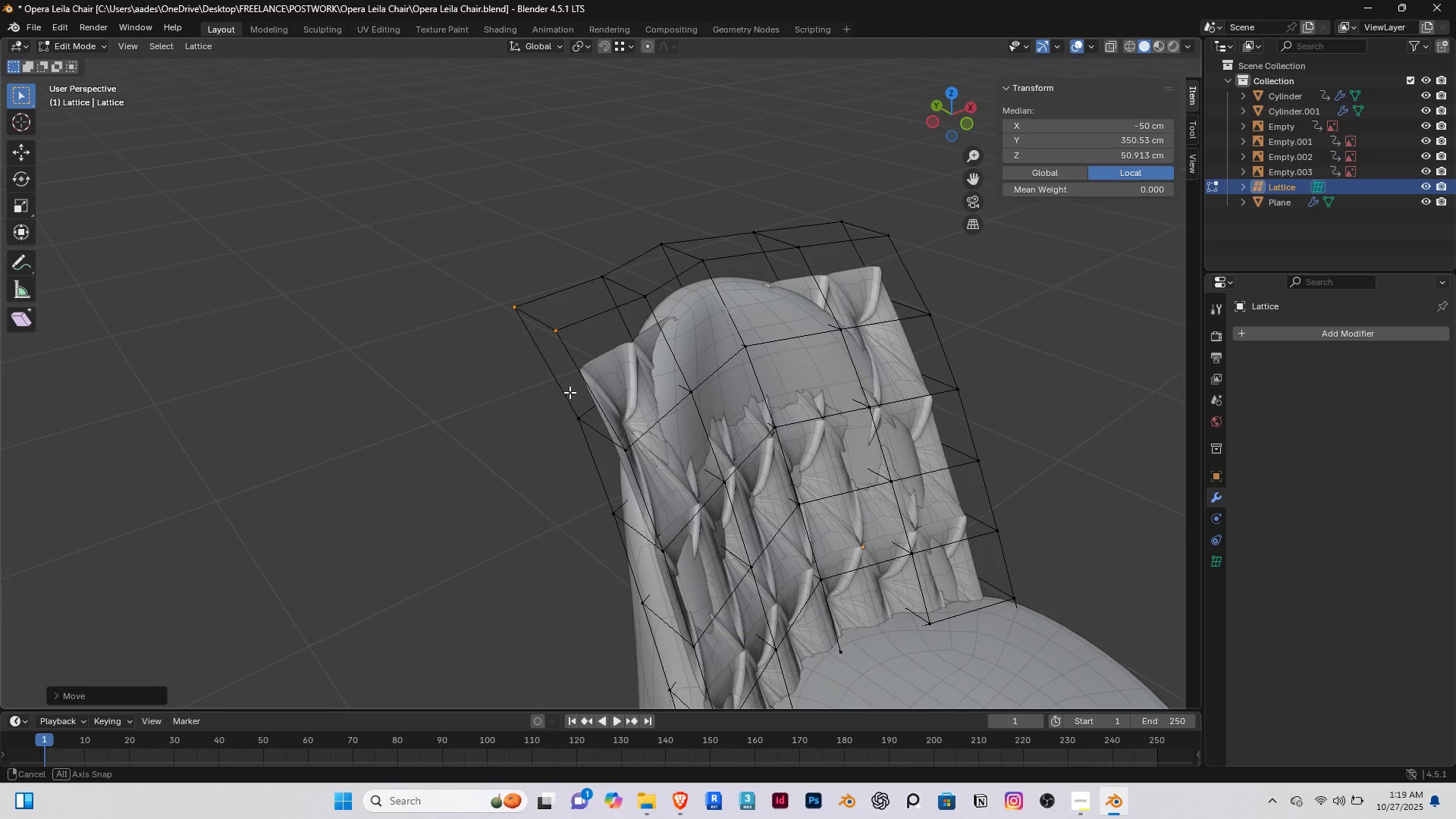 
scroll: coordinate [524, 378], scroll_direction: down, amount: 4.0
 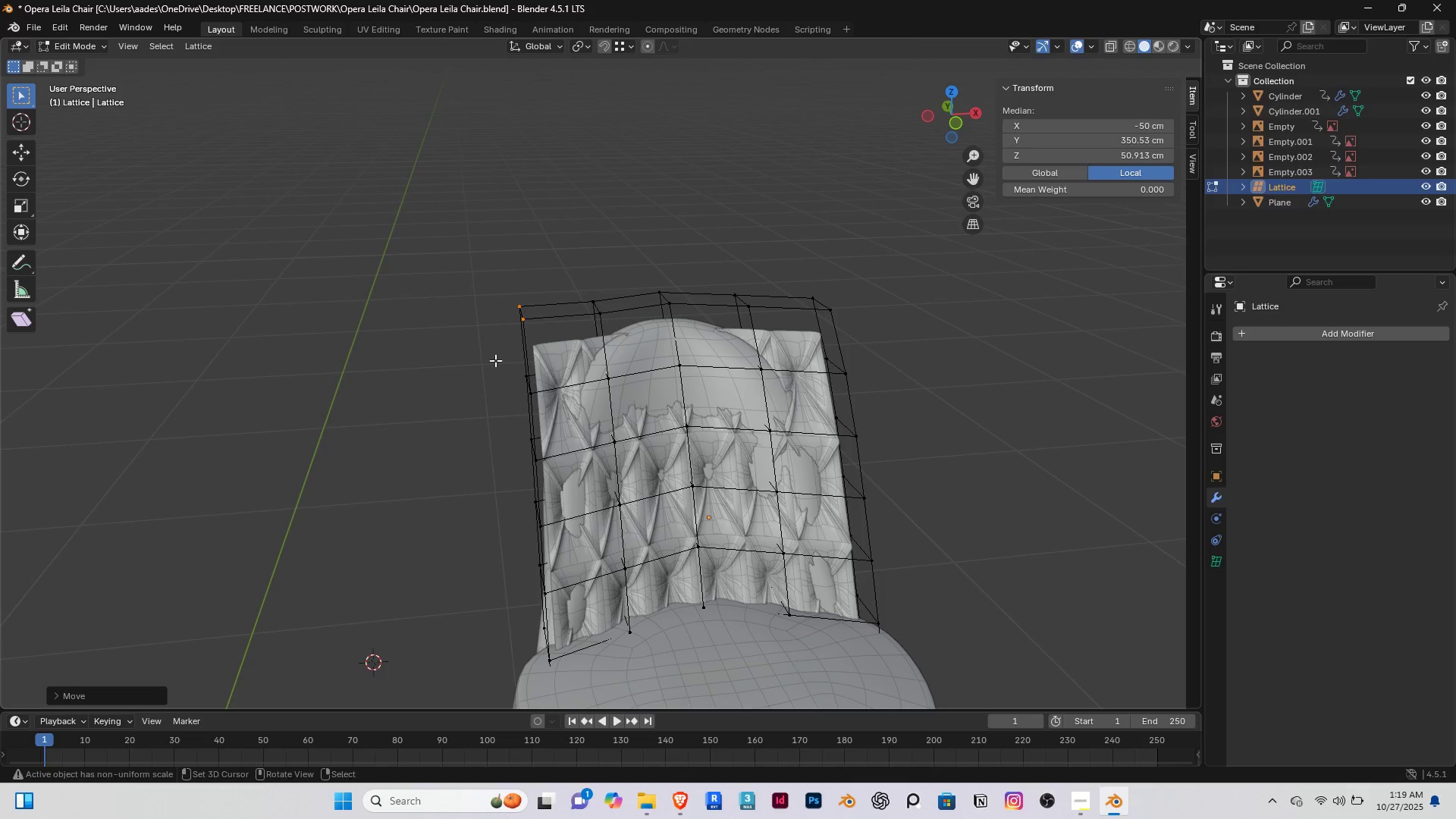 
key(Shift+ShiftRight)
 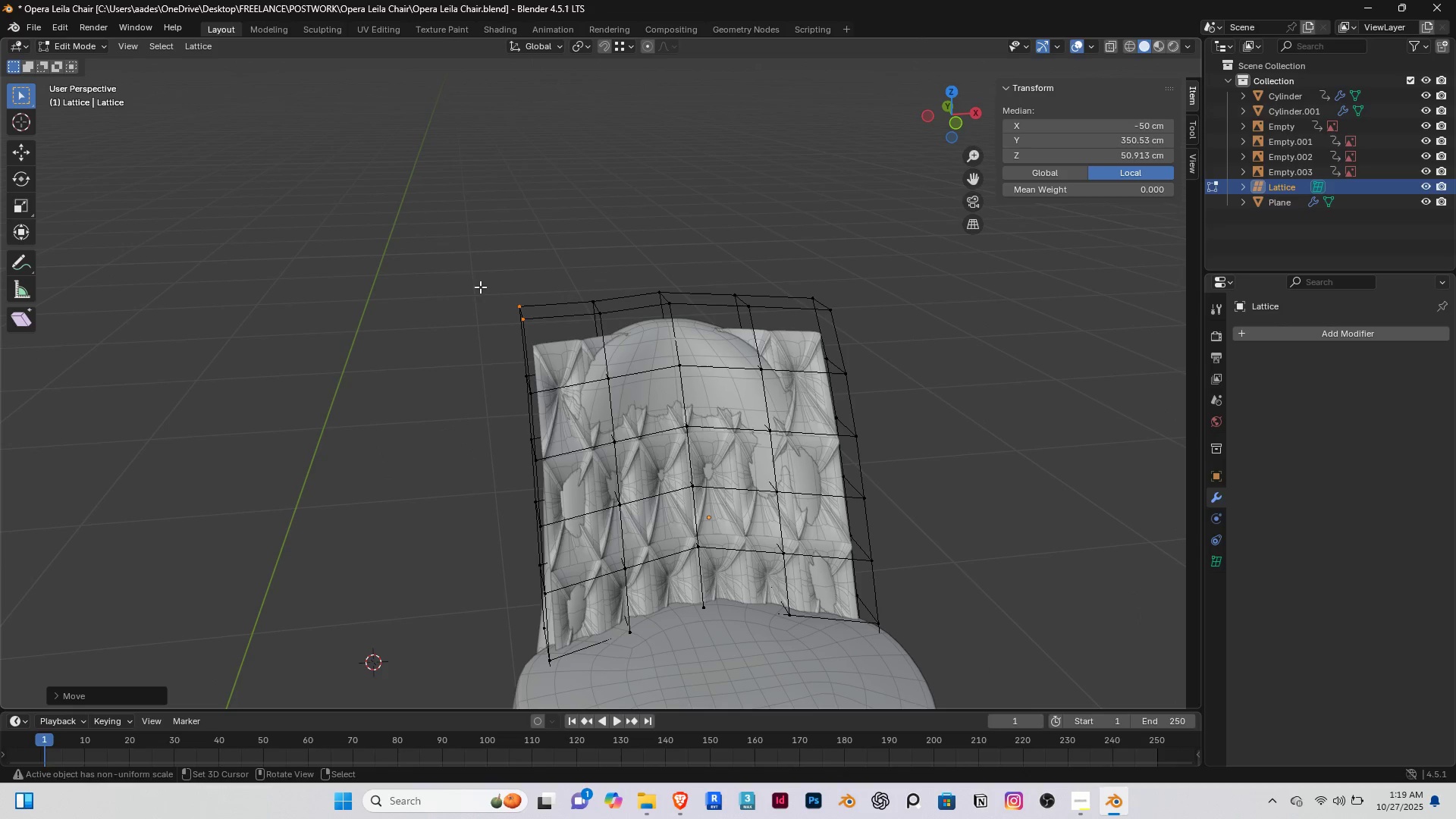 
right_click([478, 284])
 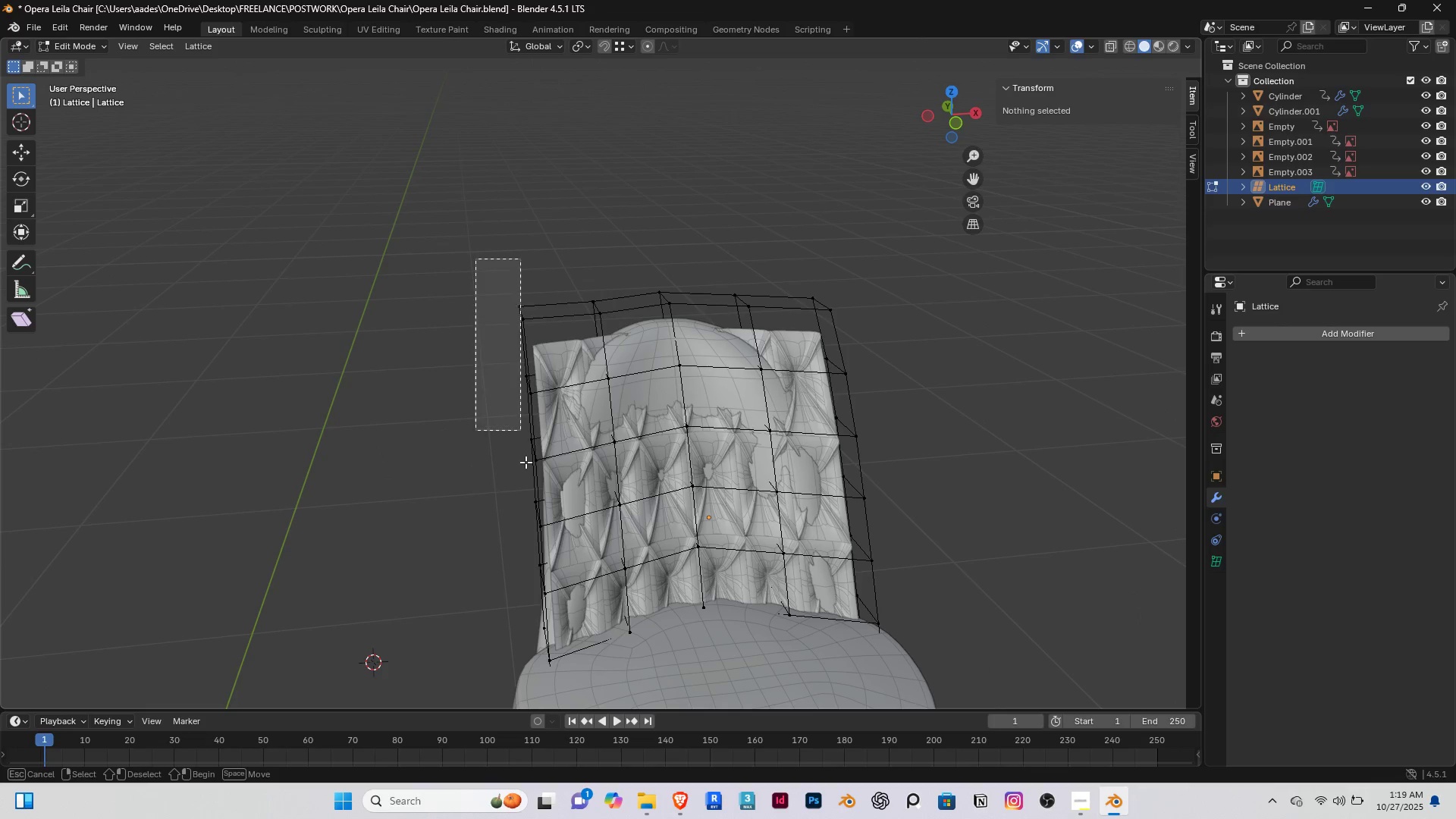 
left_click_drag(start_coordinate=[475, 259], to_coordinate=[581, 689])
 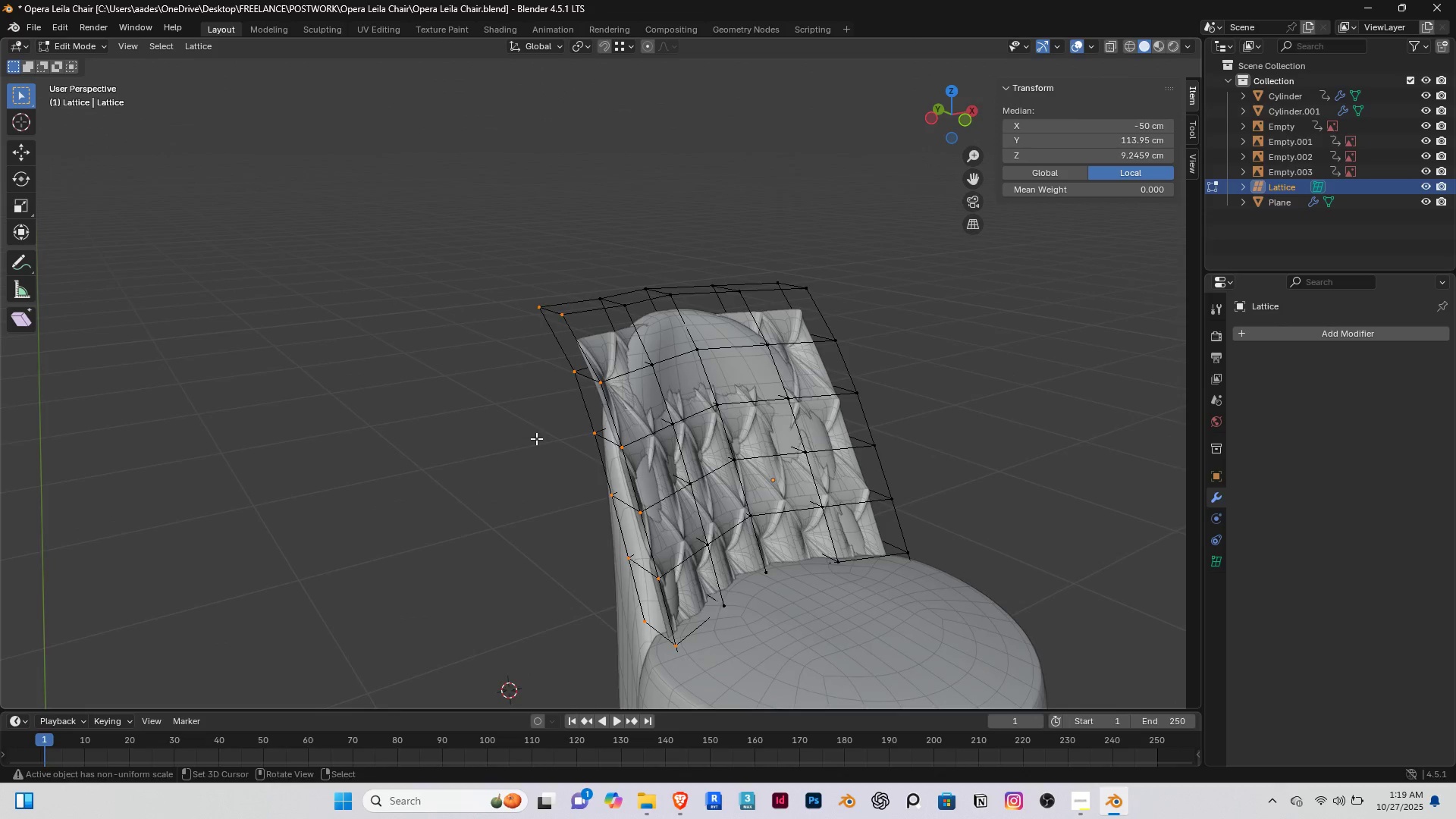 
scroll: coordinate [536, 432], scroll_direction: up, amount: 2.0
 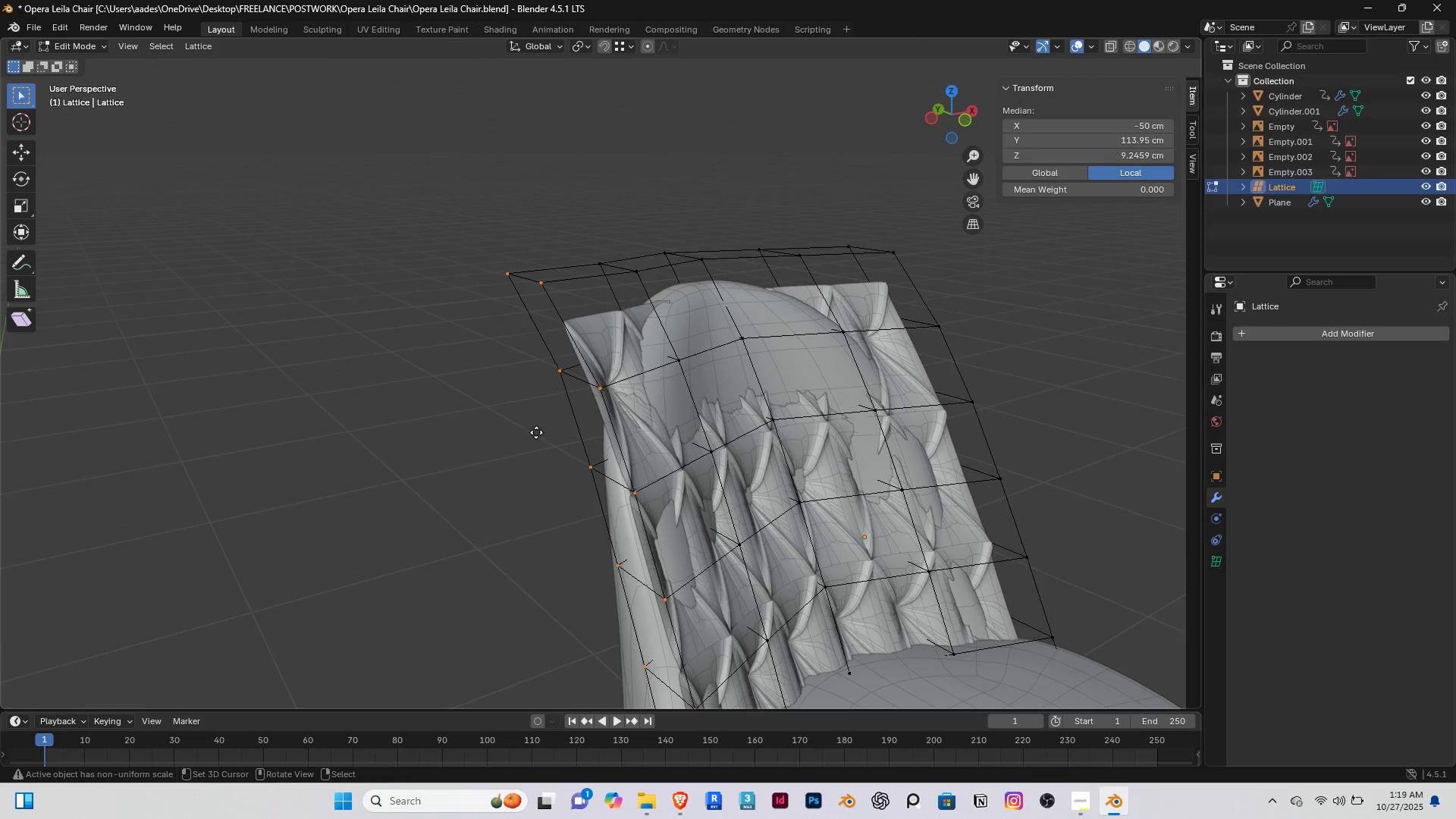 
type(gz)
 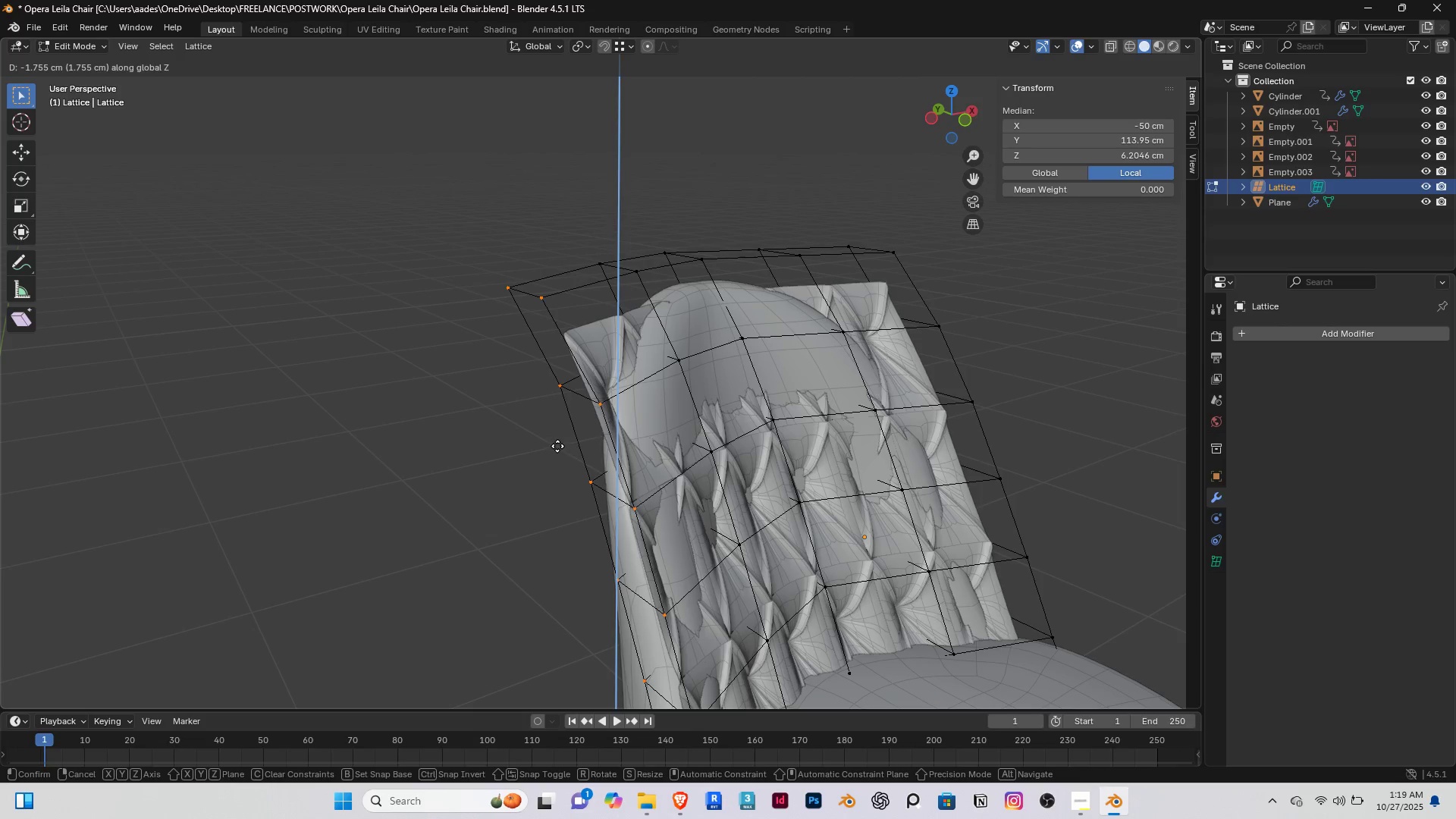 
right_click([559, 443])
 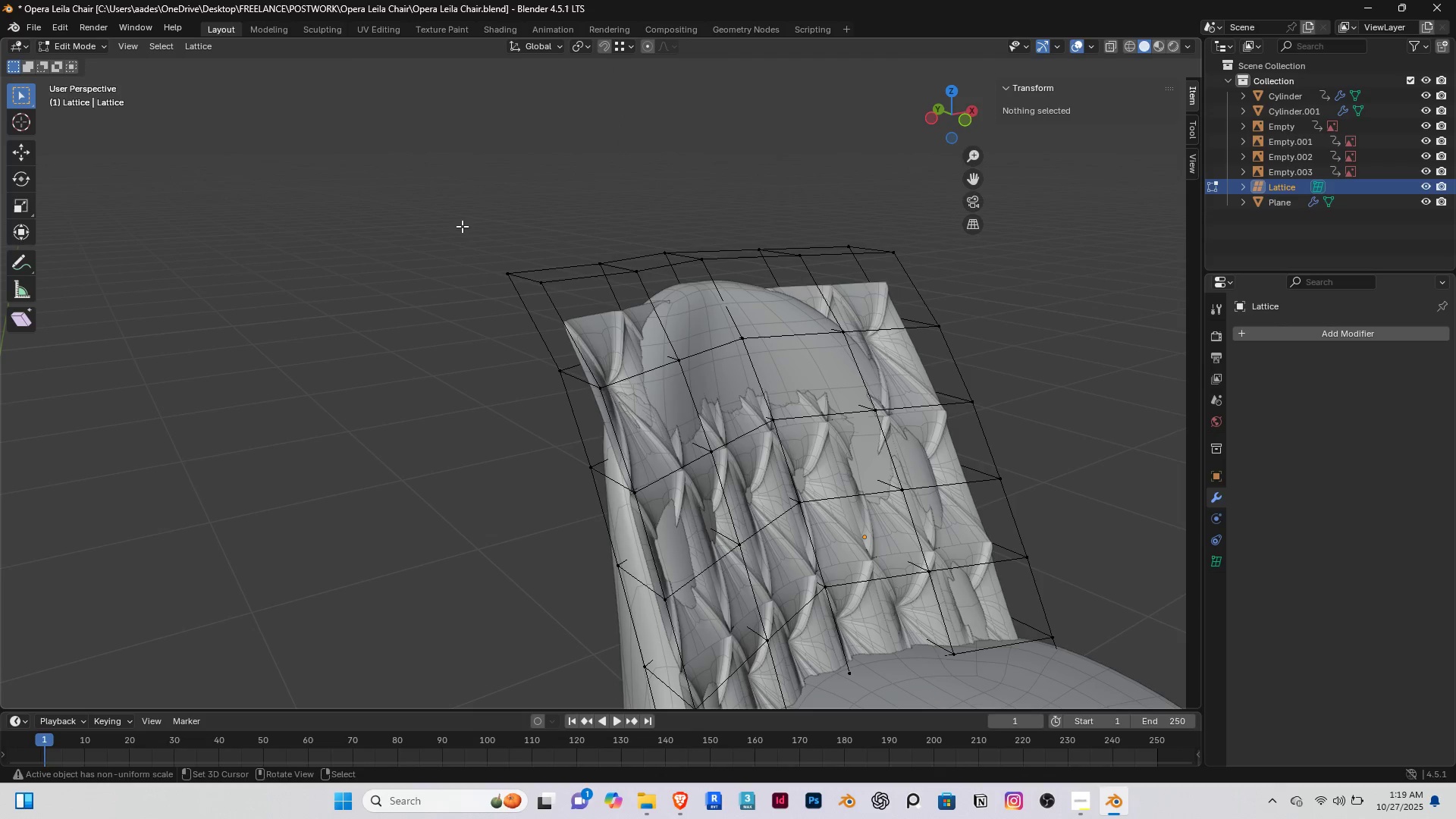 
right_click([462, 226])
 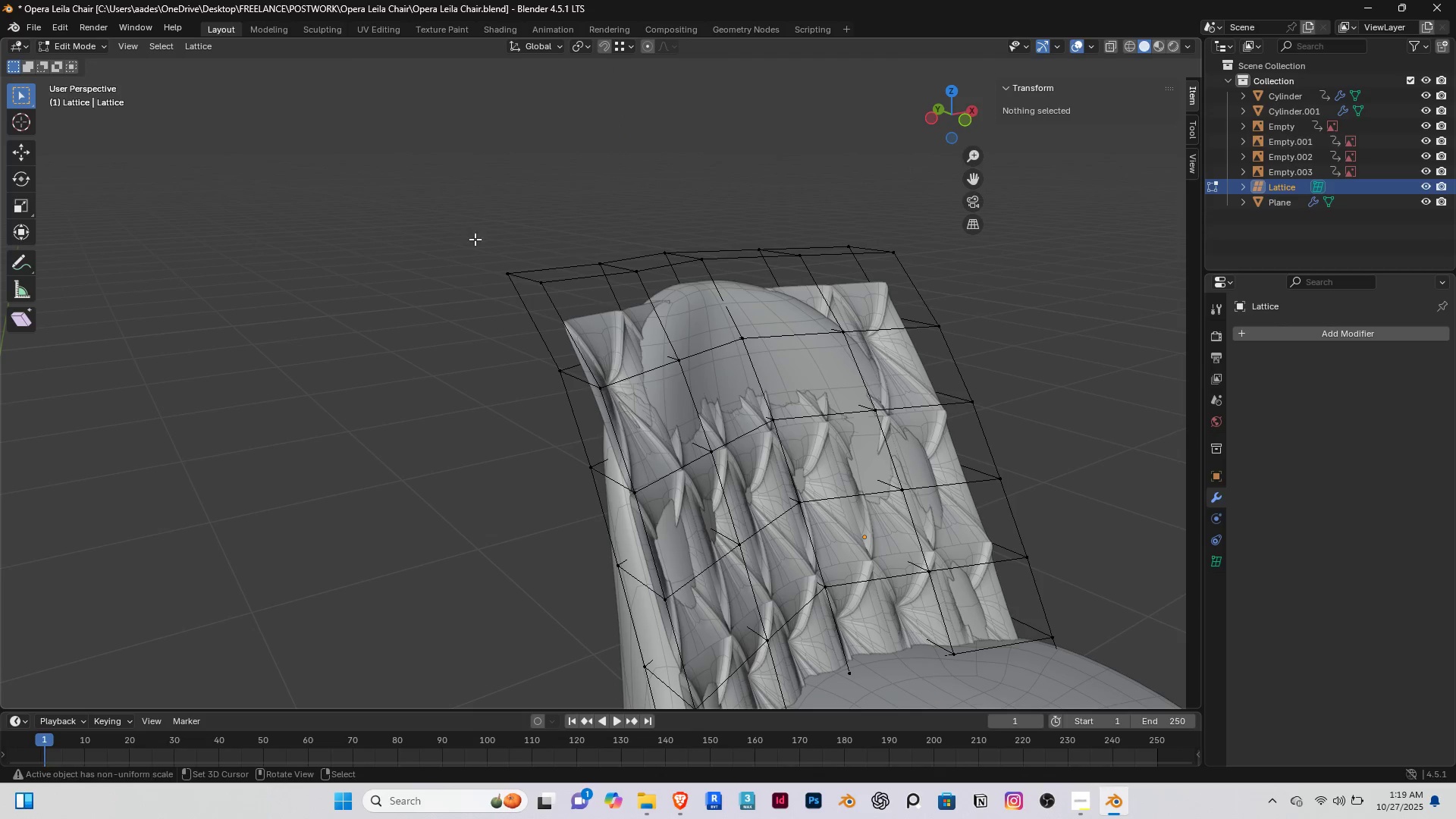 
left_click_drag(start_coordinate=[463, 228], to_coordinate=[568, 312])
 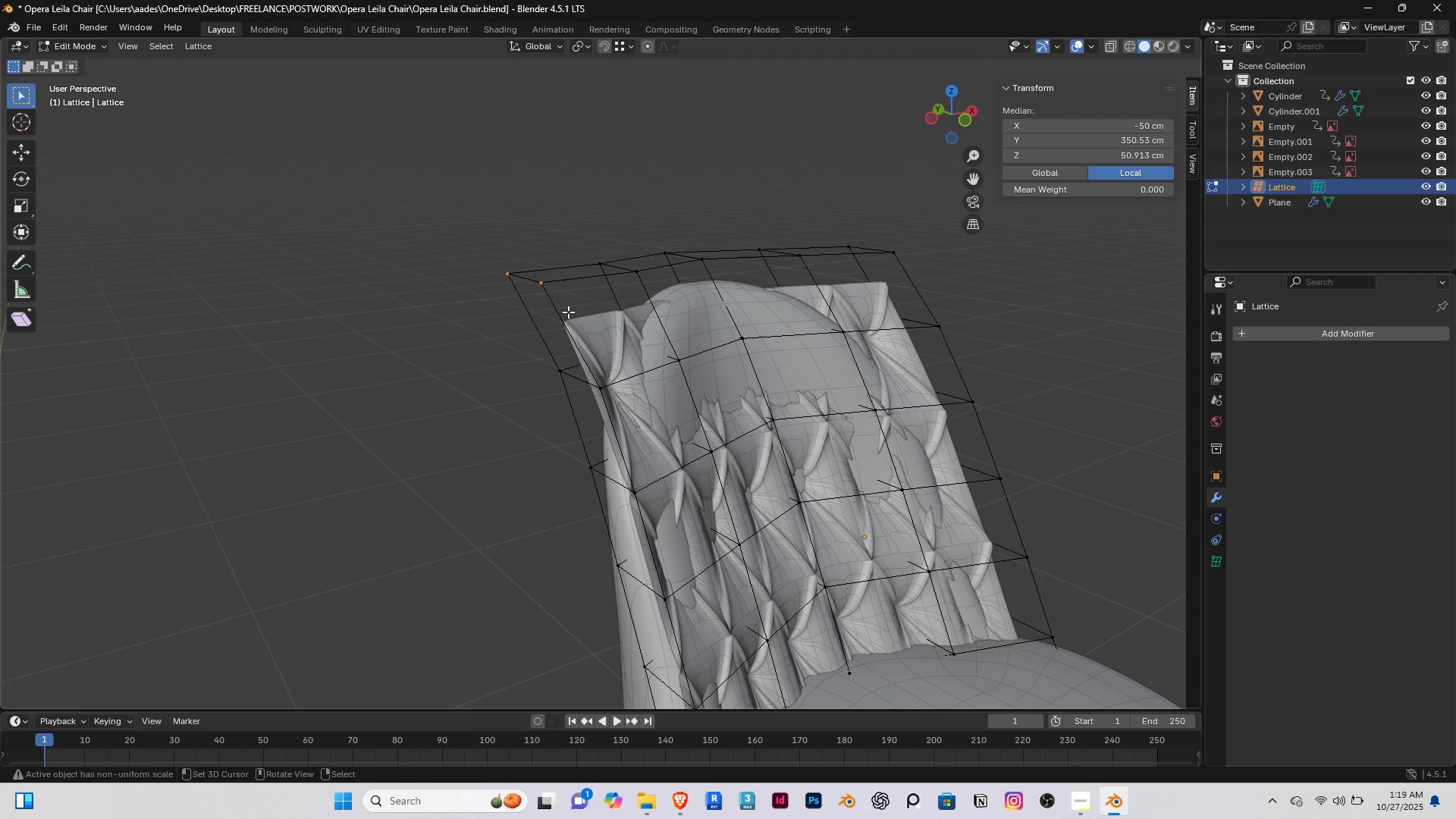 
type(gzz)
 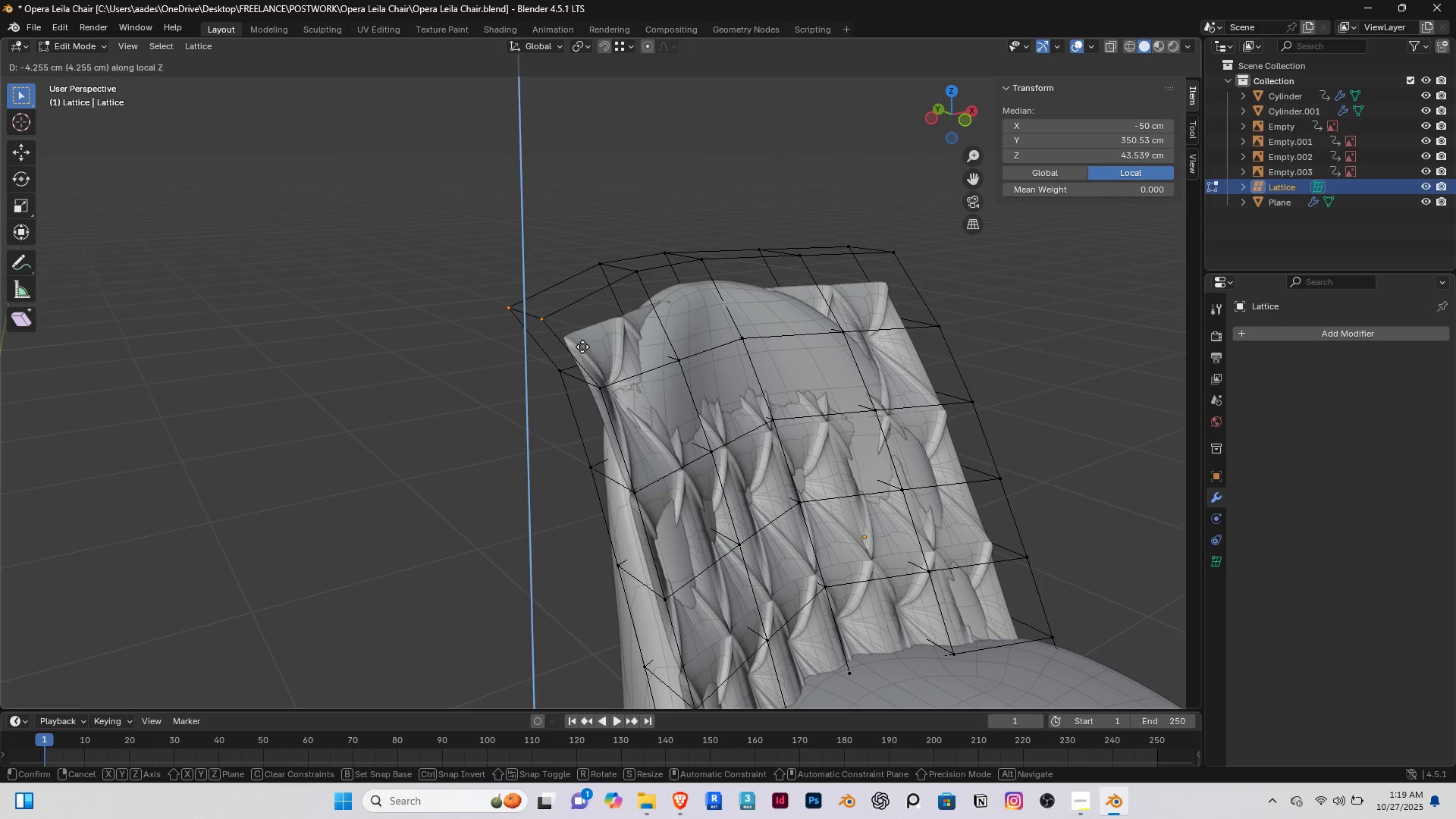 
right_click([582, 347])
 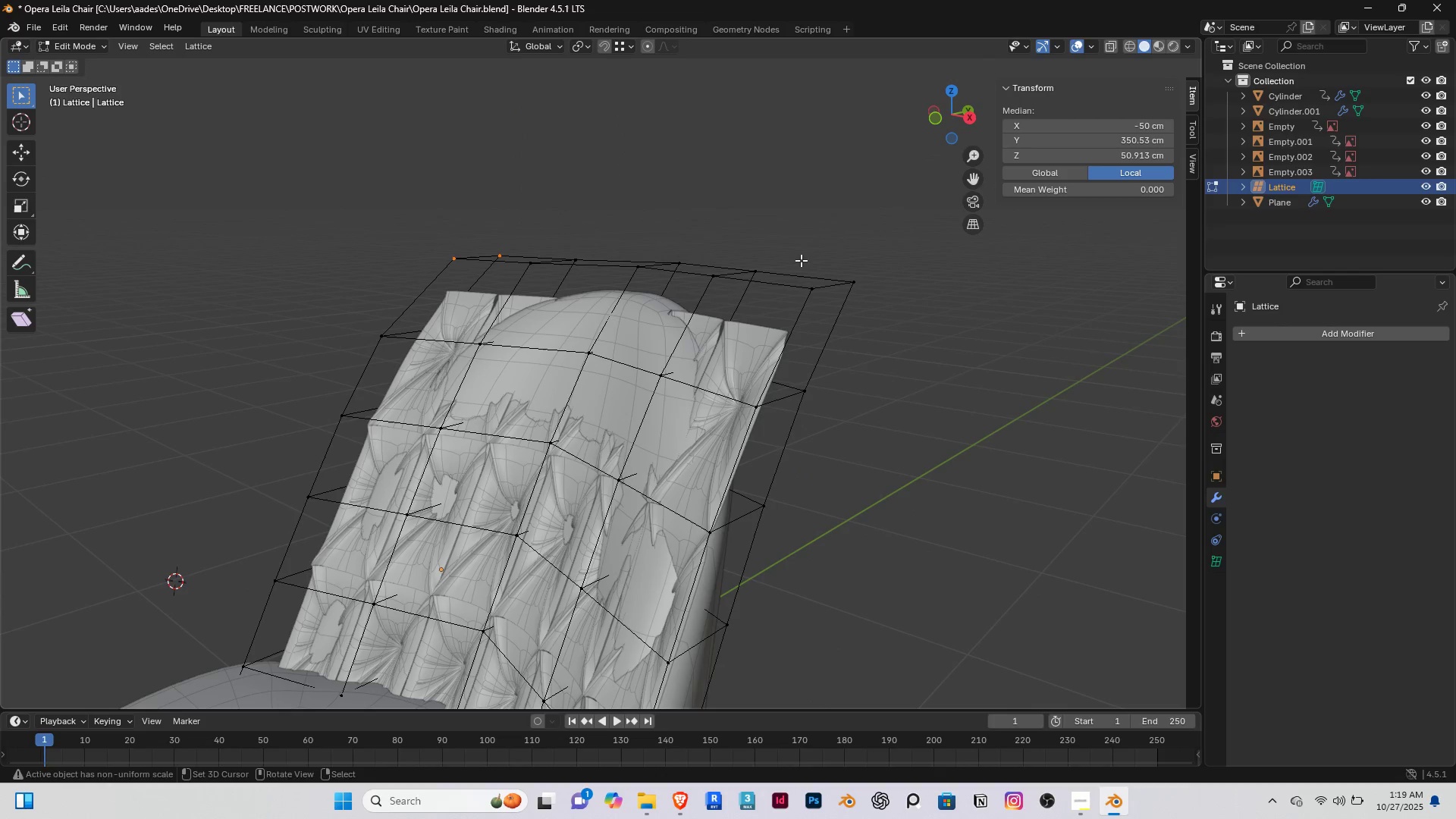 
left_click_drag(start_coordinate=[797, 247], to_coordinate=[868, 327])
 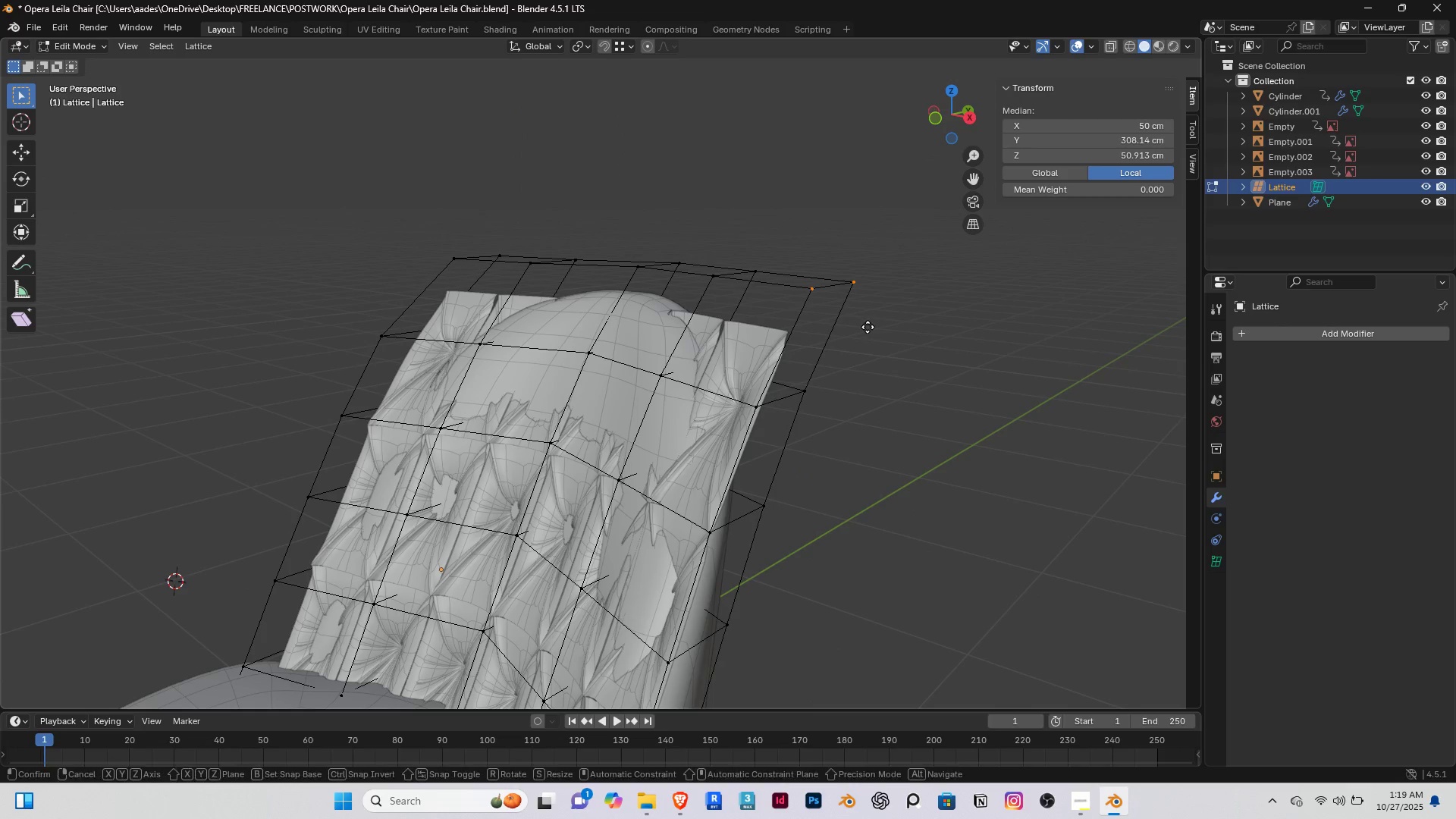 
type(gz)
 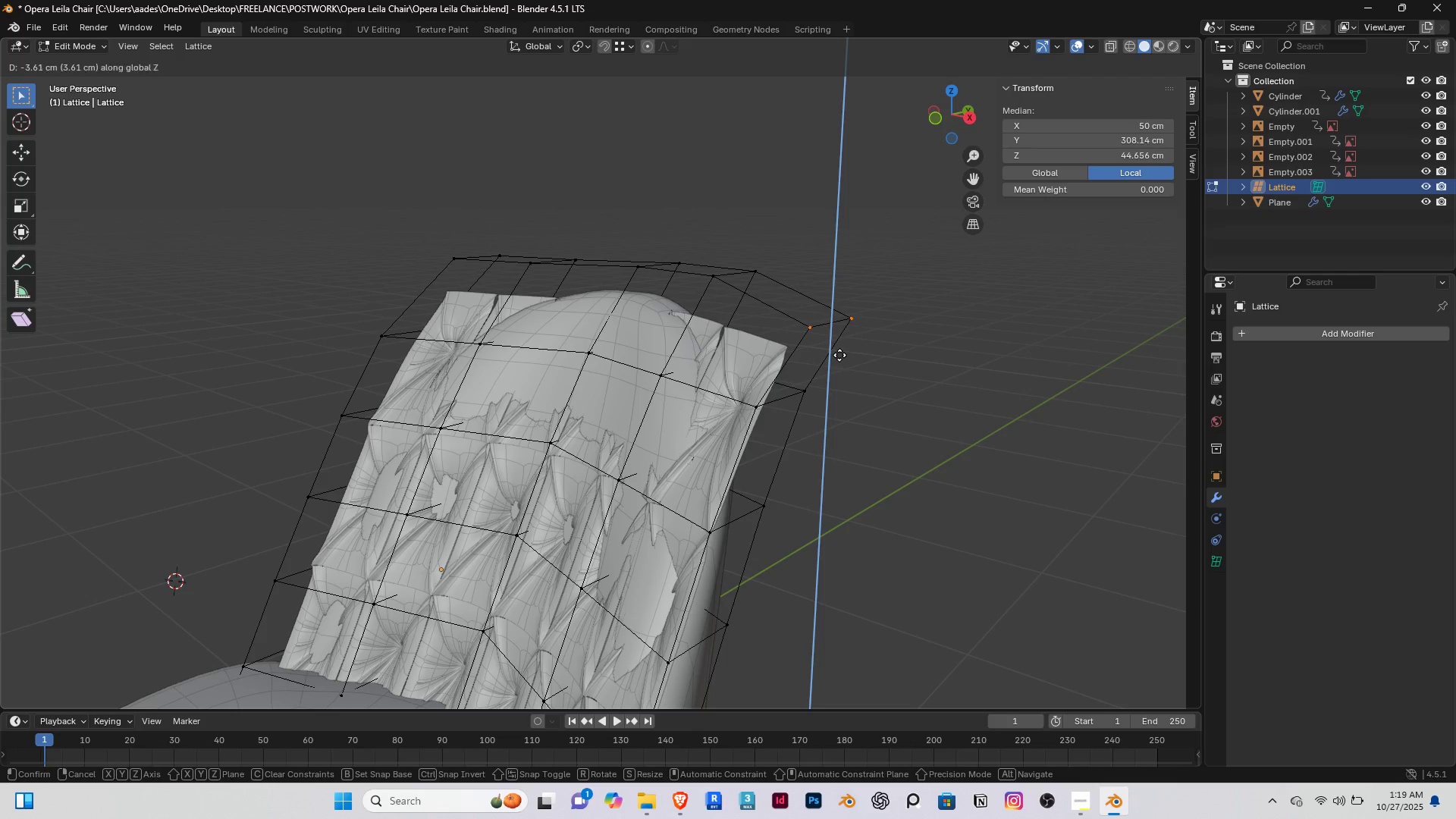 
left_click([839, 337])
 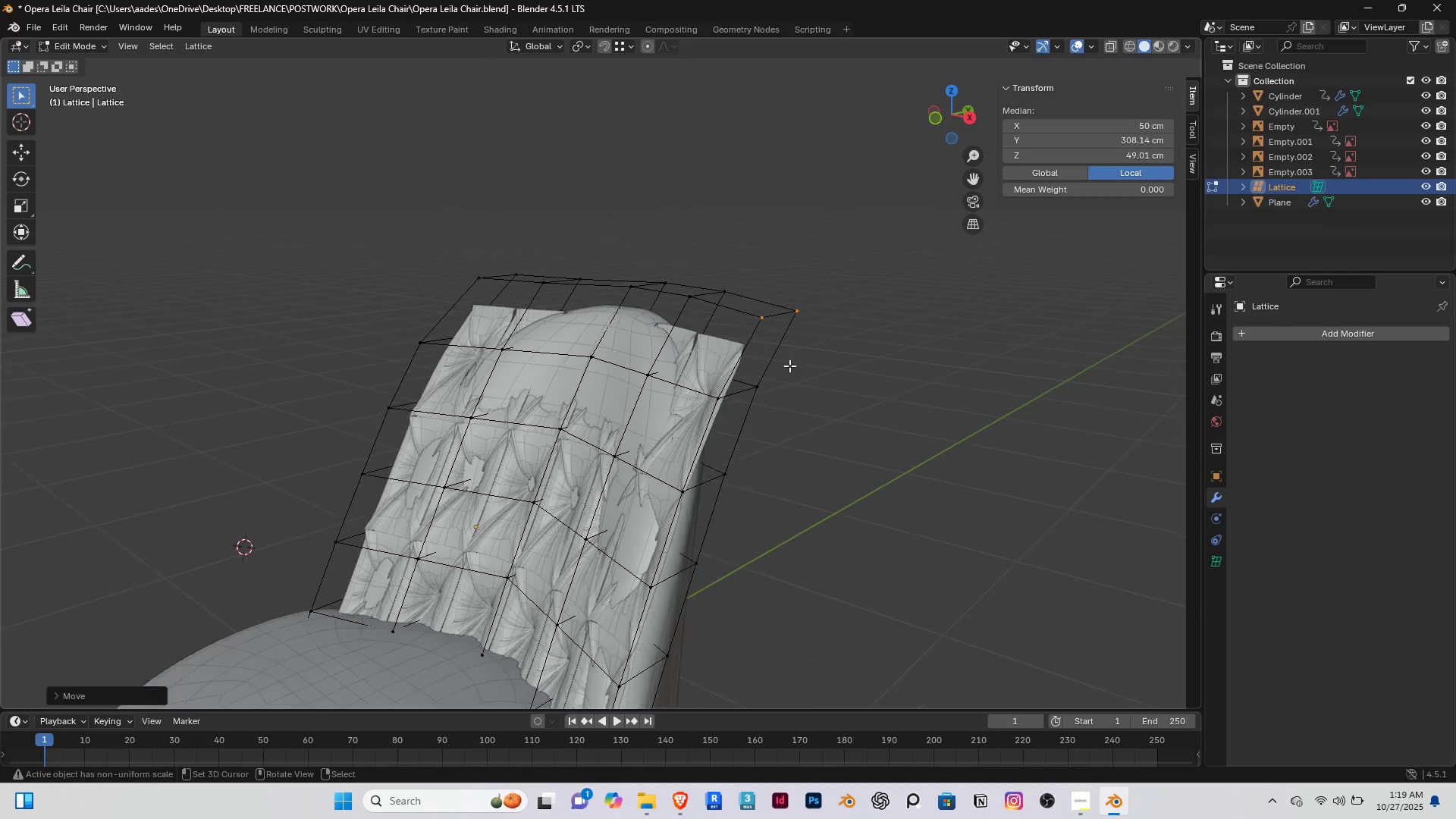 
scroll: coordinate [789, 366], scroll_direction: down, amount: 3.0
 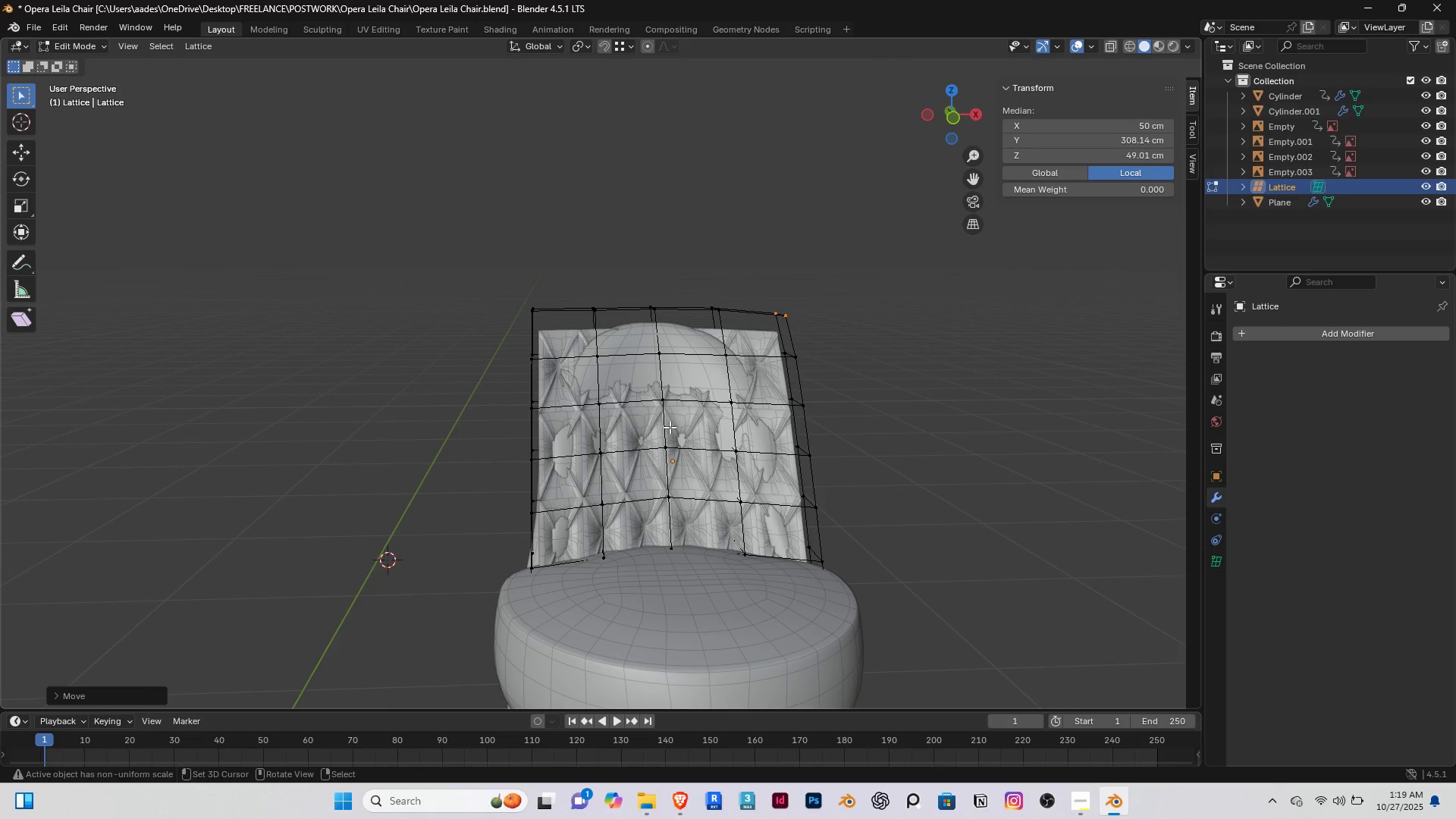 
key(Slash)
 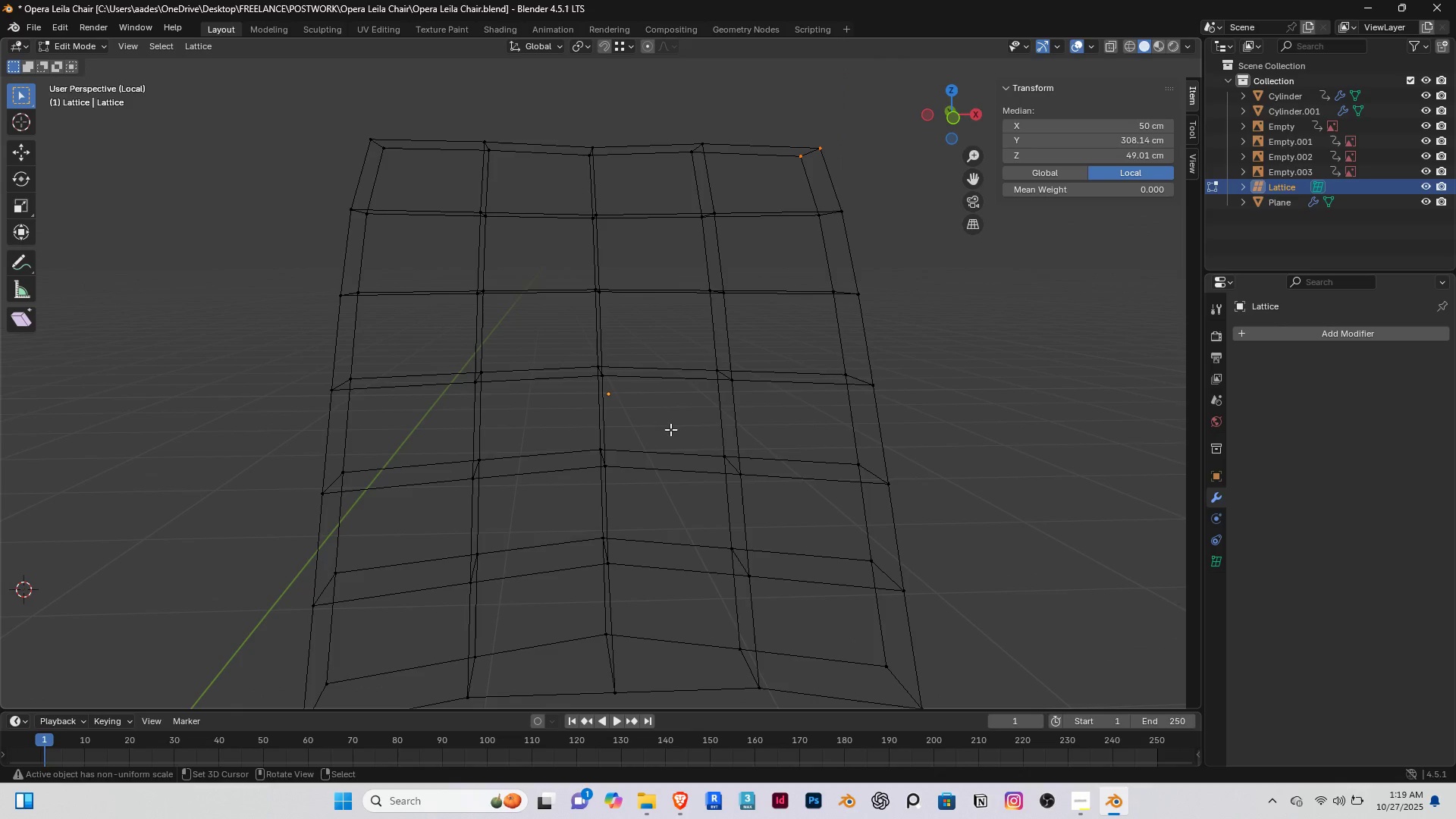 
key(Slash)
 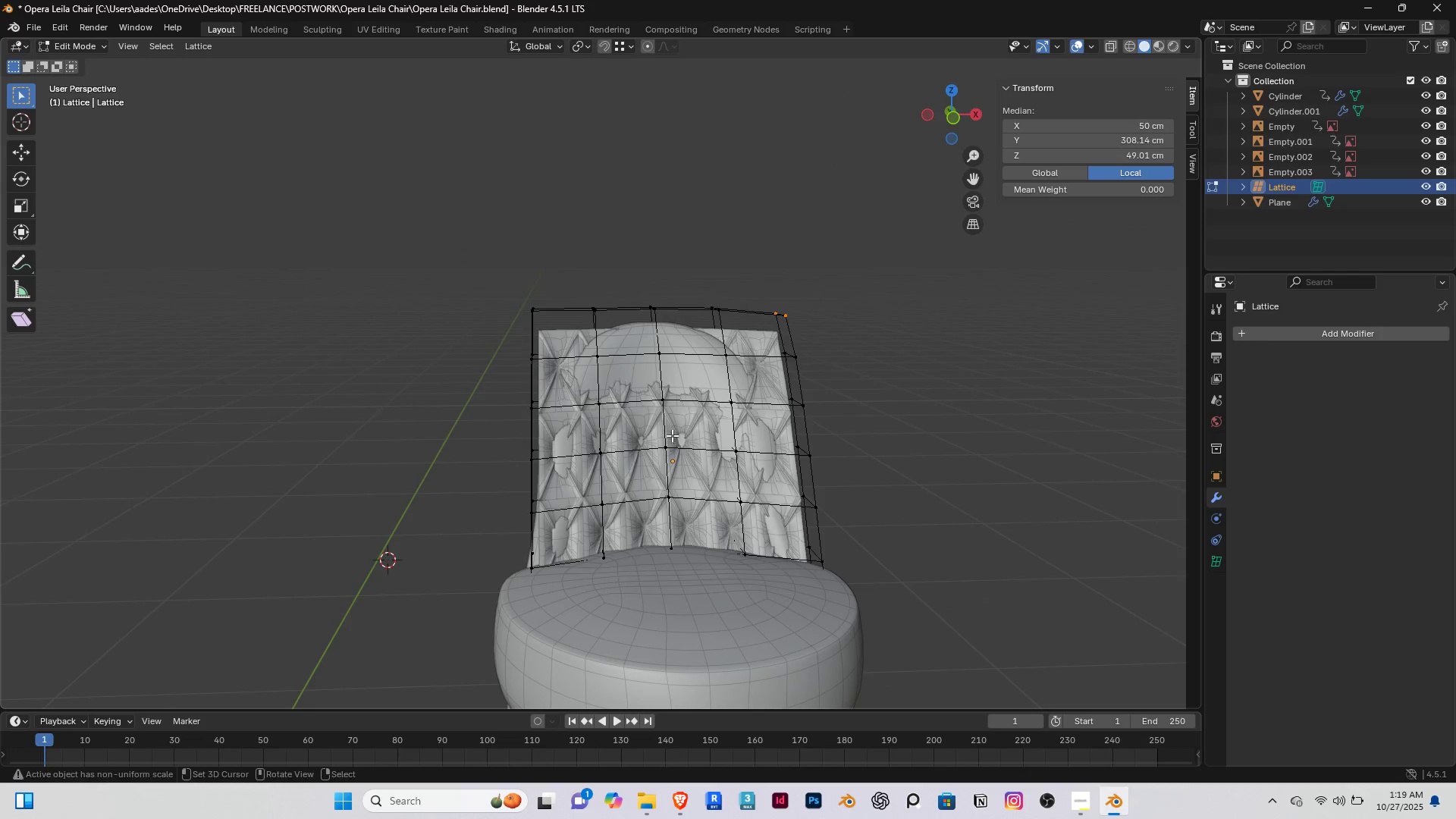 
key(End)
 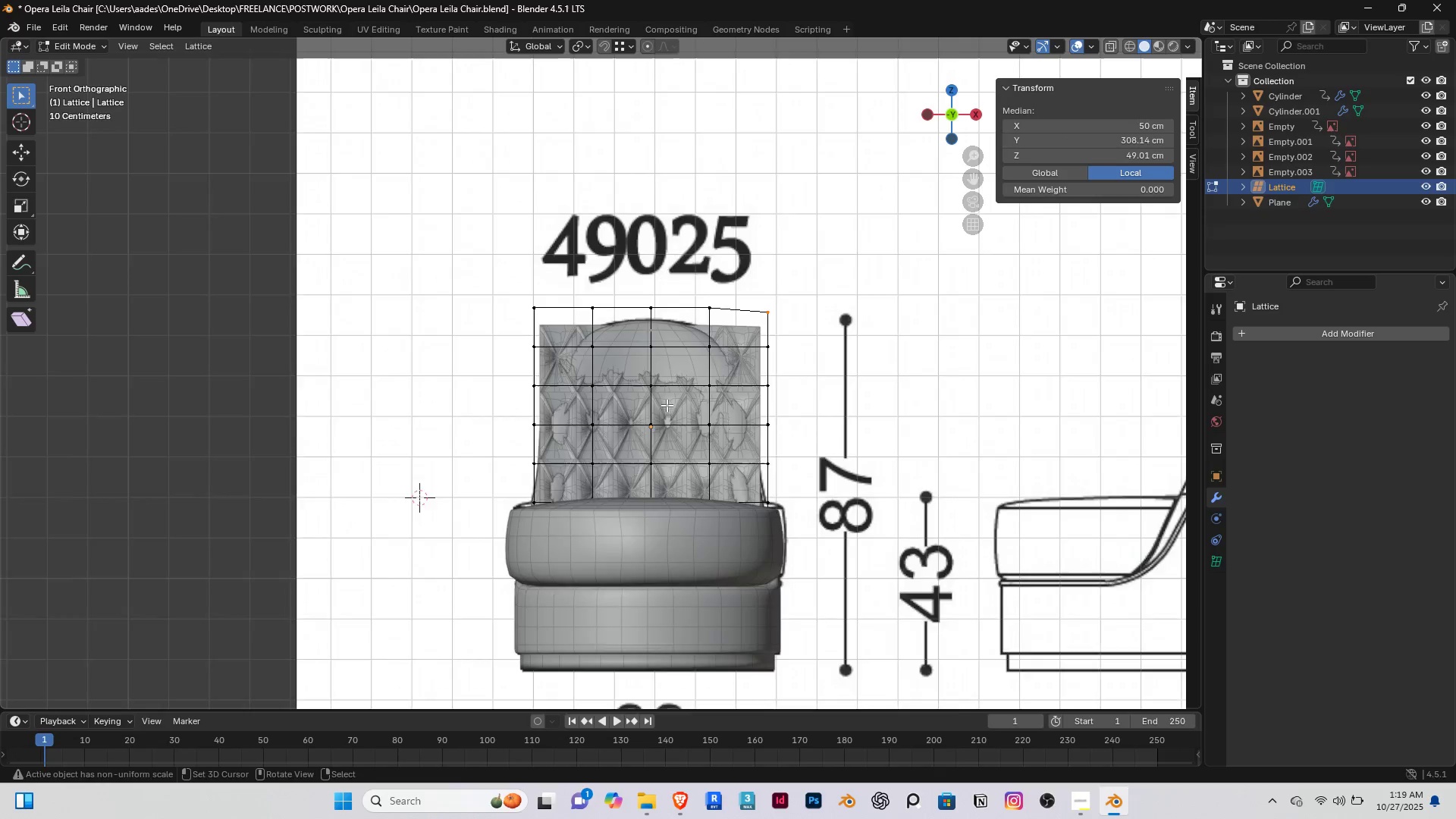 
scroll: coordinate [667, 405], scroll_direction: up, amount: 3.0
 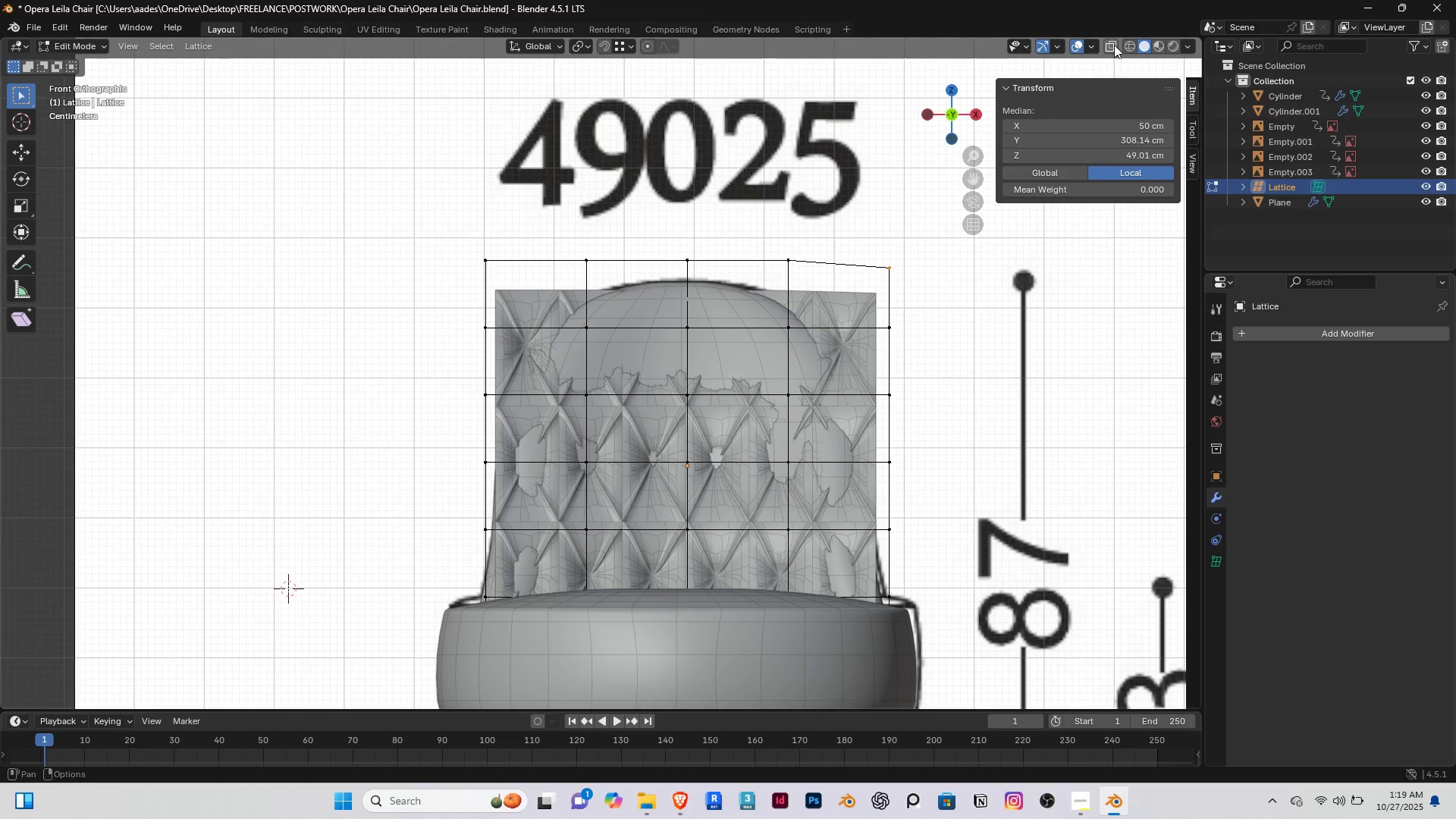 
left_click([1116, 46])
 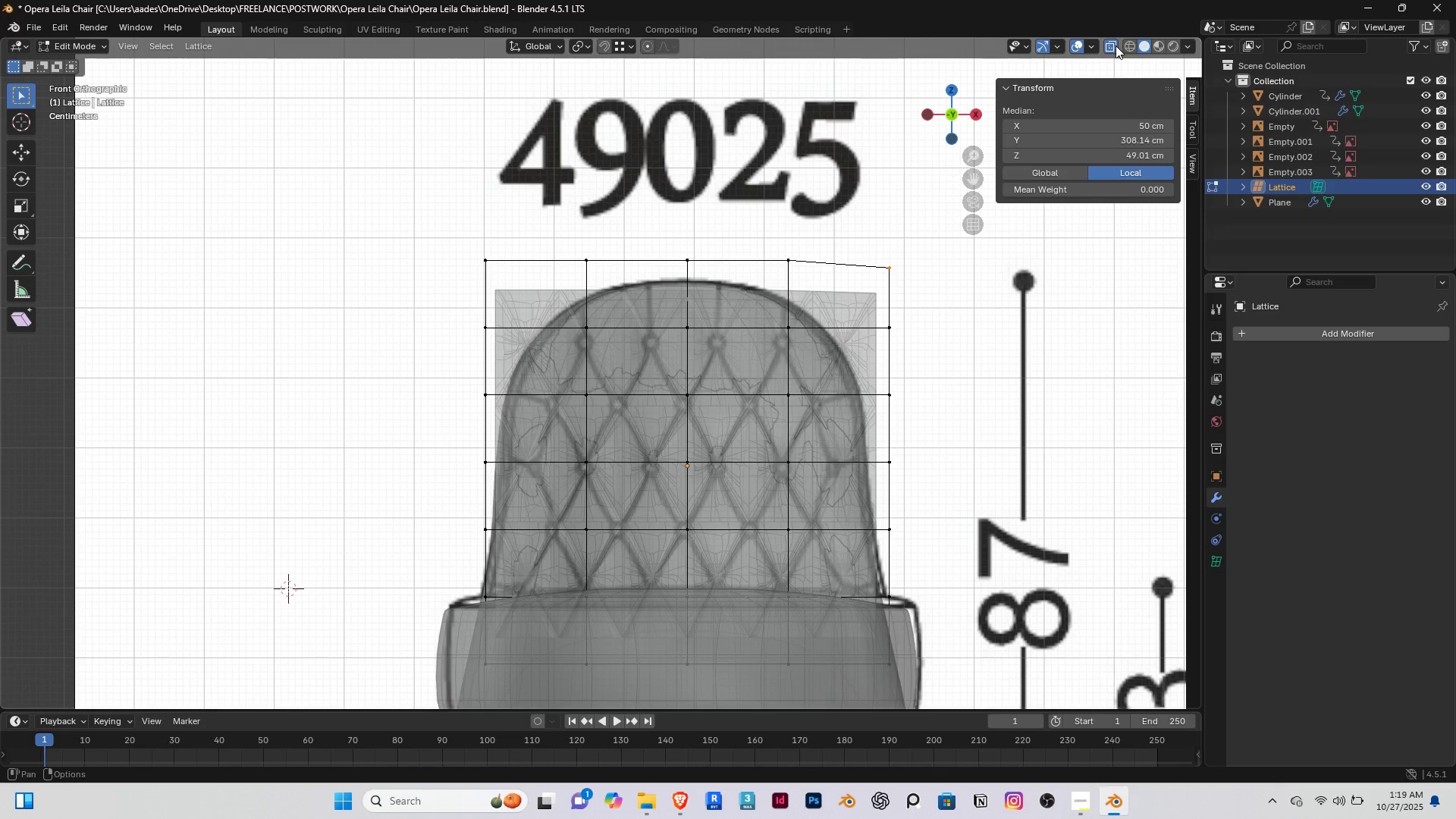 
left_click([1116, 46])
 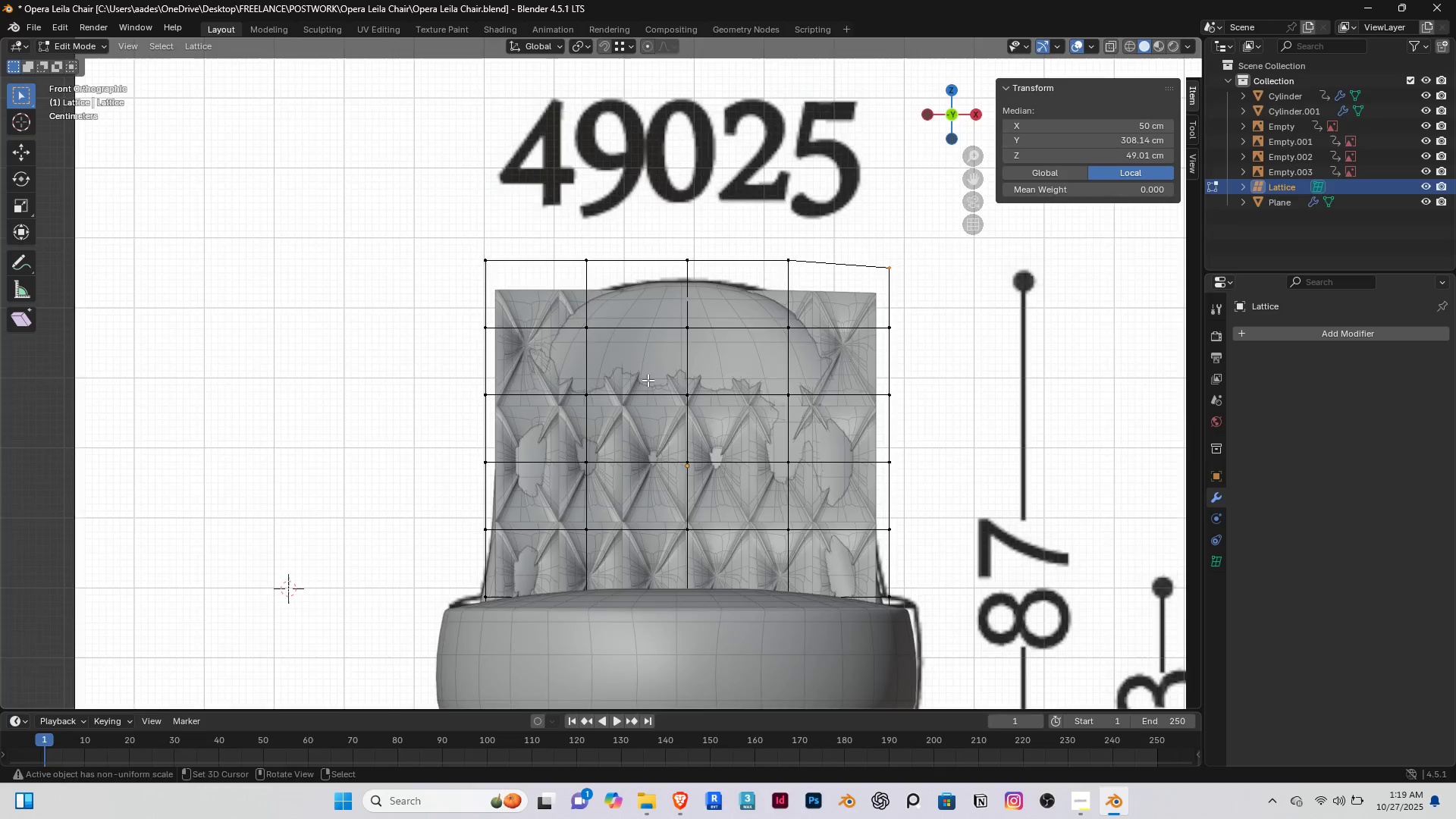 
scroll: coordinate [647, 380], scroll_direction: down, amount: 2.0
 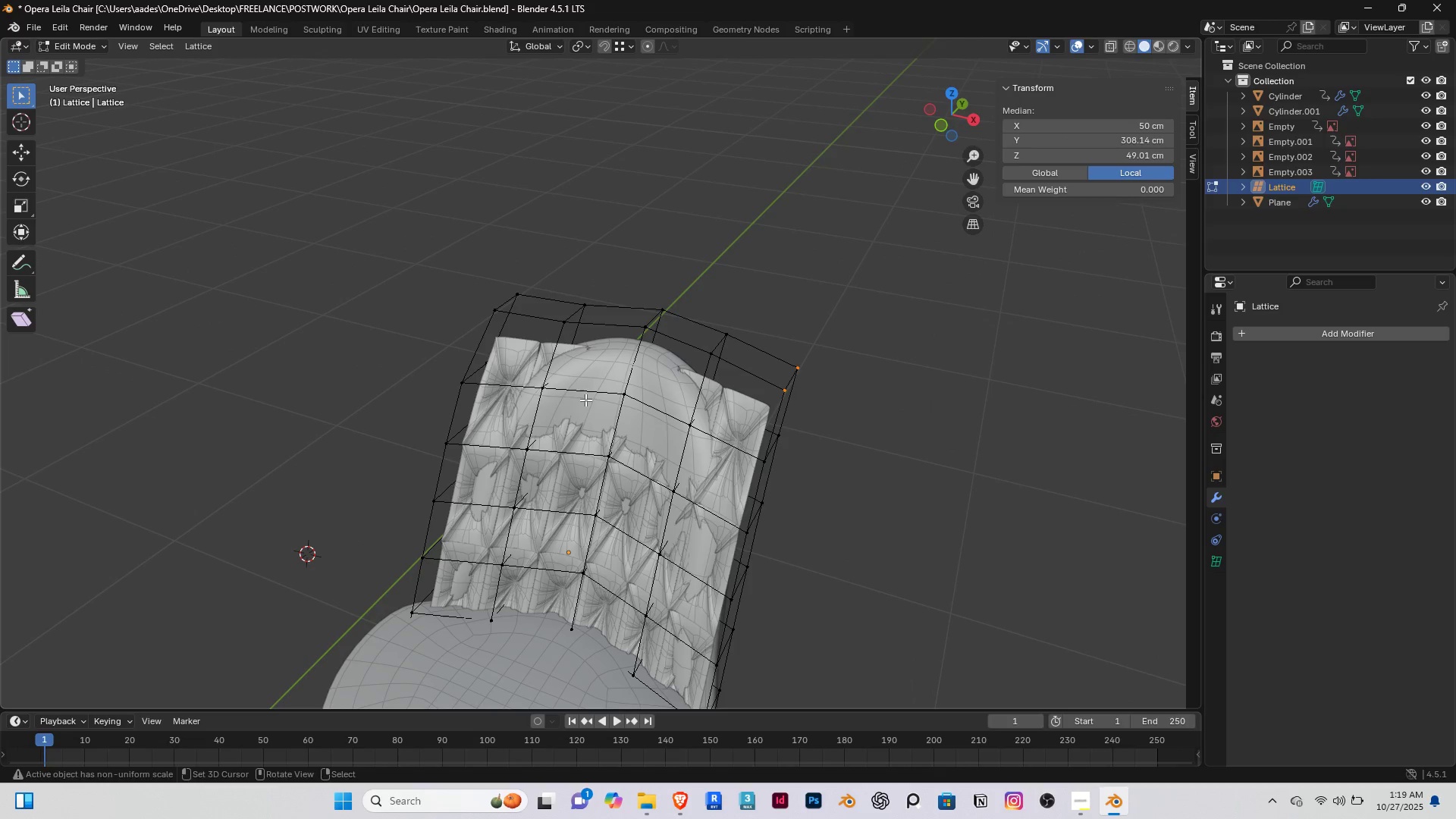 
key(Tab)
 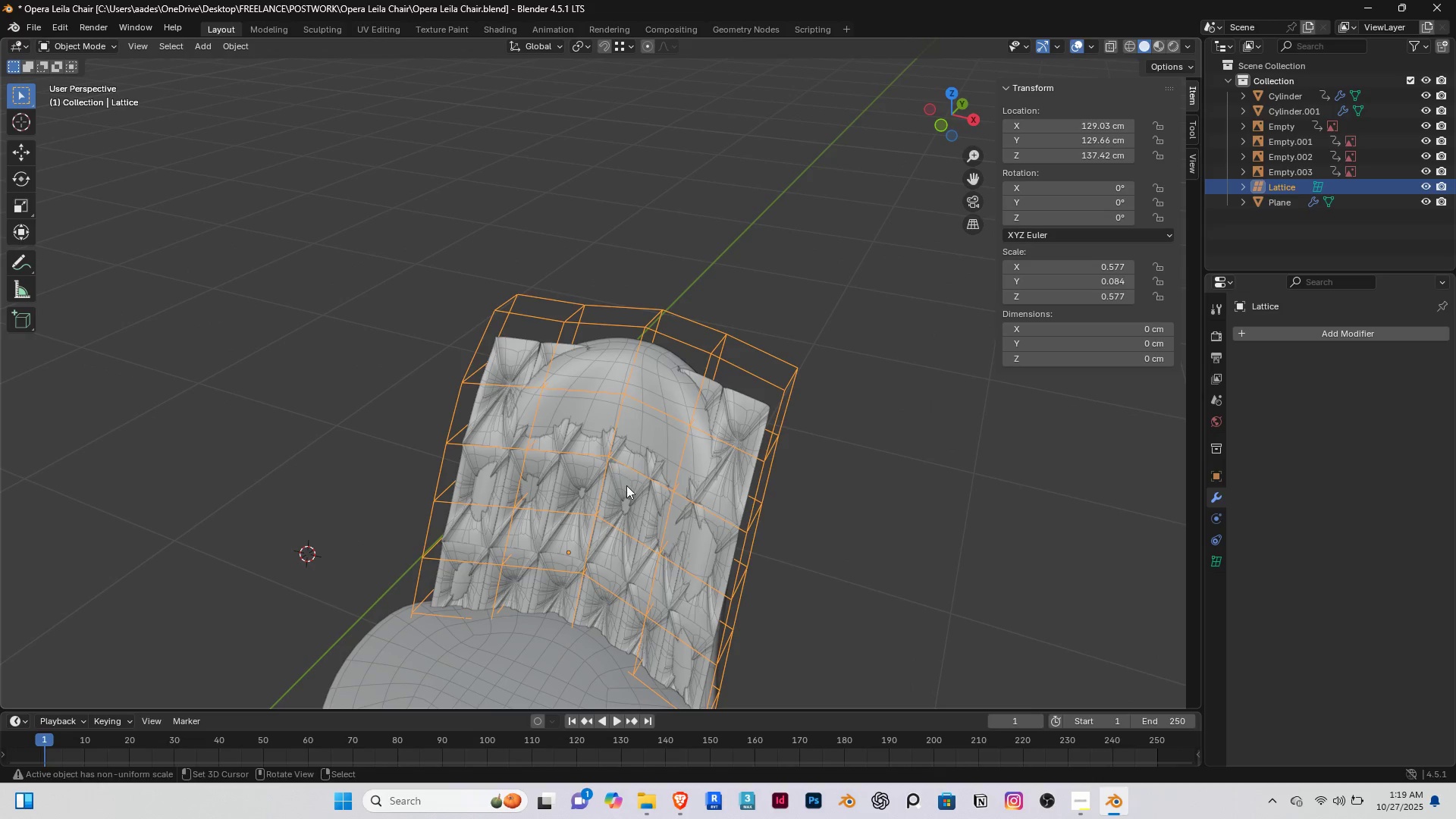 
scroll: coordinate [579, 609], scroll_direction: none, amount: 0.0
 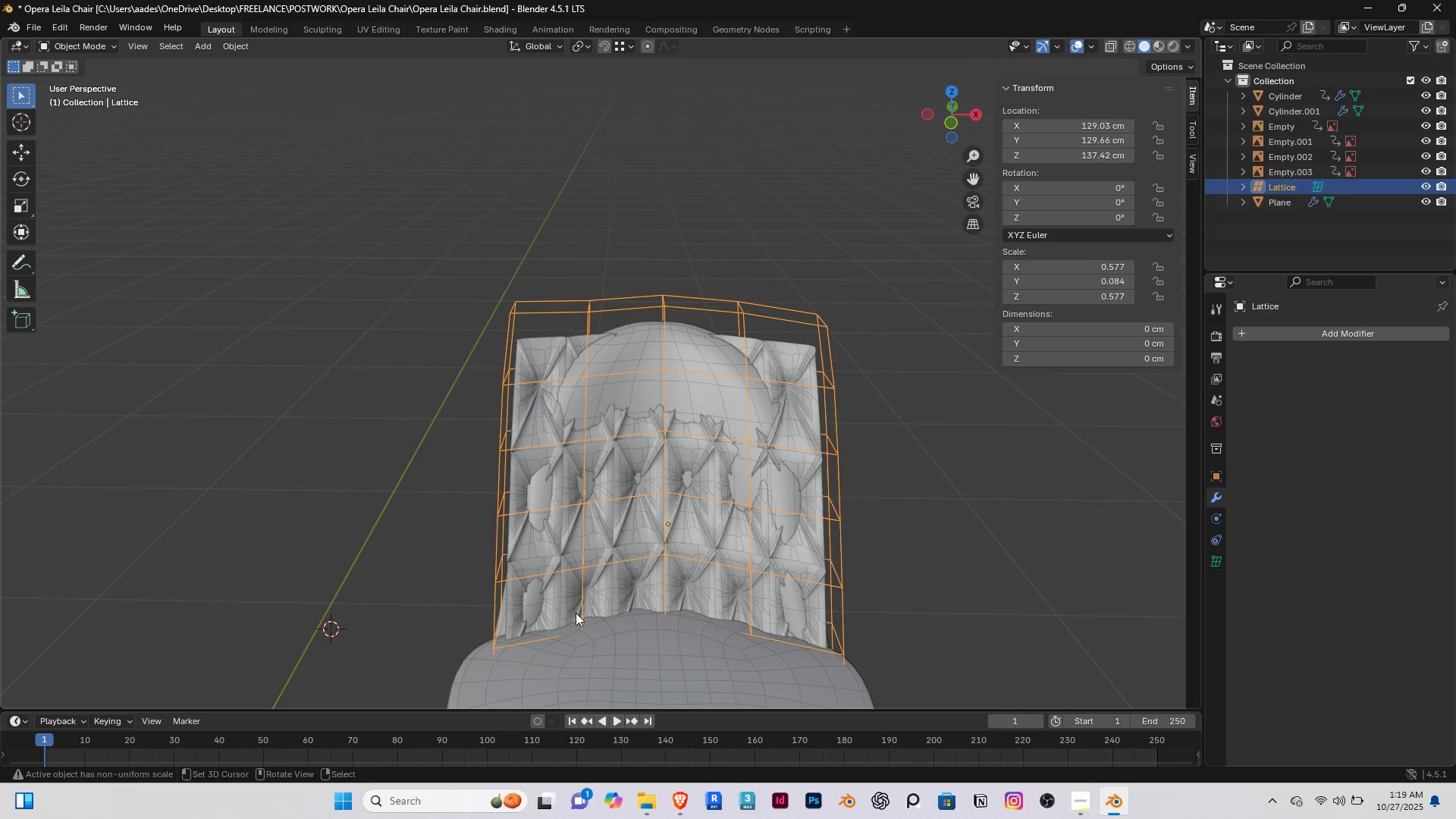 
scroll: coordinate [662, 560], scroll_direction: up, amount: 3.0
 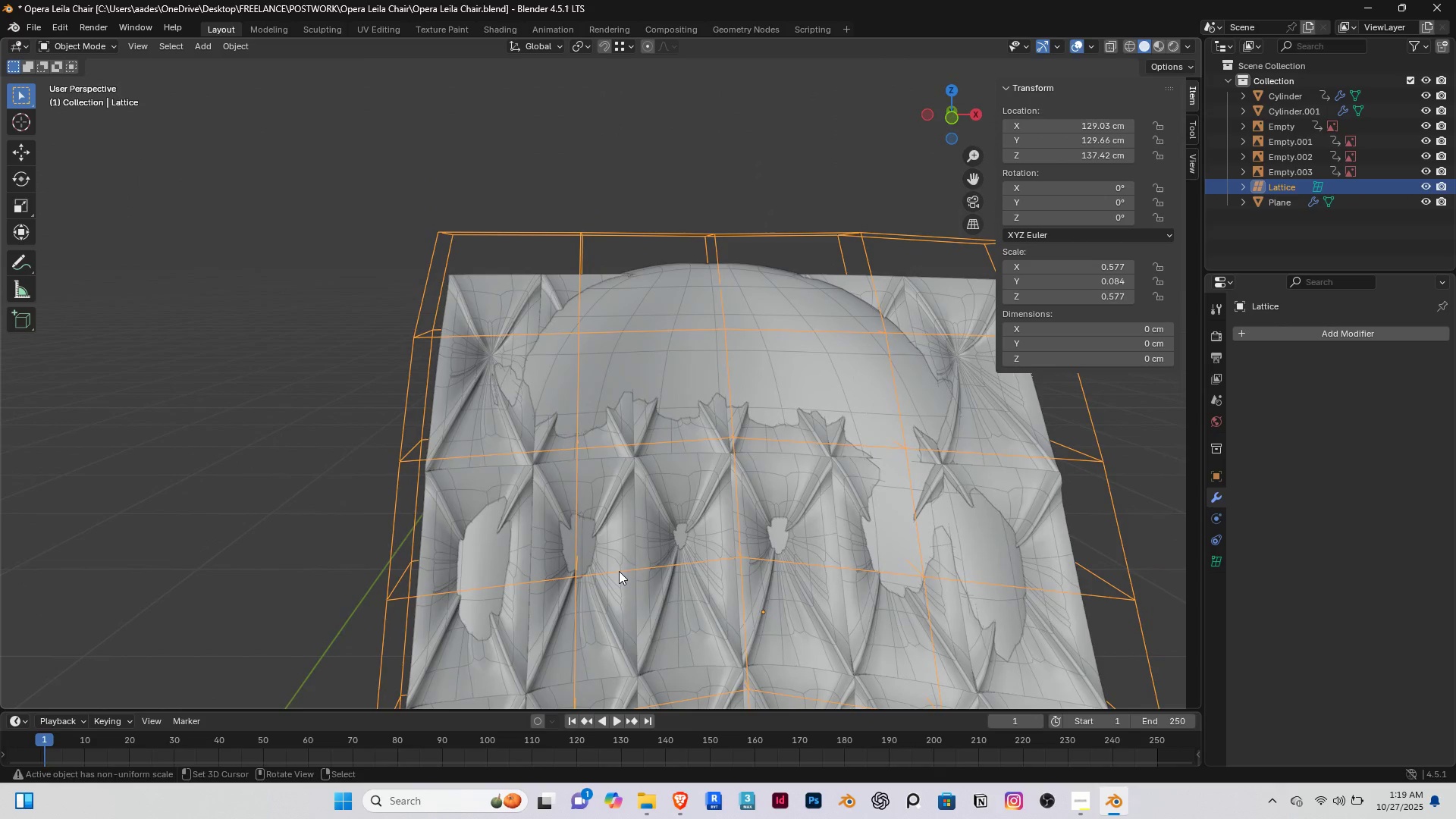 
key(Tab)
 